 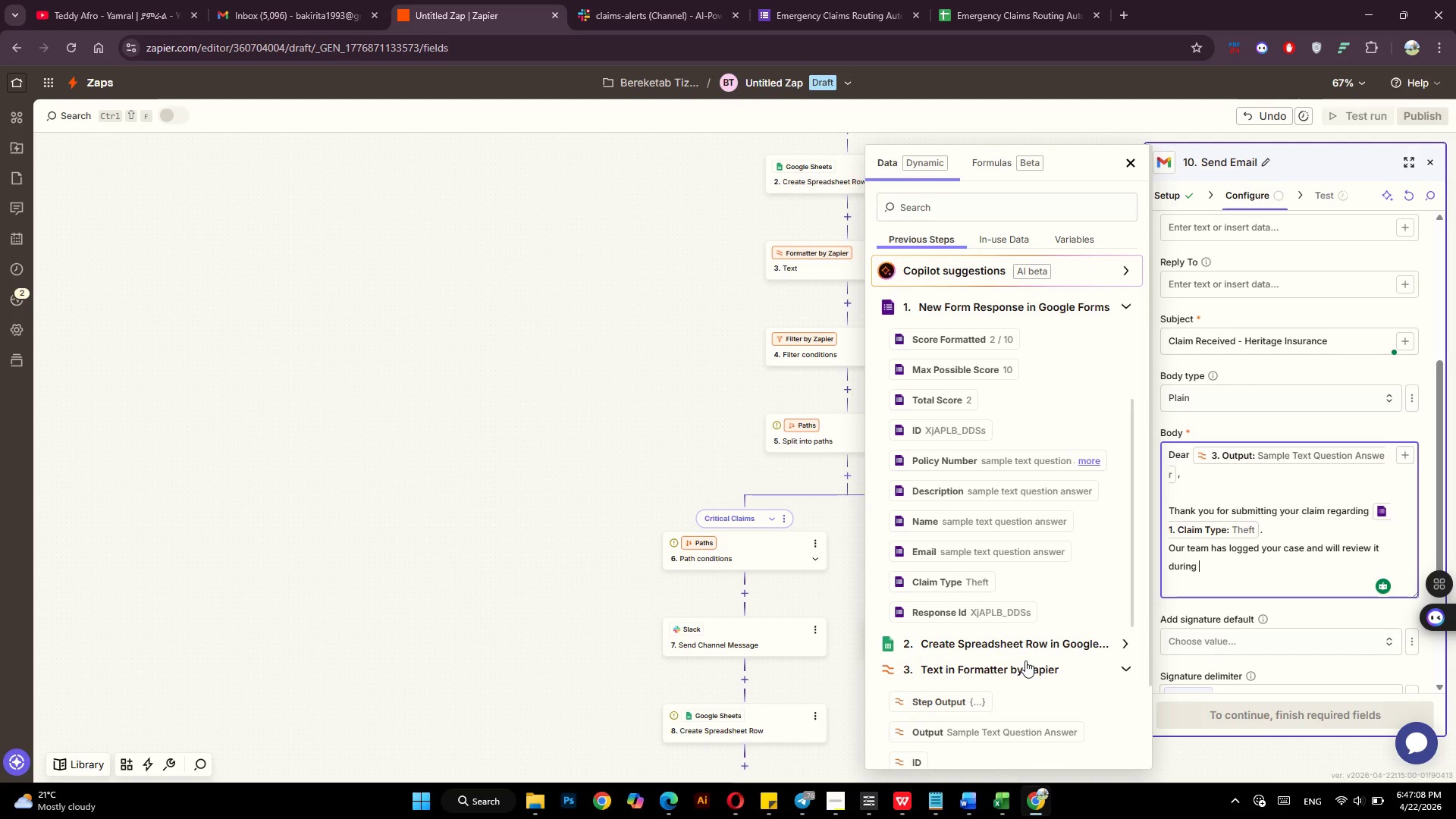 
type(thr)
key(Backspace)
type(e next business cycles)
key(Backspace)
type(/)
key(Backspace)
type(.)
 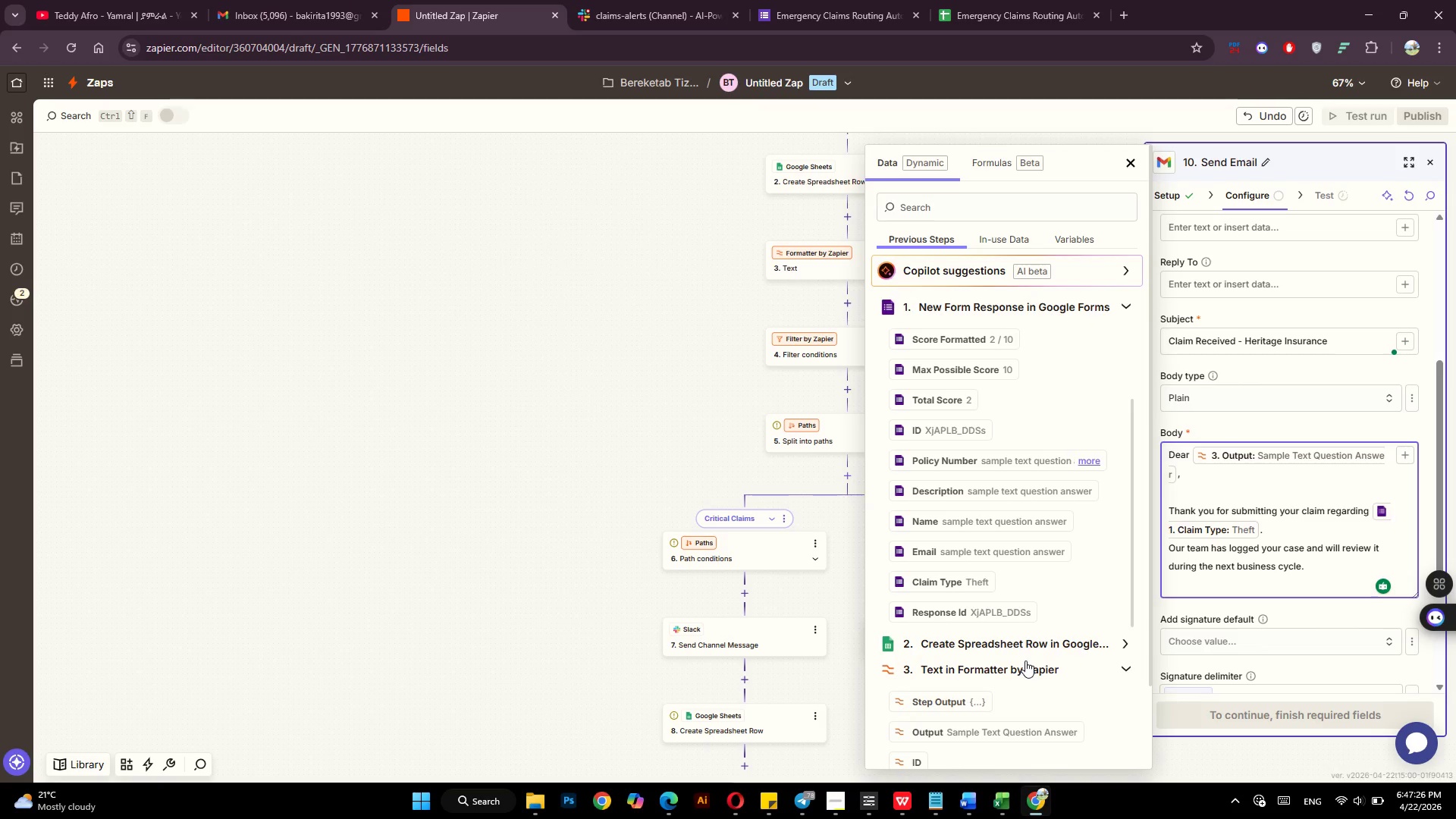 
key(Enter)
 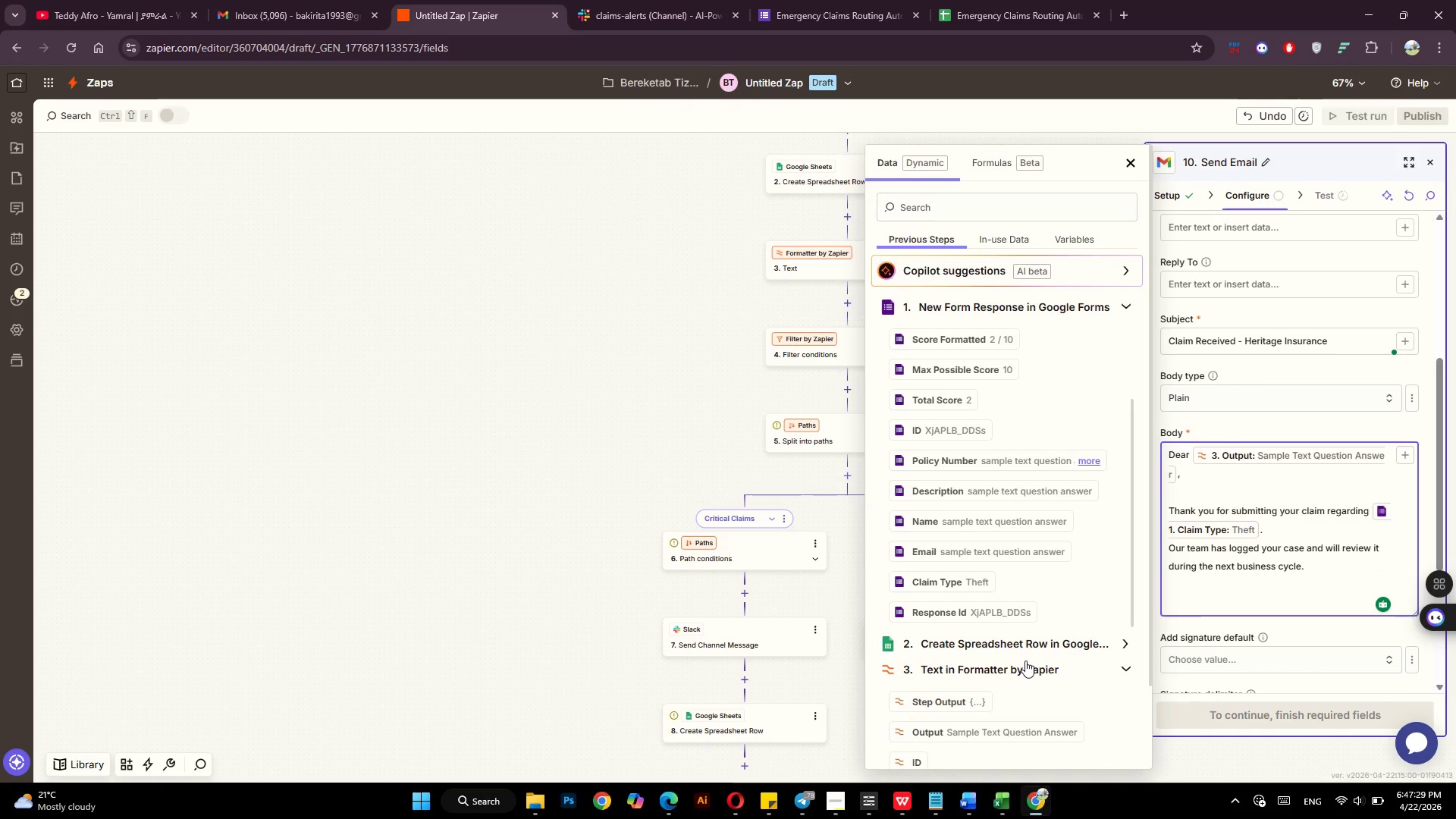 
type(You can expect an update)
 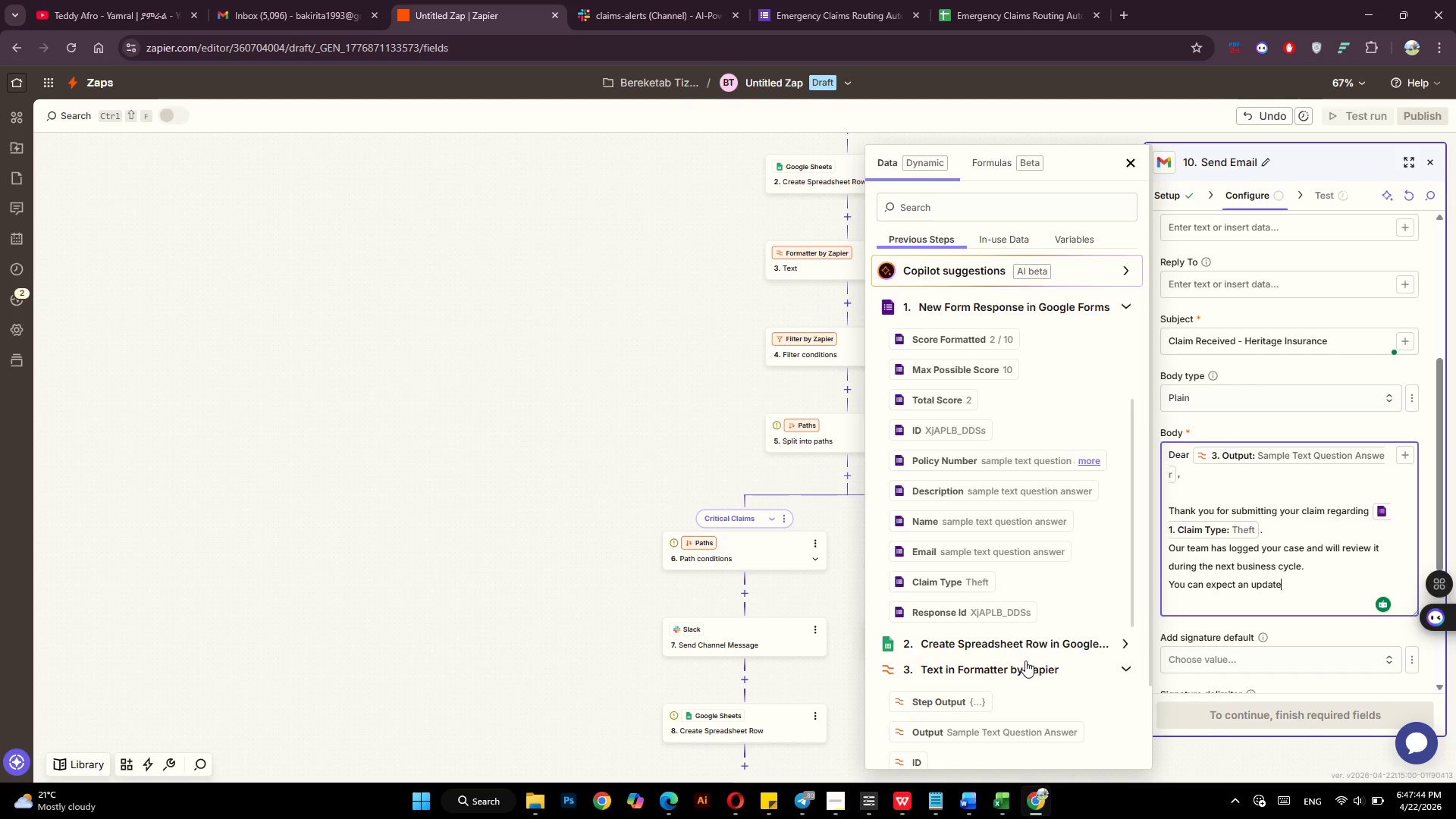 
type(by )
key(Backspace)
key(Backspace)
key(Backspace)
type( by Morning)
 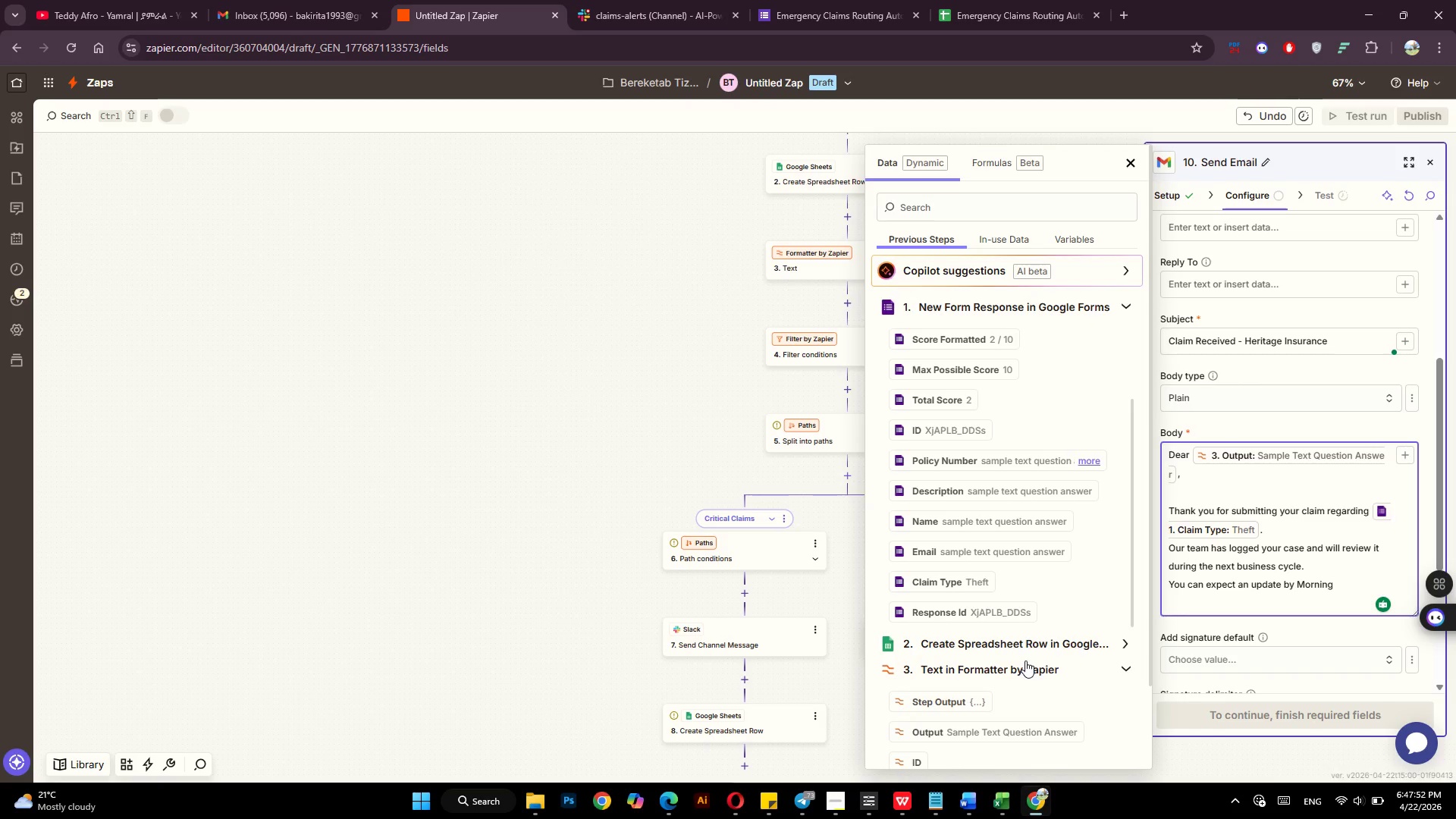 
key(Enter)
 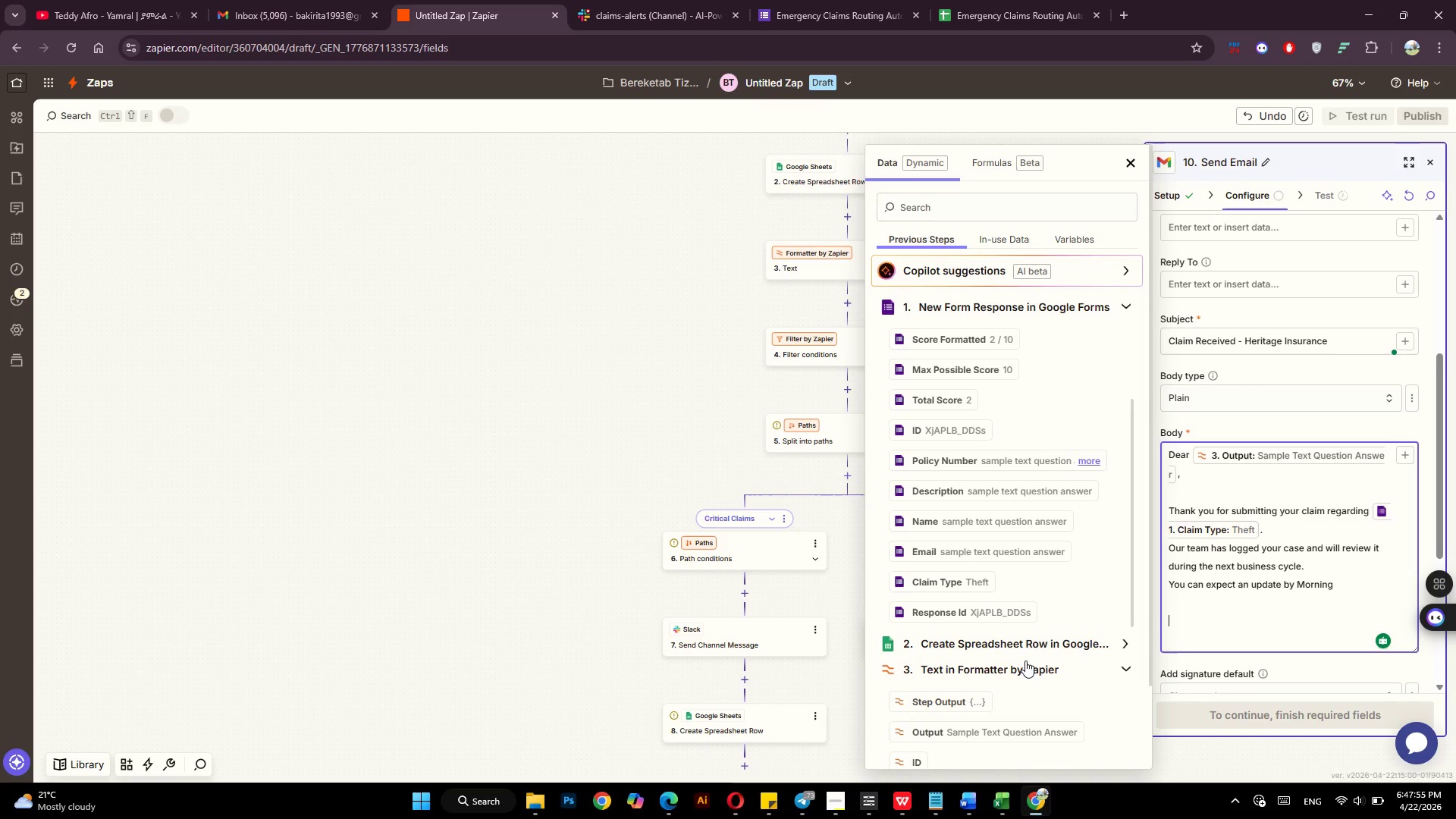 
key(Enter)
 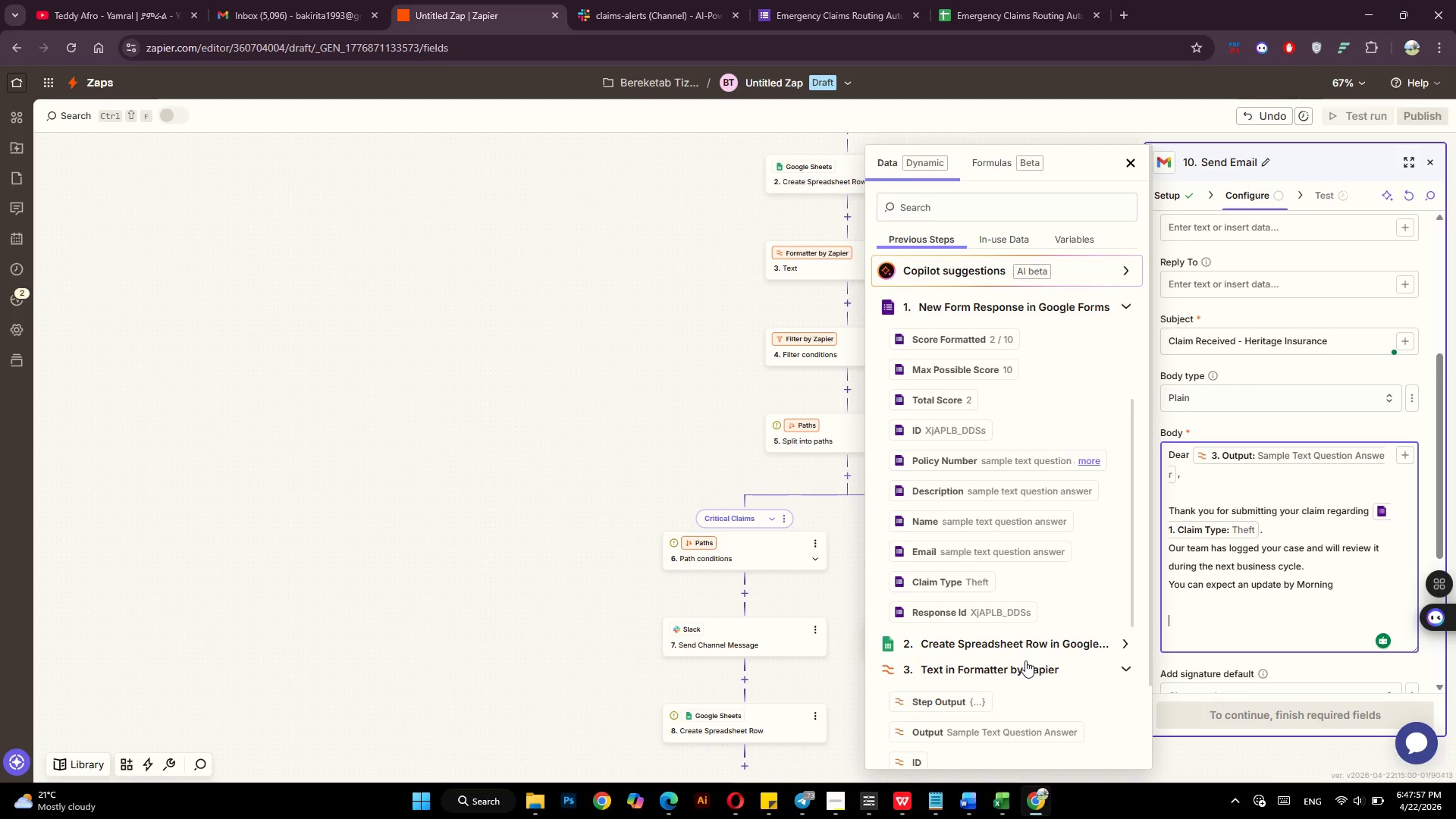 
type(Regards,)
 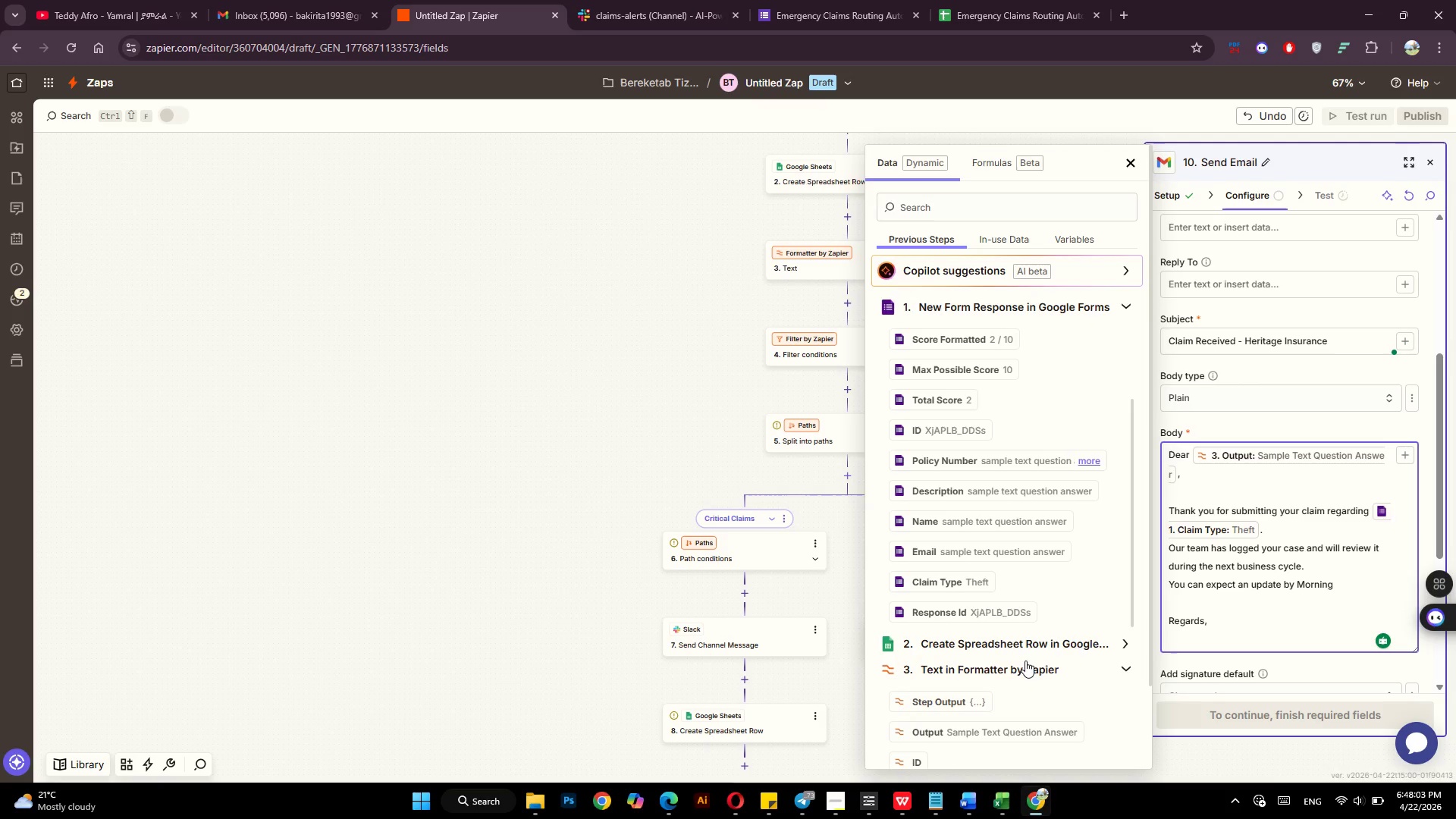 
key(Backspace)
key(Backspace)
key(Backspace)
key(Backspace)
key(Backspace)
key(Backspace)
key(Backspace)
key(Backspace)
type(Sincerly.)
 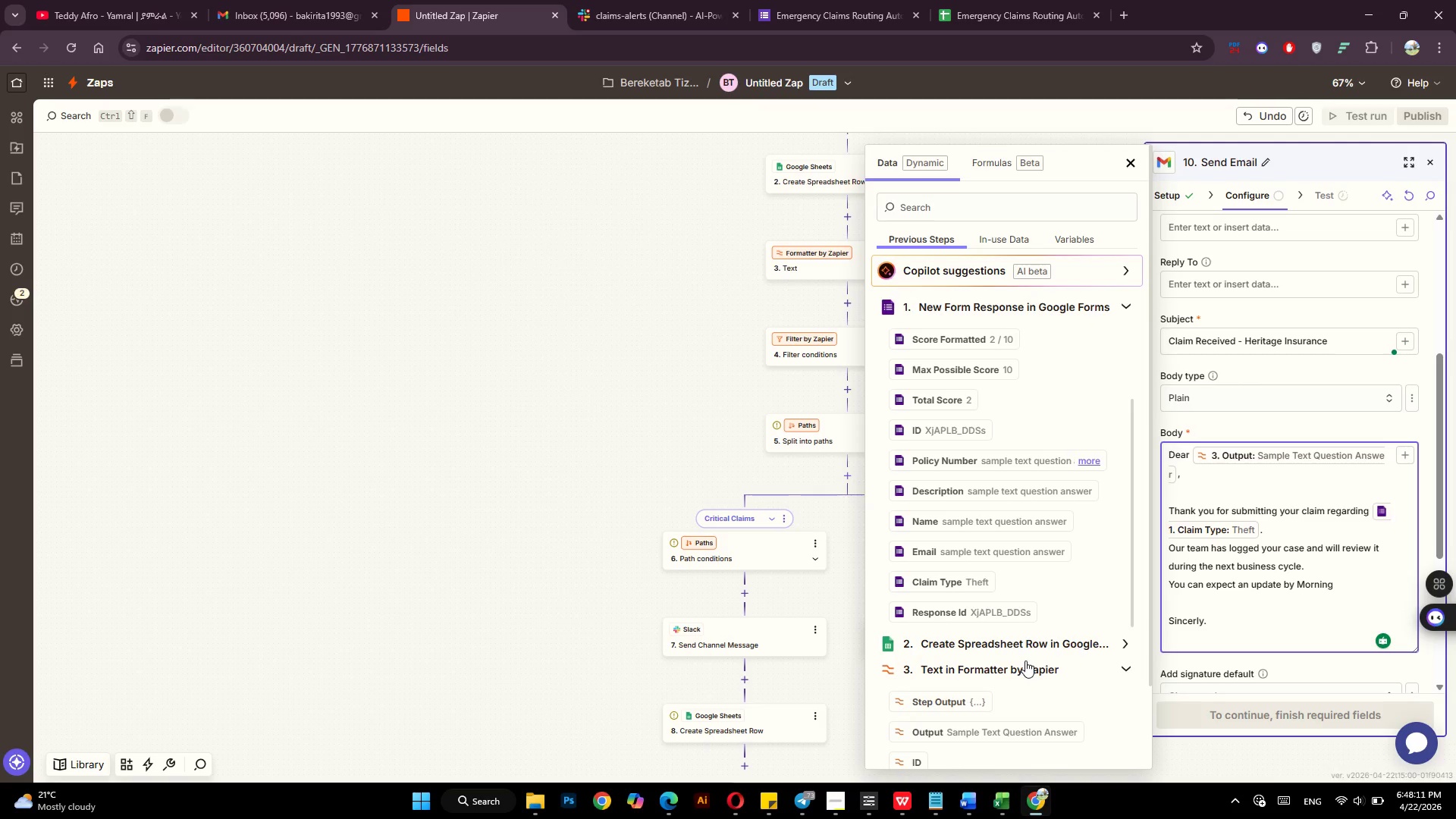 
key(Enter)
 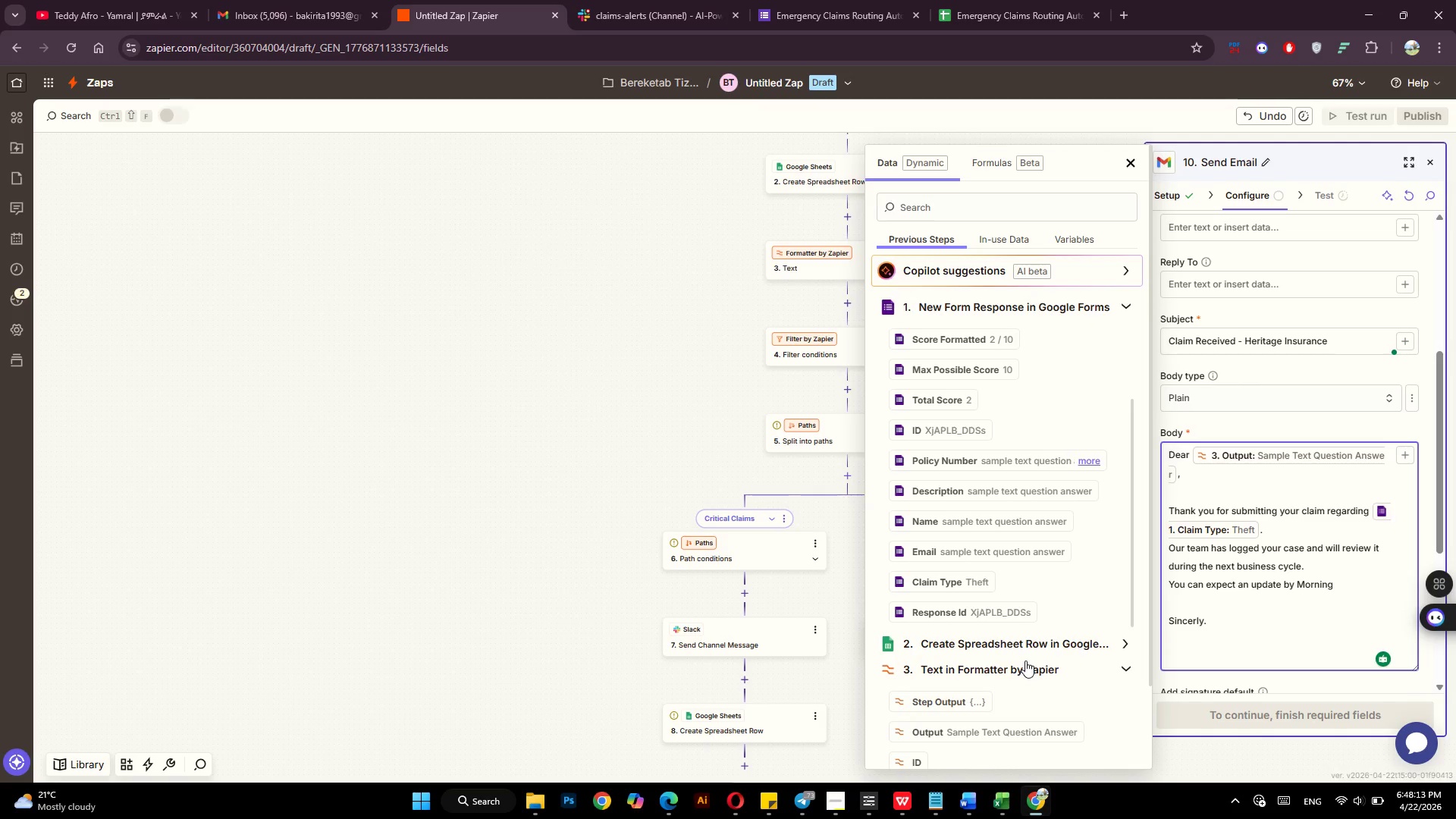 
type(Heritage Insurance Claims Team)
 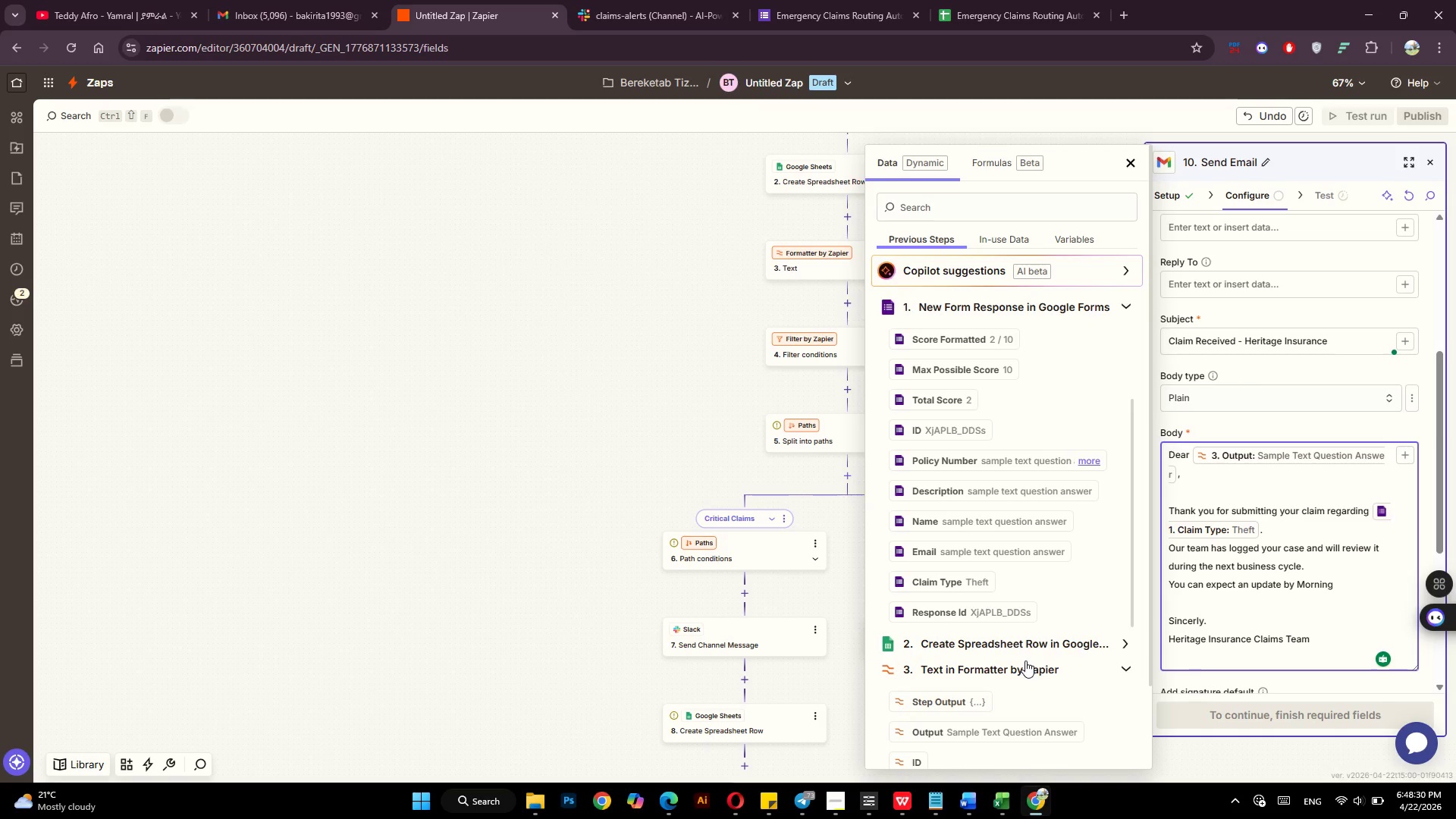 
wait(6.83)
 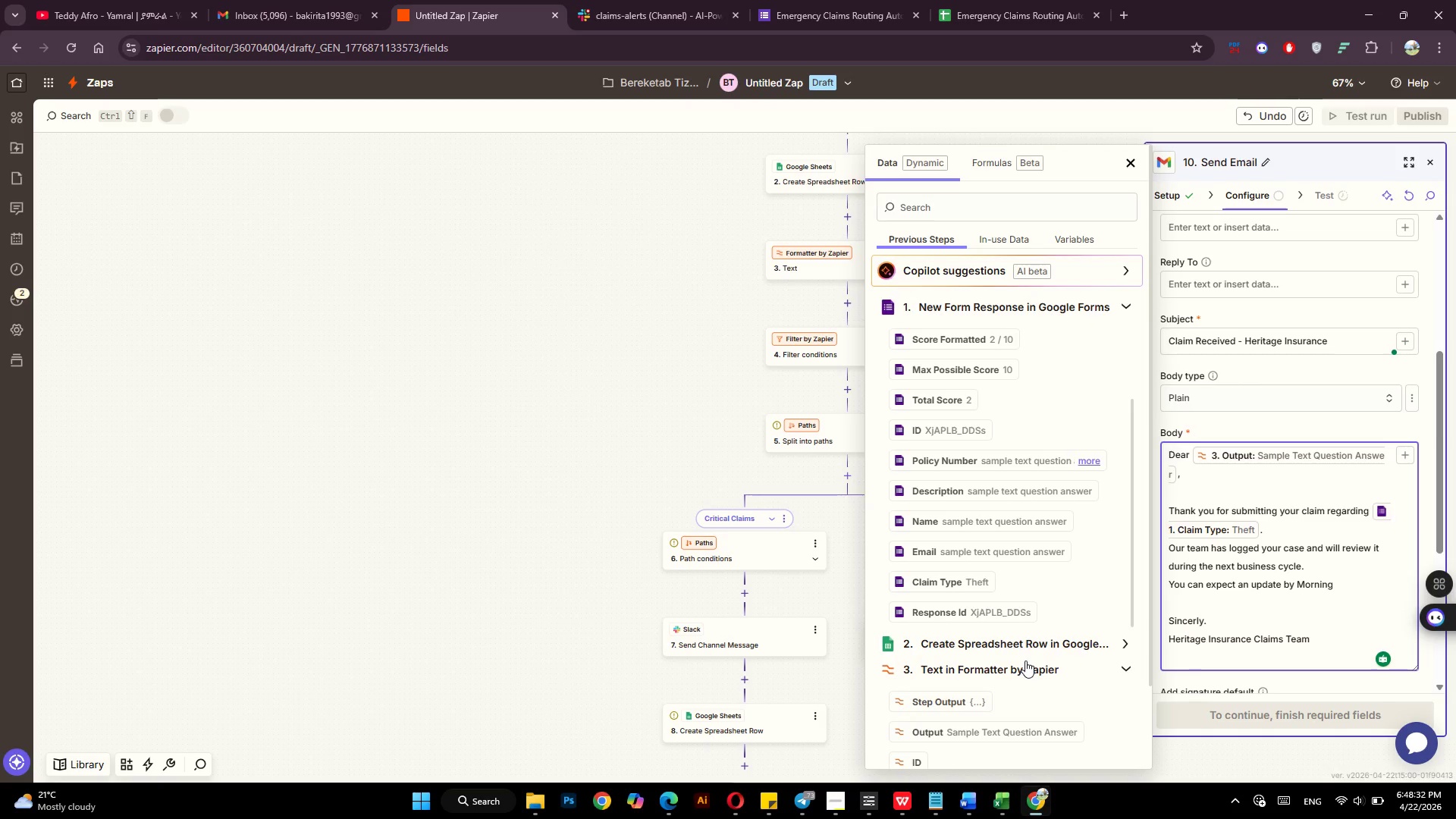 
scroll: coordinate [1285, 513], scroll_direction: down, amount: 3.0
 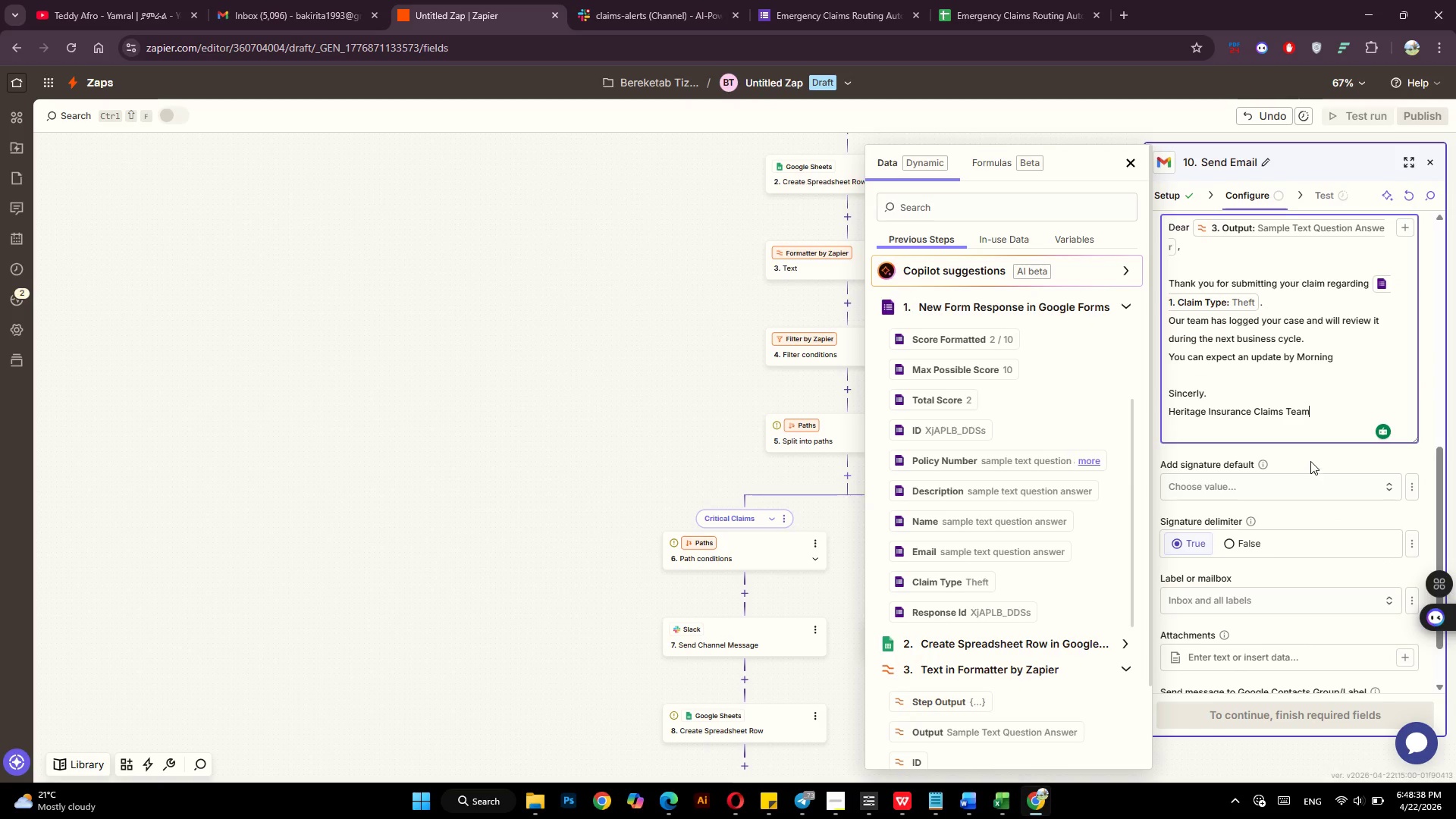 
left_click([1311, 459])
 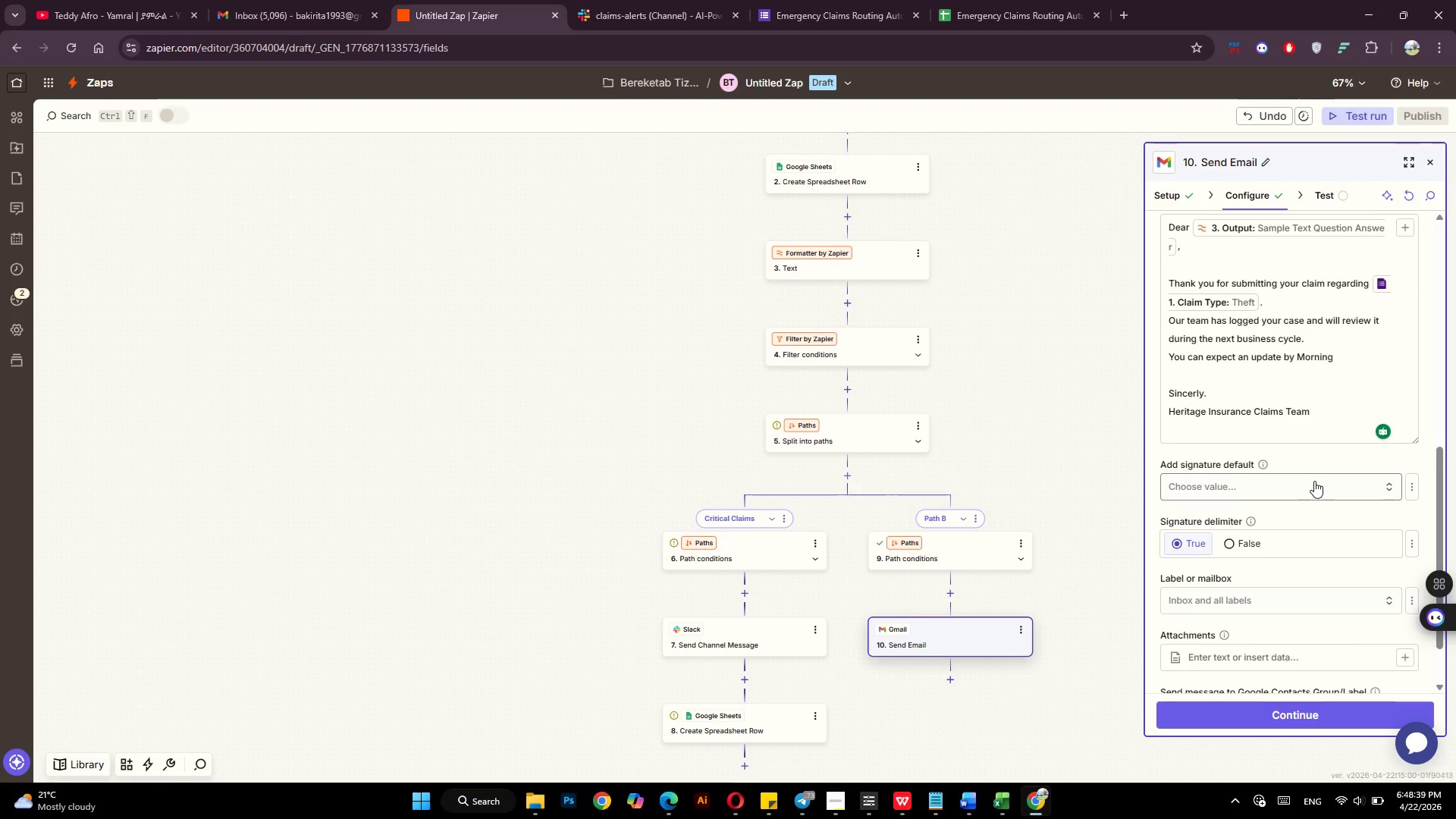 
scroll: coordinate [1314, 482], scroll_direction: down, amount: 6.0
 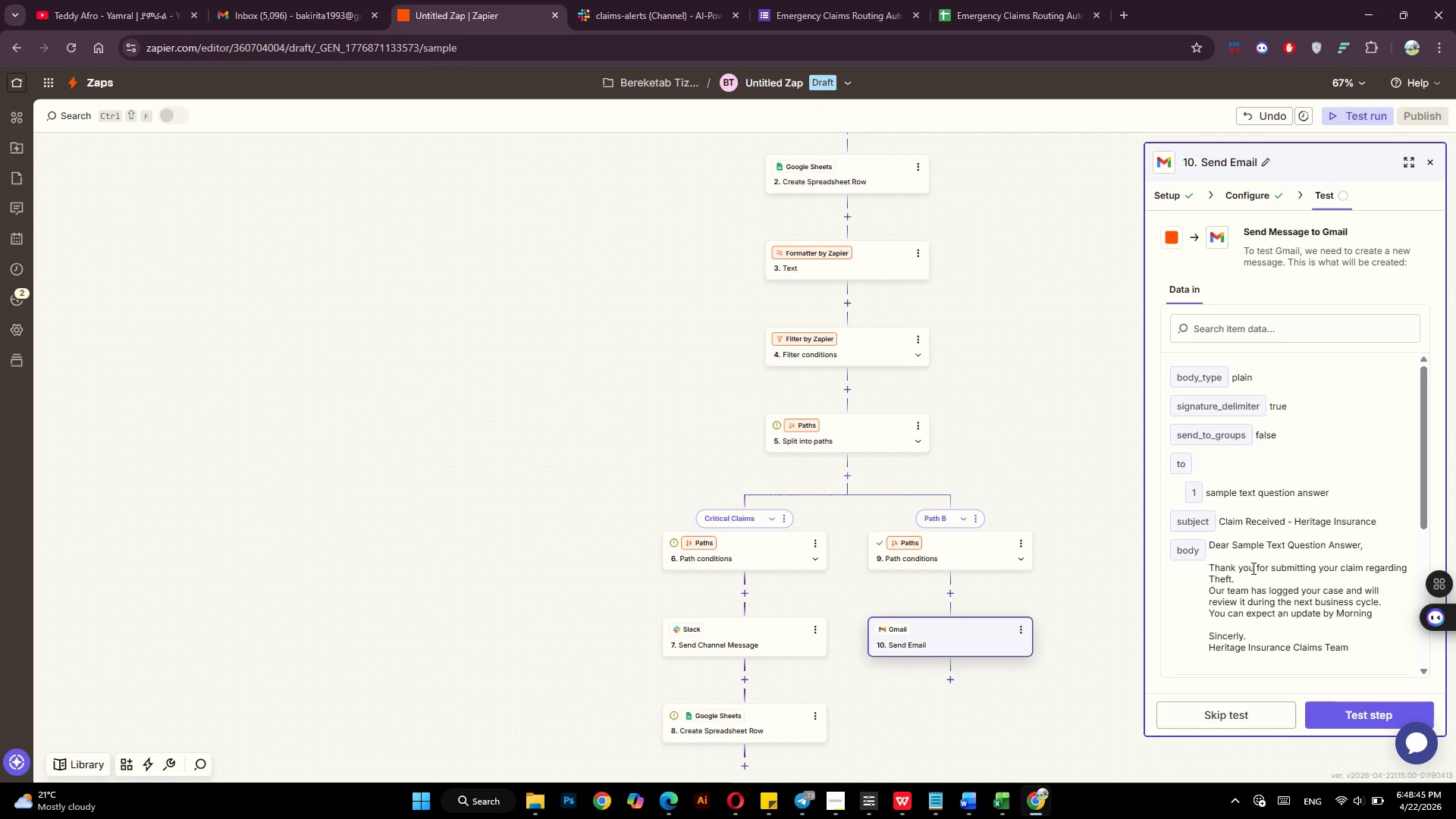 
wait(6.9)
 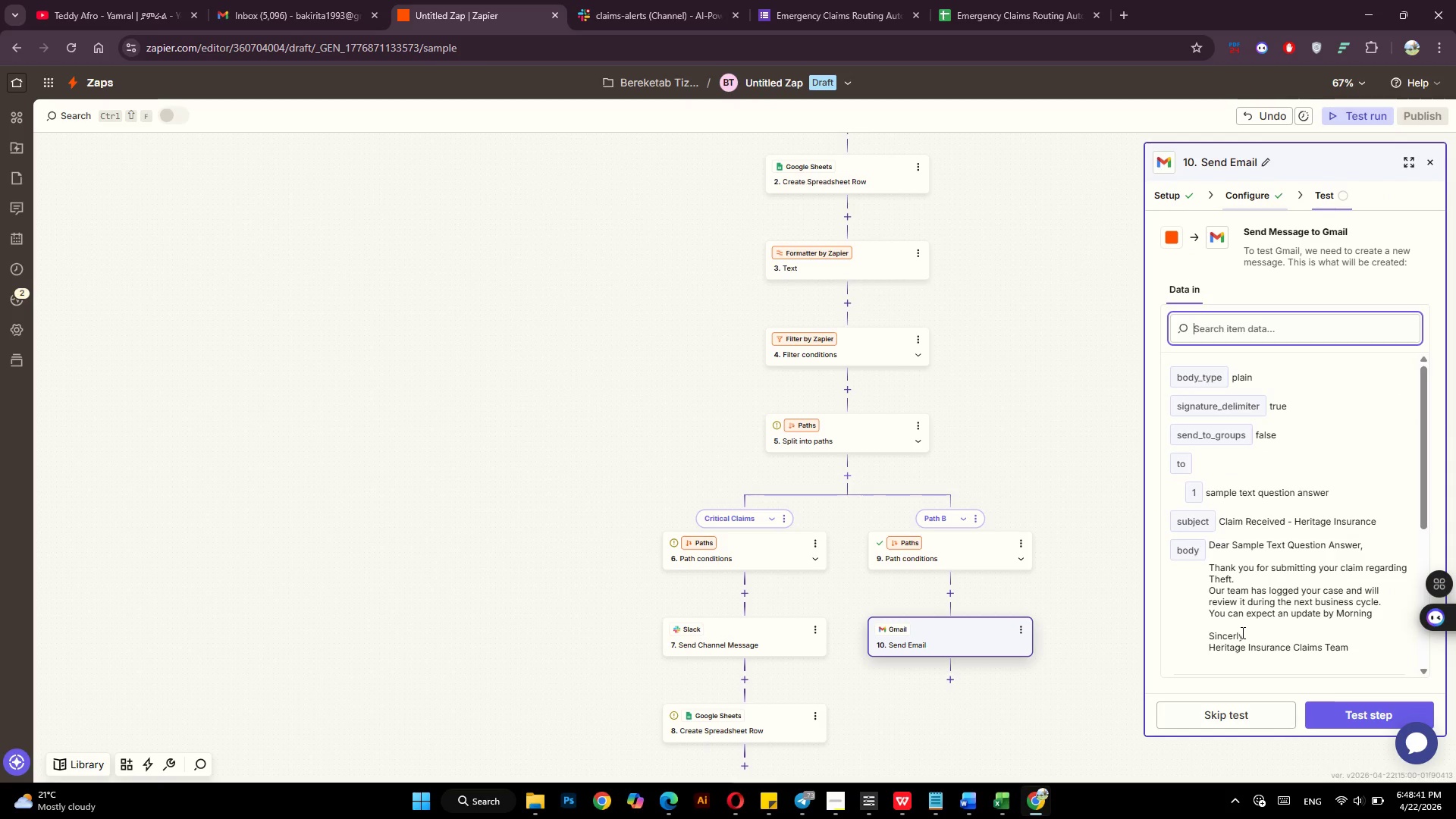 
scroll: coordinate [1253, 568], scroll_direction: down, amount: 4.0
 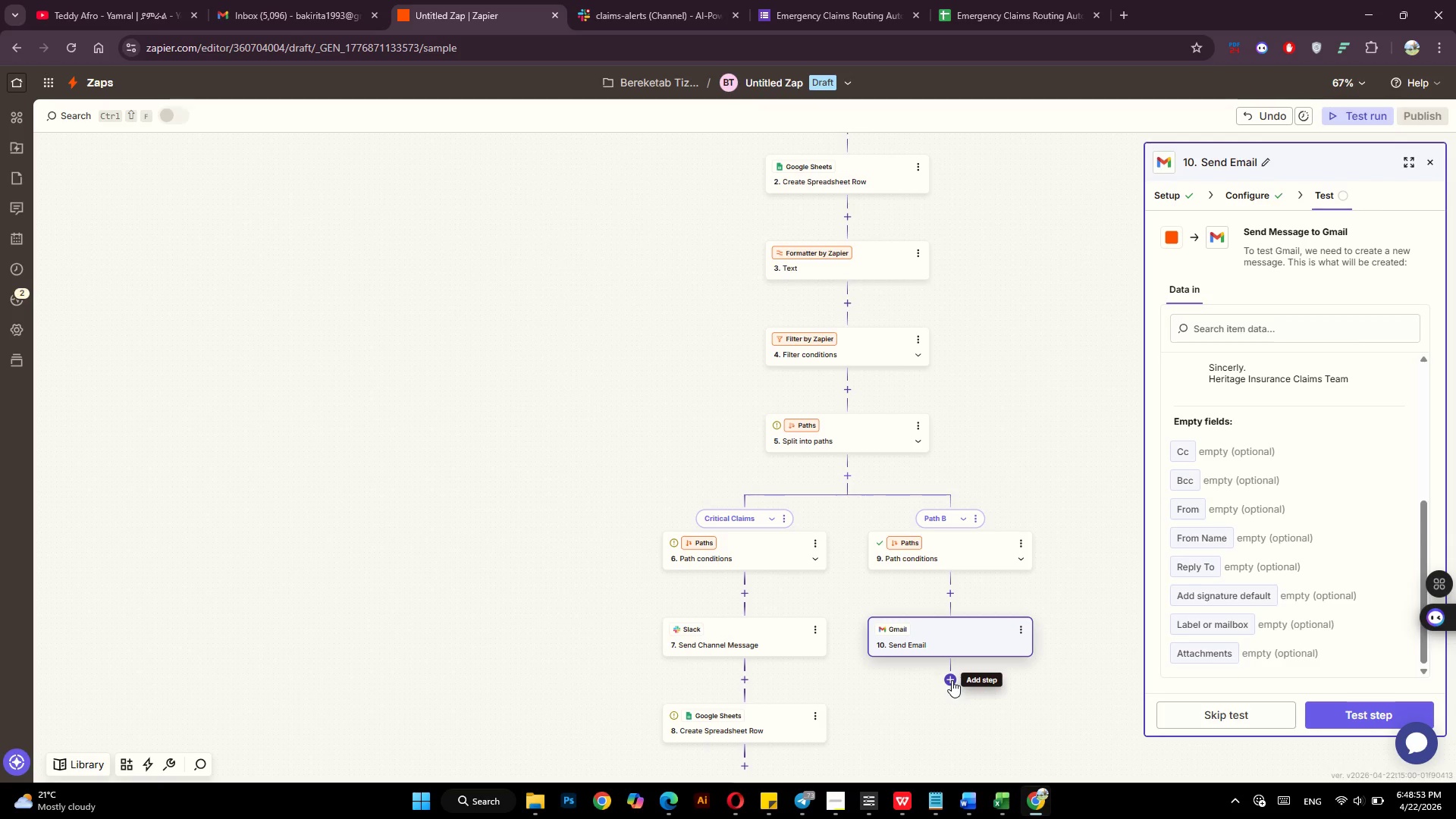 
wait(6.0)
 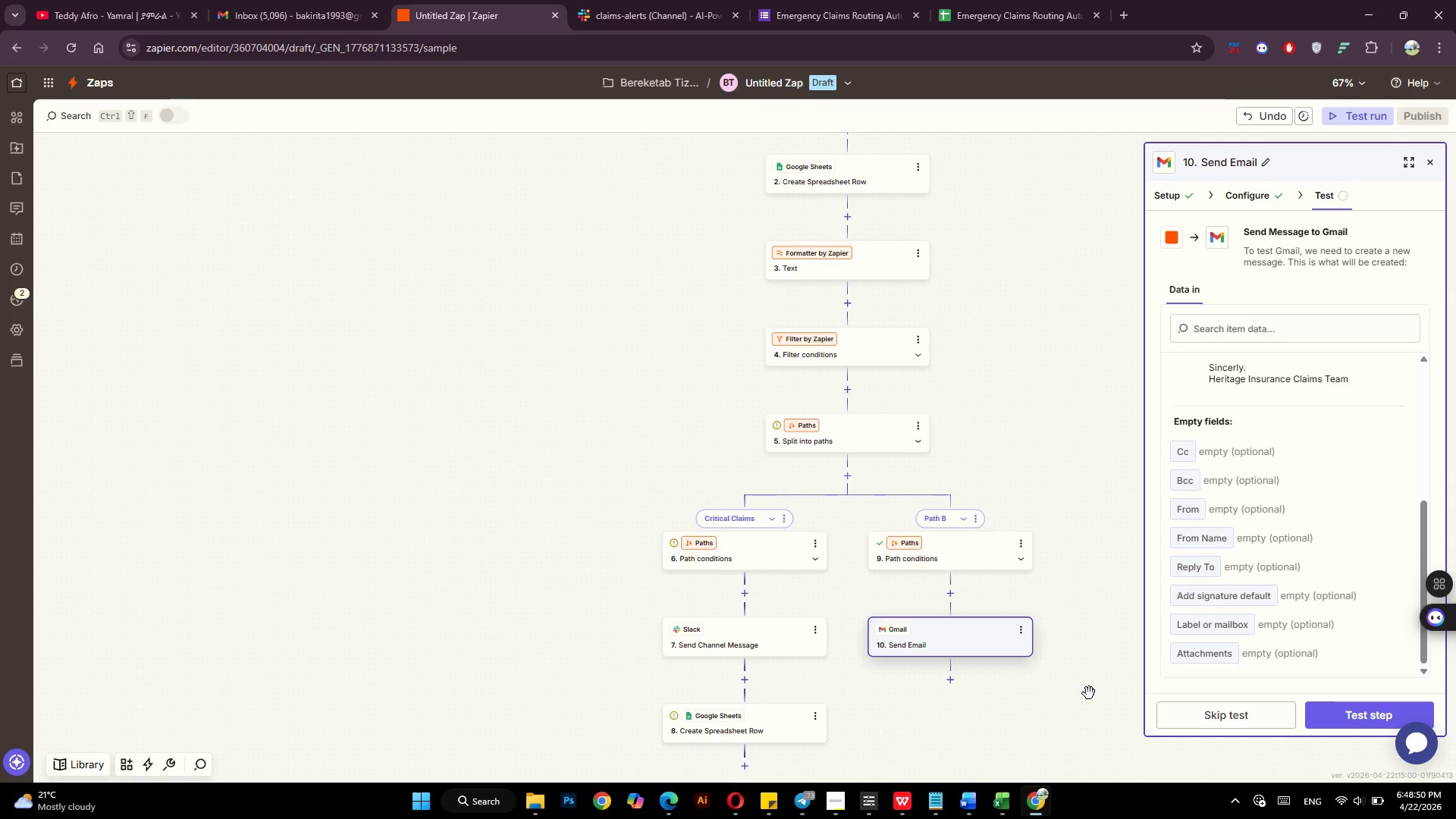 
left_click([952, 680])
 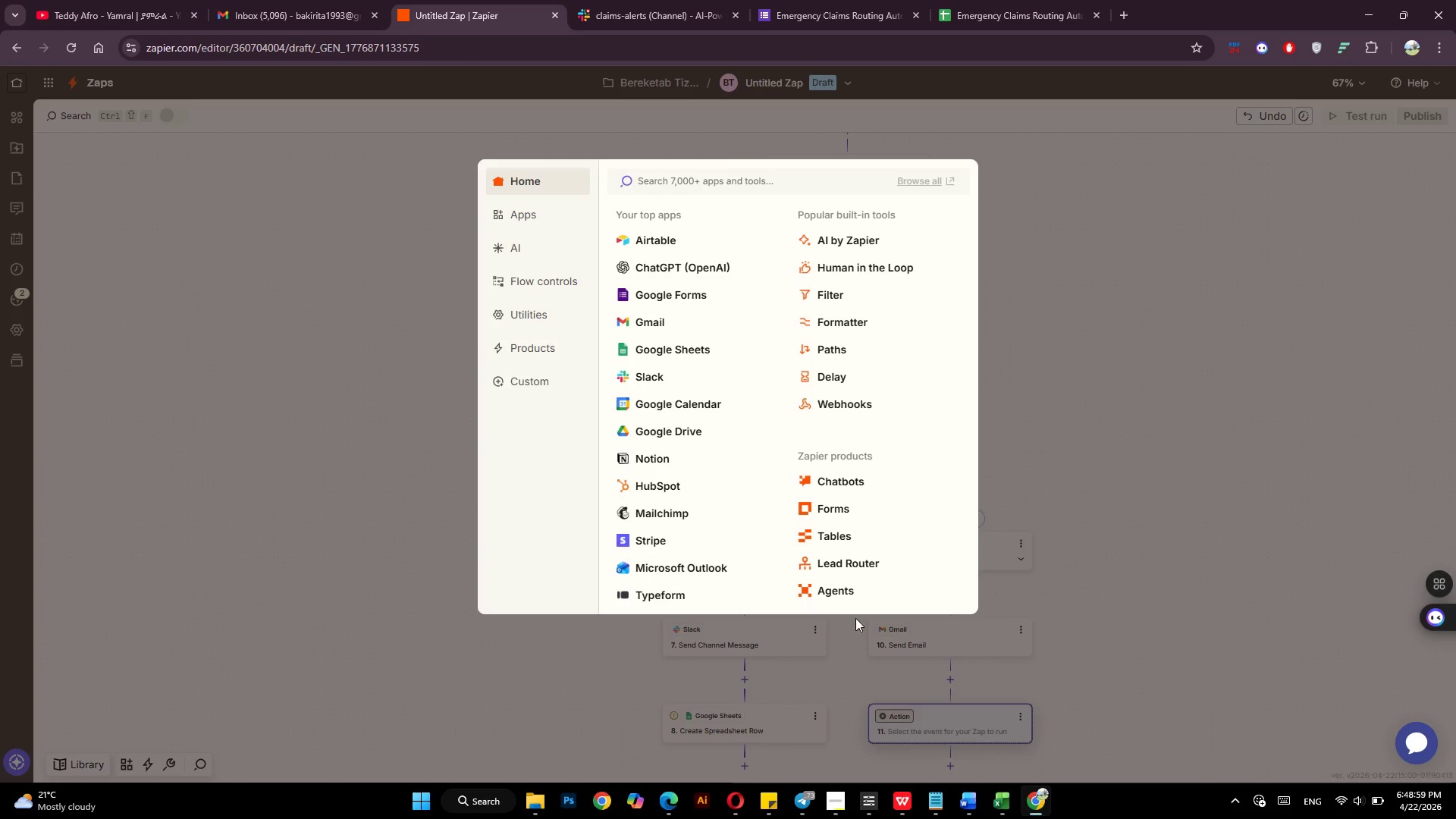 
wait(5.47)
 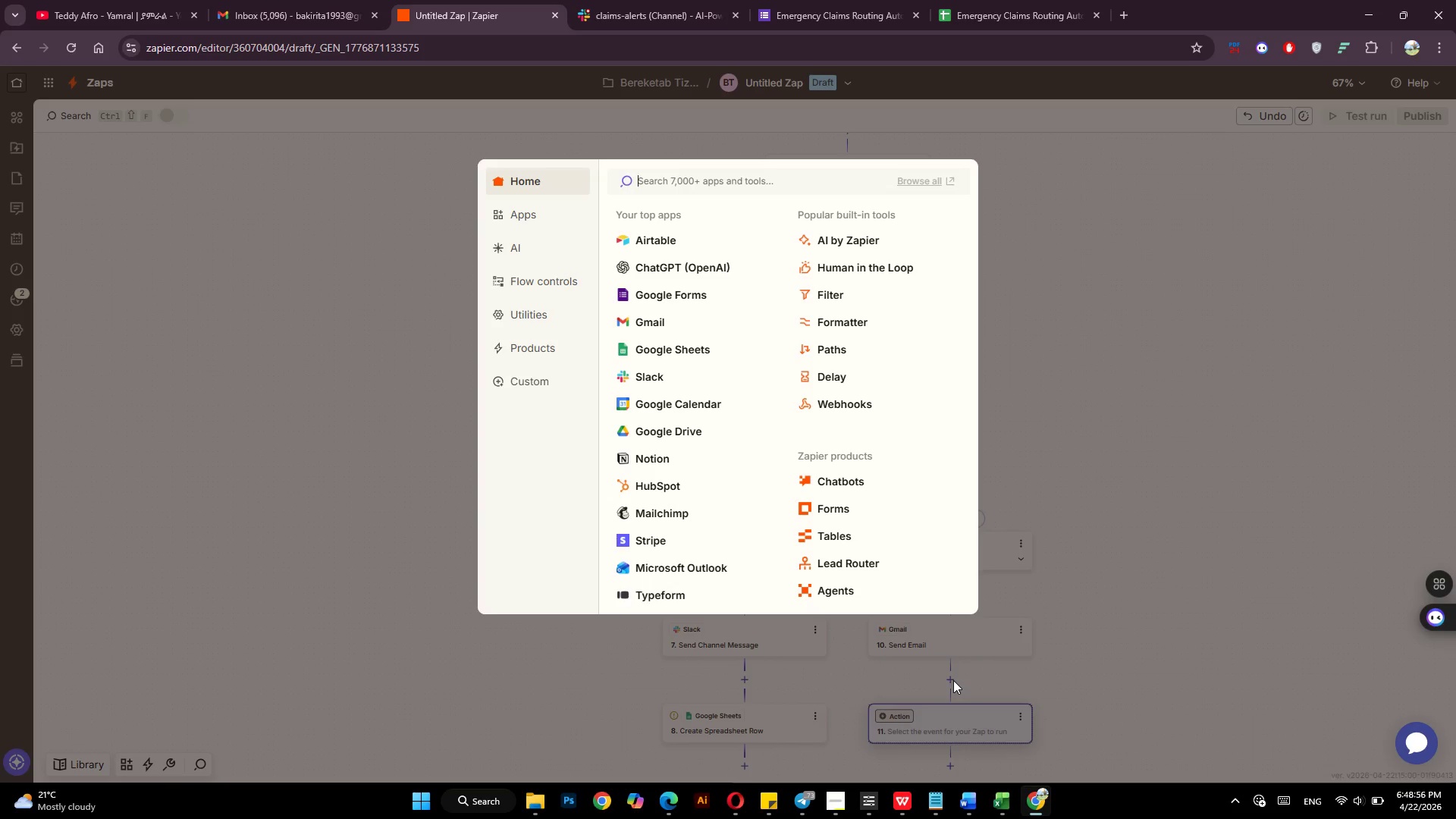 
left_click([695, 346])
 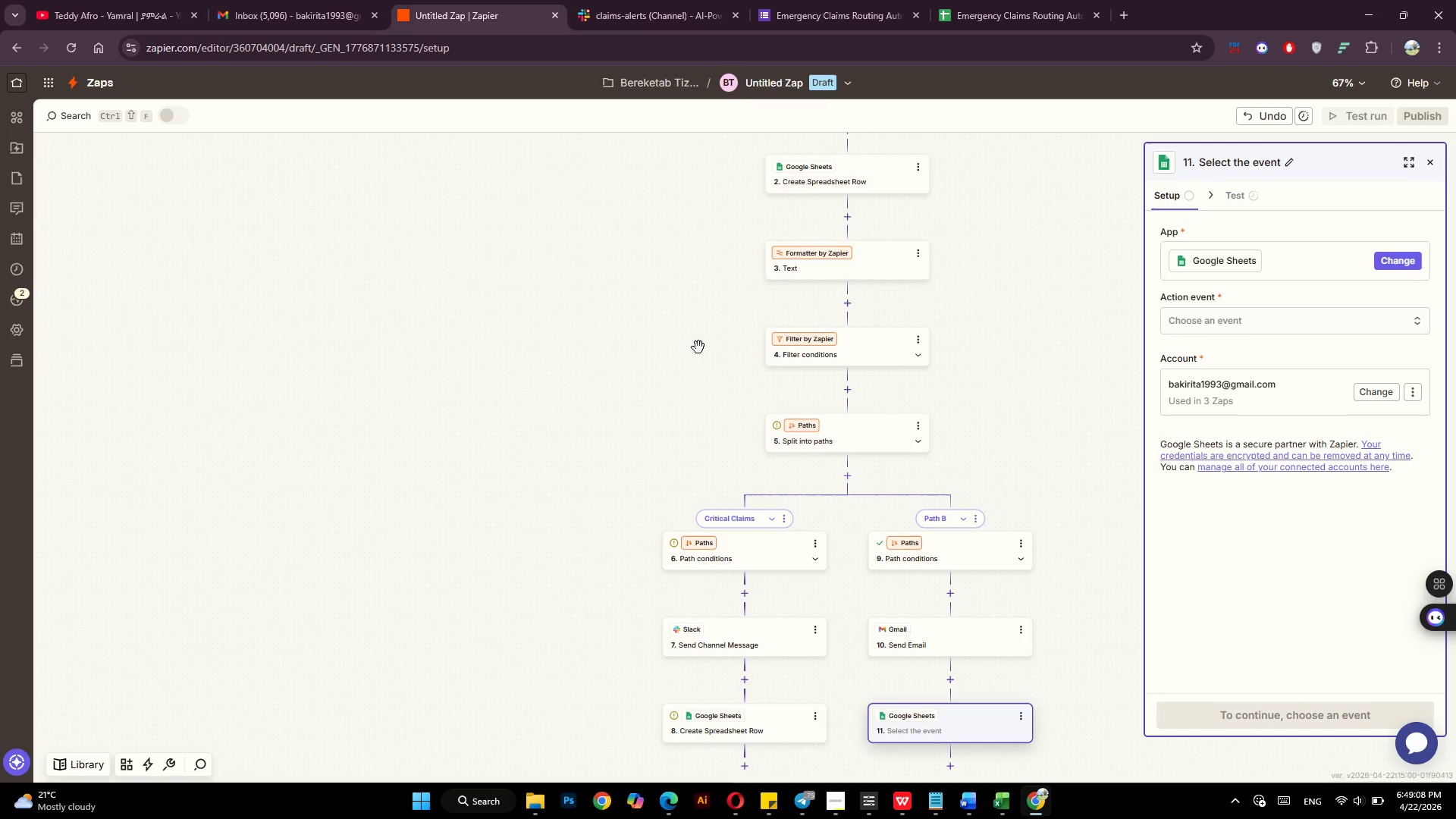 
wait(12.56)
 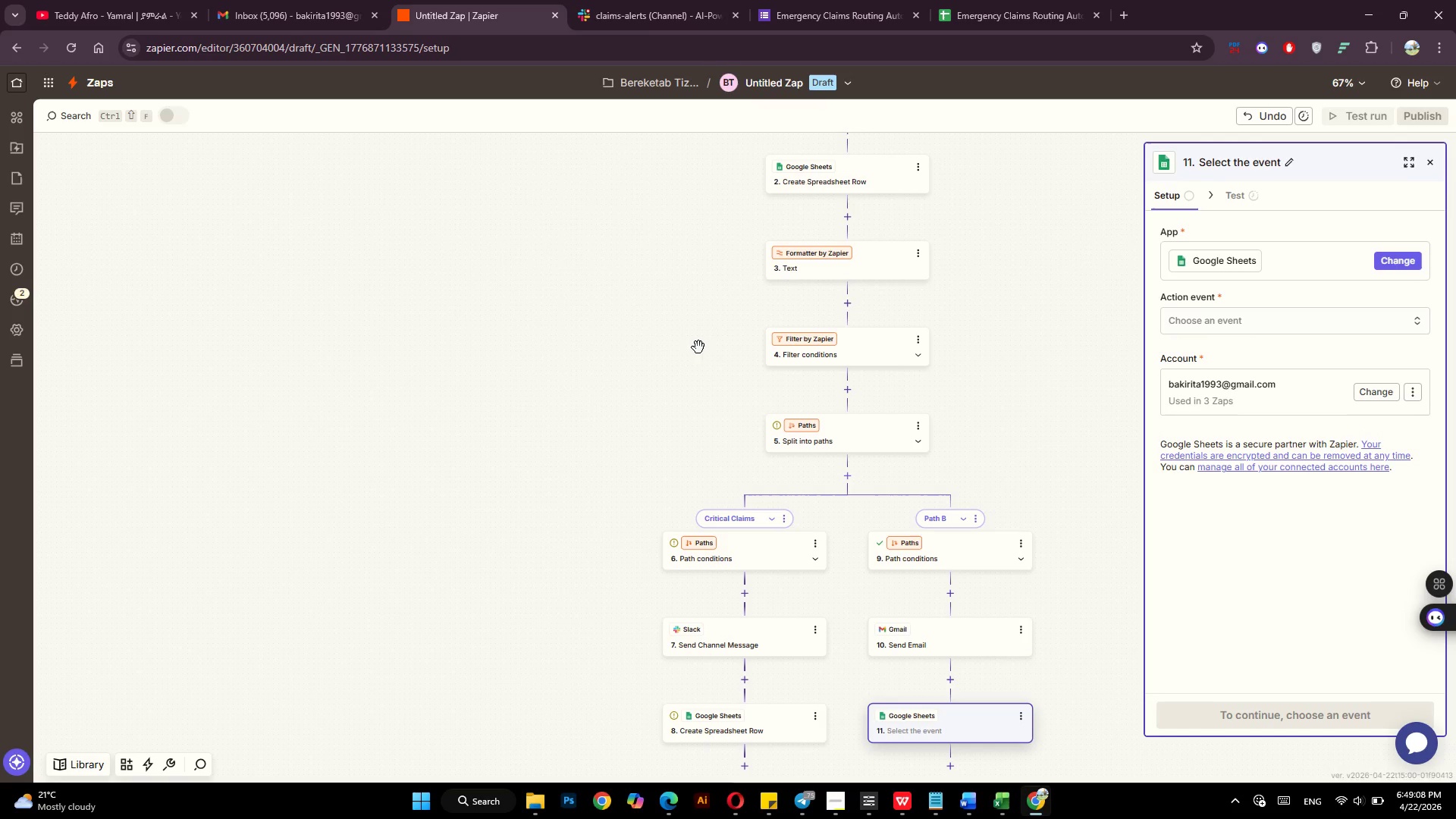 
scroll: coordinate [992, 471], scroll_direction: down, amount: 7.0
 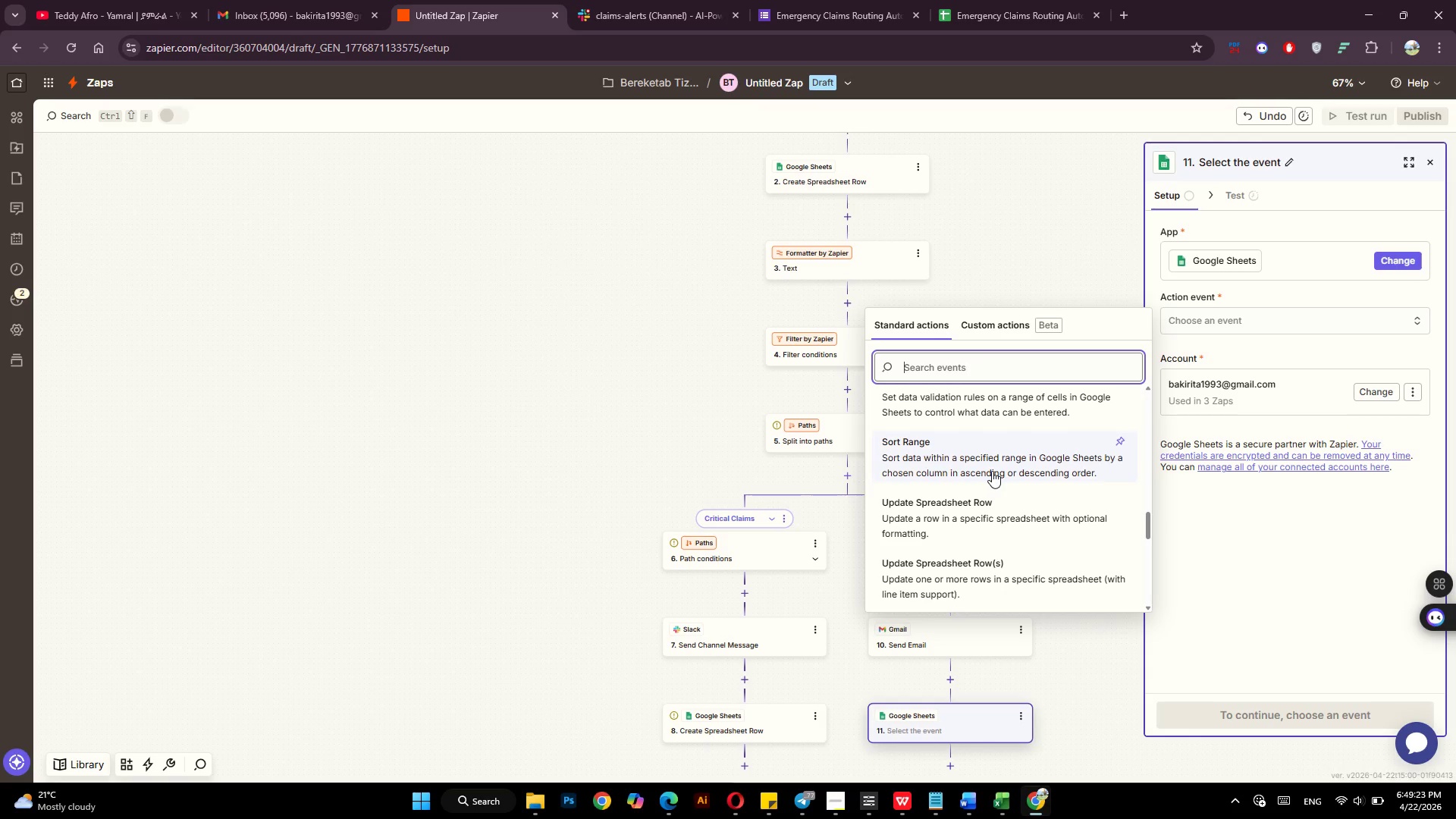 
scroll: coordinate [994, 470], scroll_direction: down, amount: 5.0
 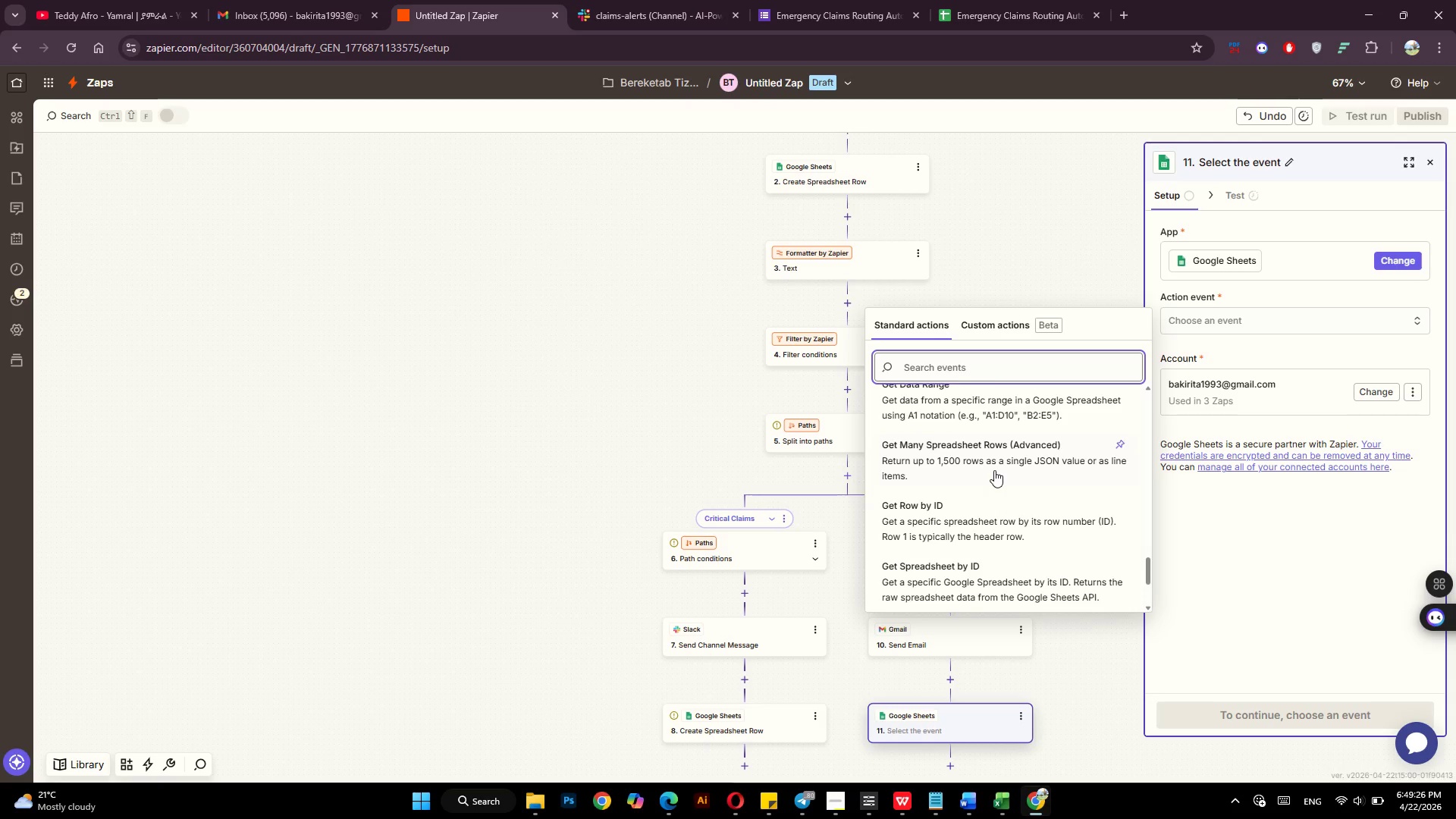 
scroll: coordinate [994, 470], scroll_direction: up, amount: 4.0
 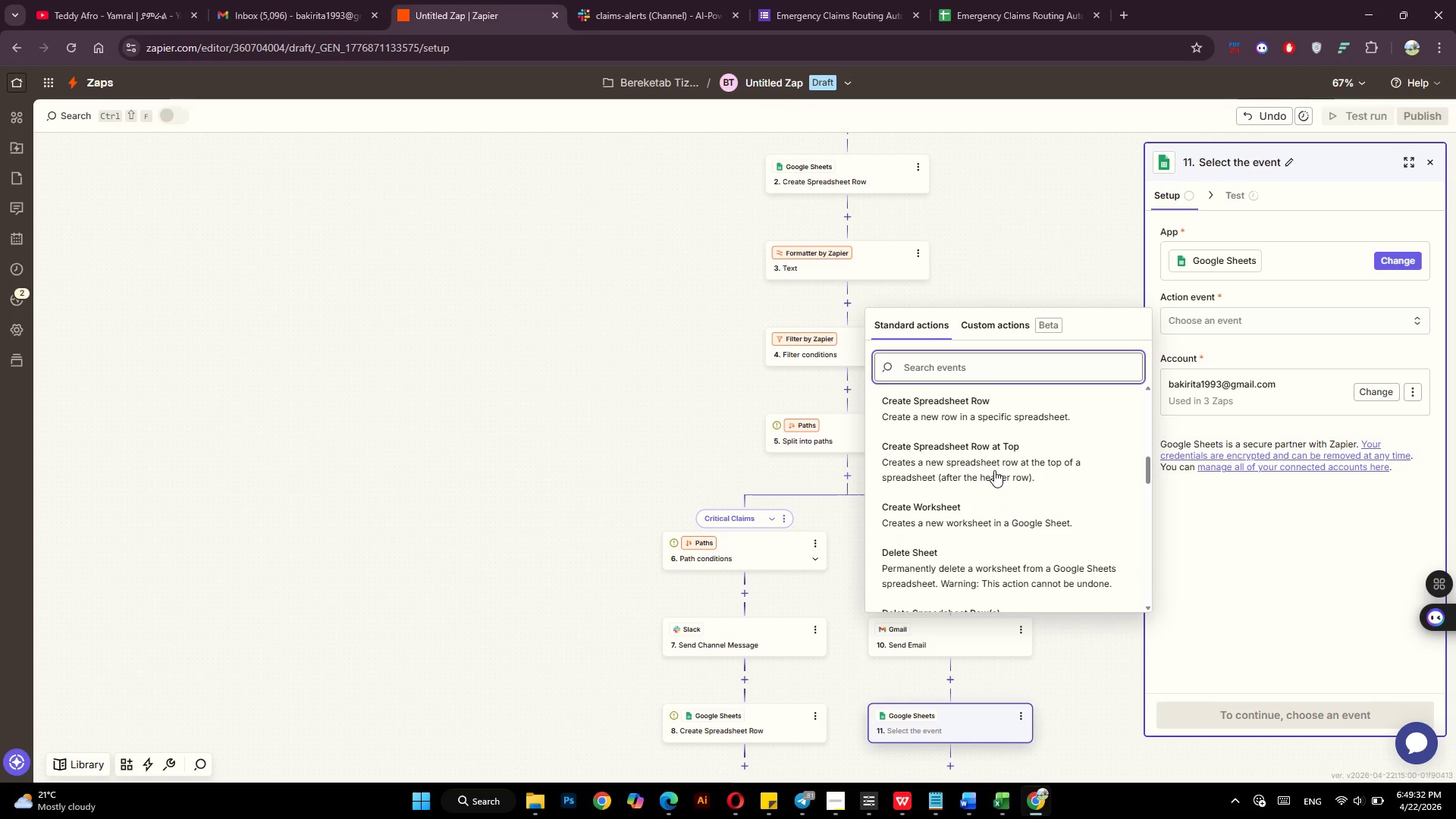 
left_click([987, 409])
 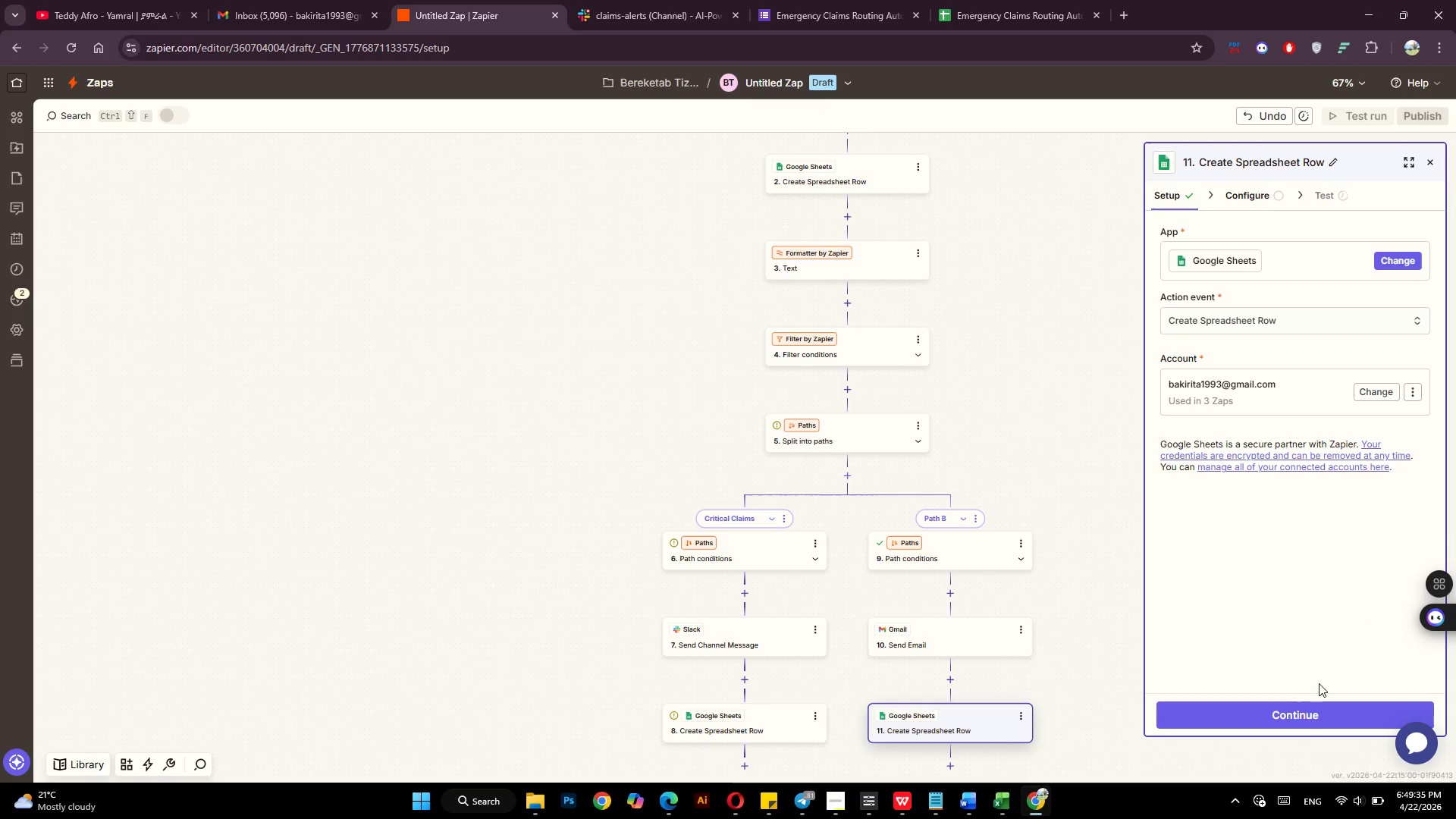 
left_click([1304, 709])
 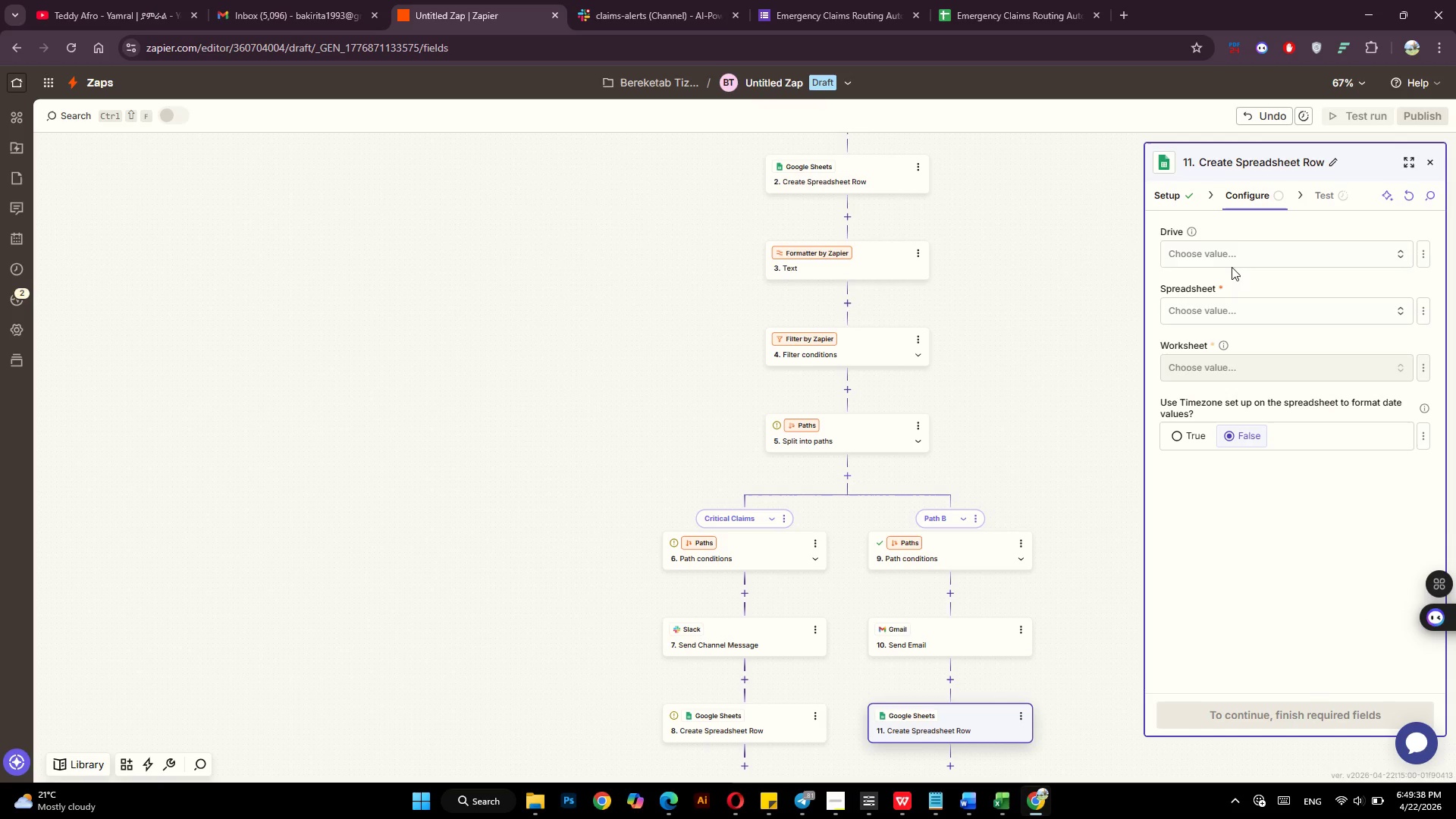 
left_click([1228, 259])
 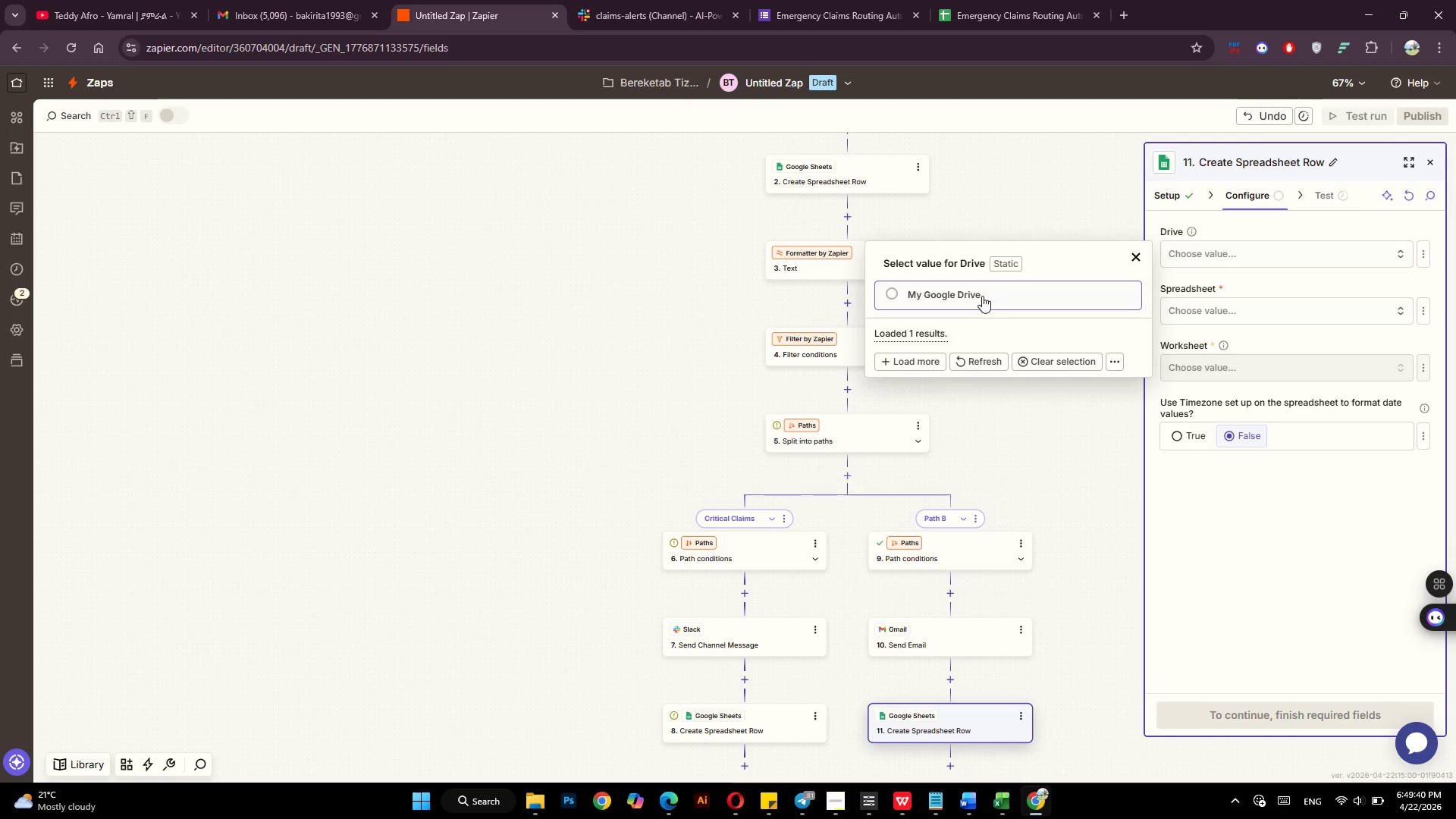 
left_click([971, 295])
 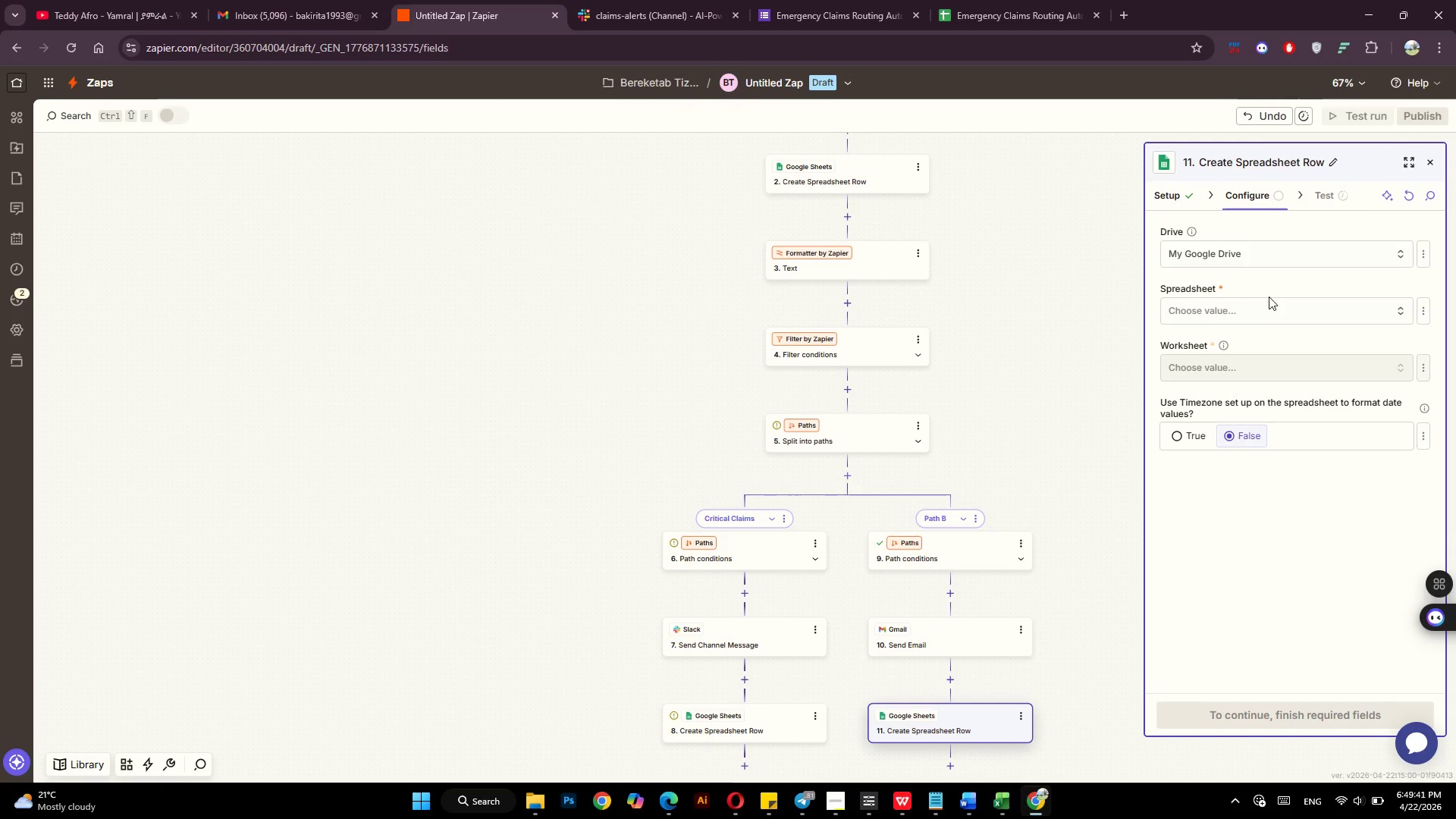 
left_click([1266, 308])
 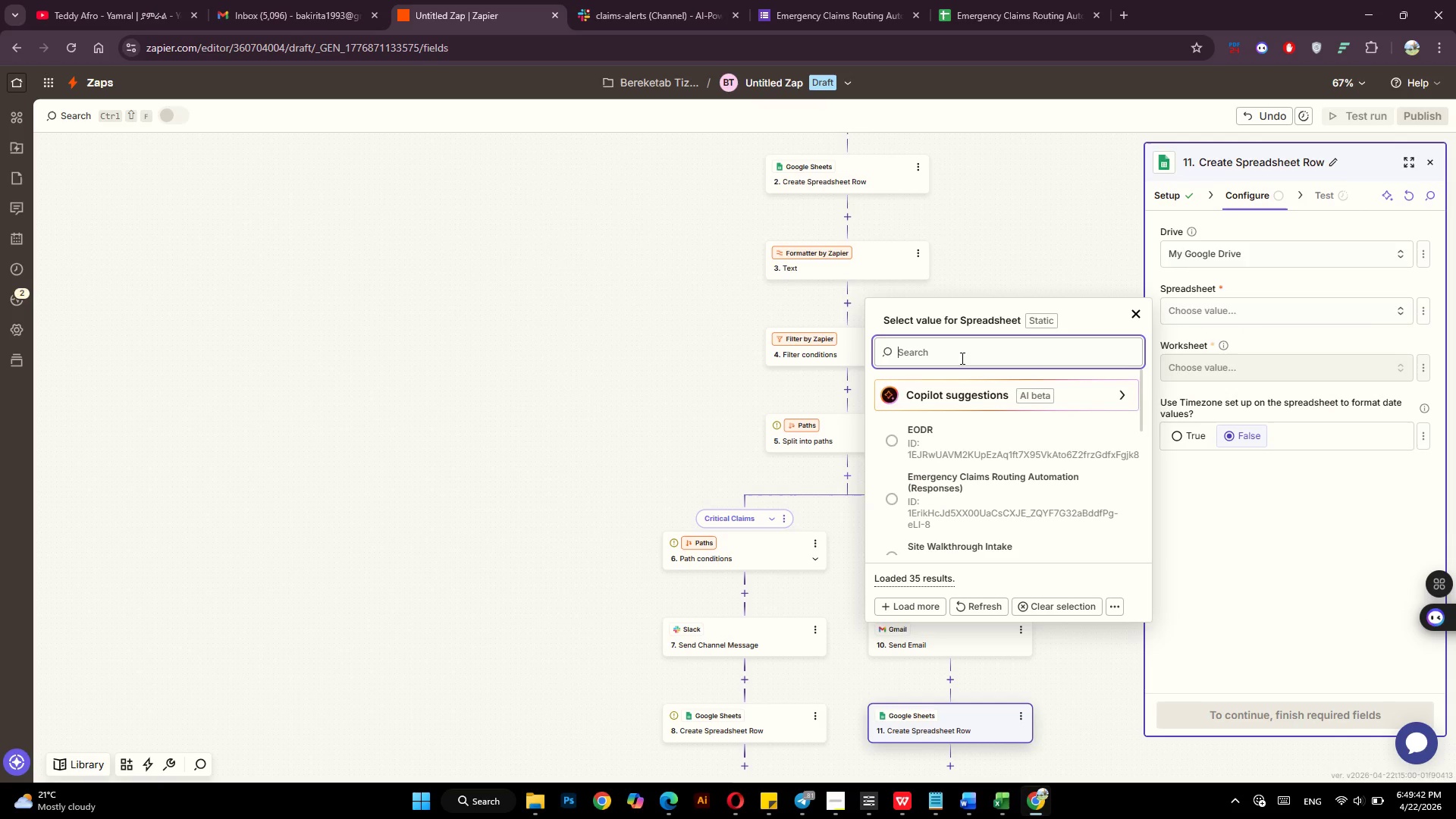 
left_click([957, 357])
 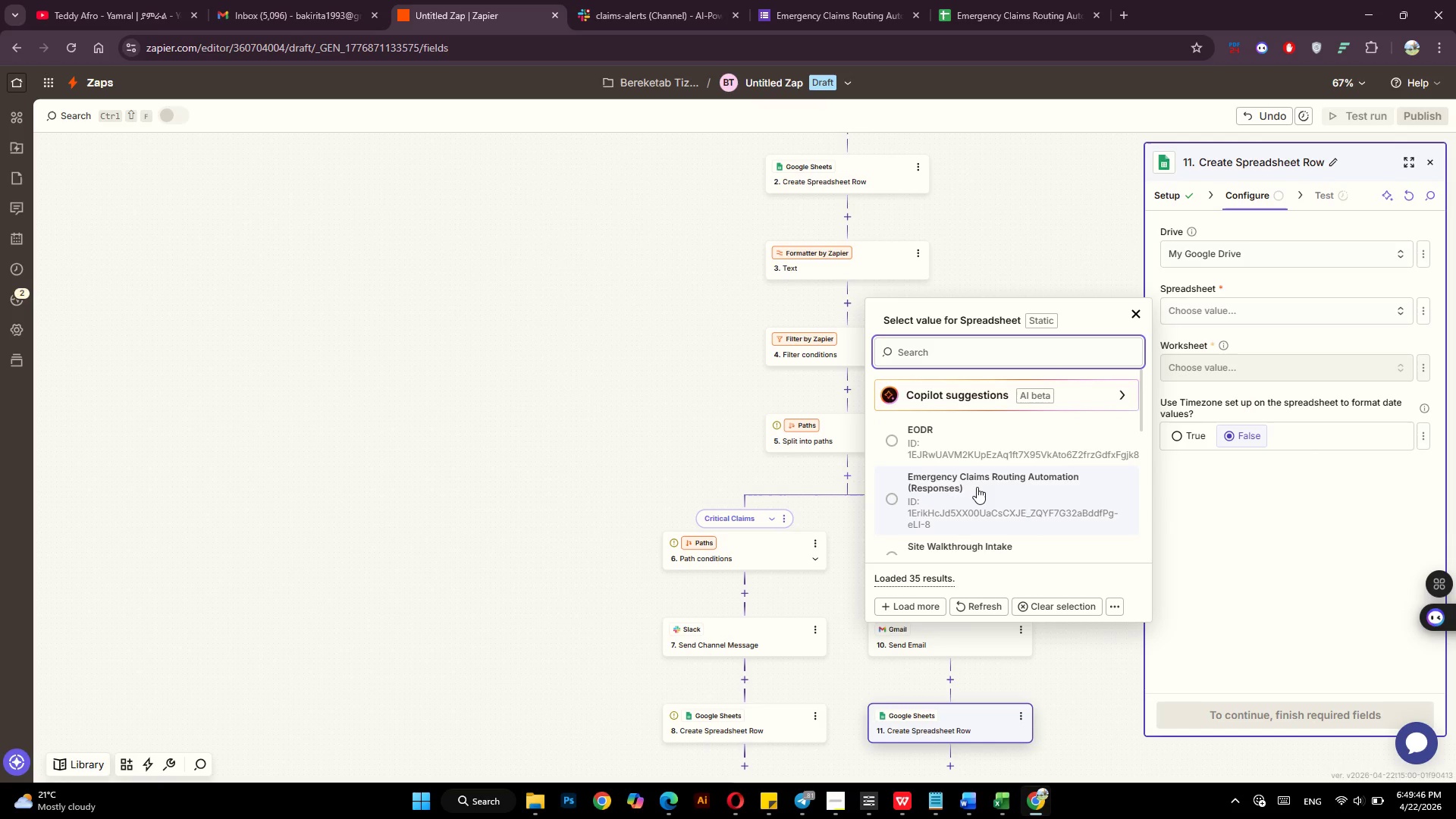 
left_click([977, 487])
 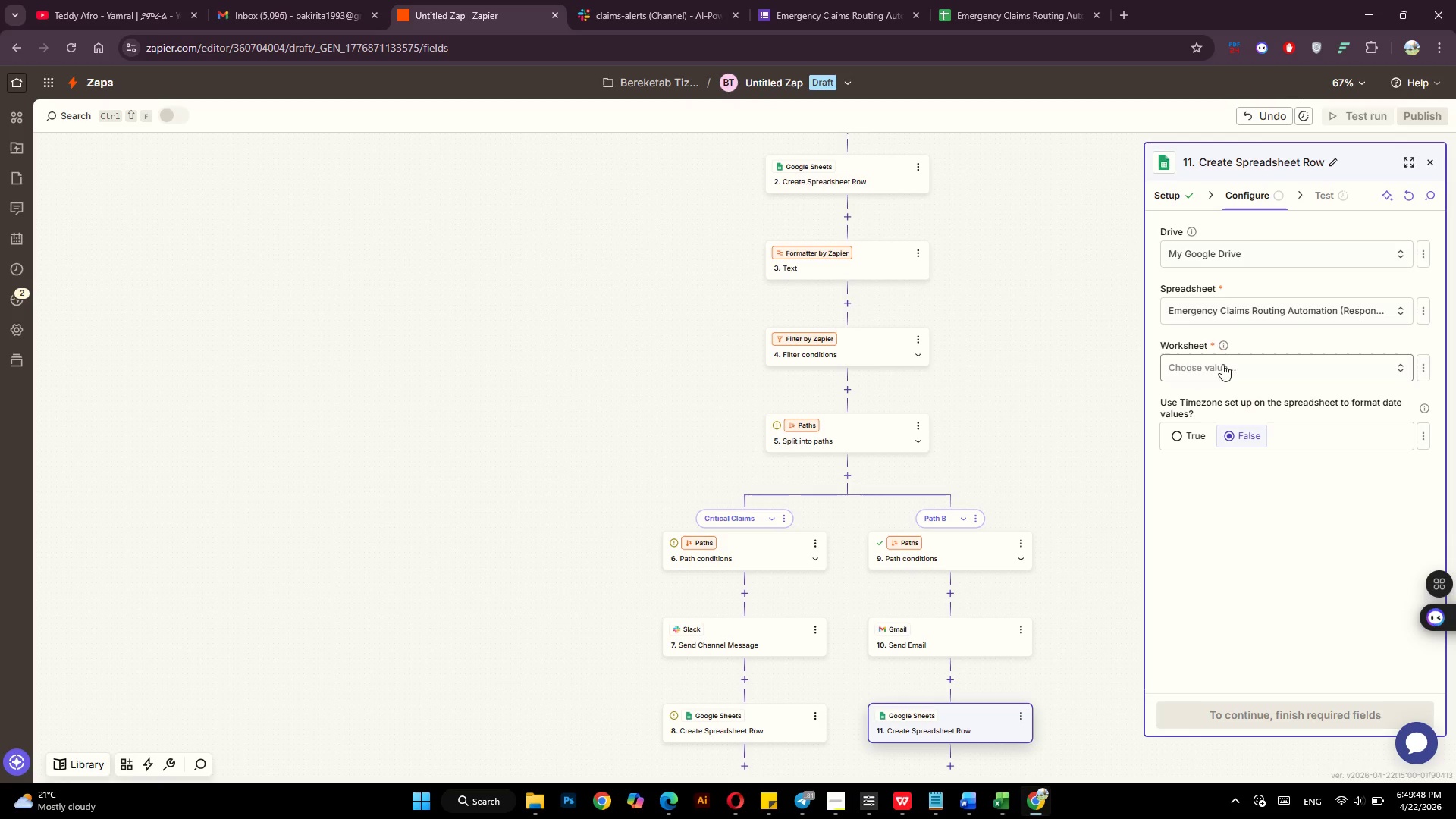 
left_click([1232, 366])
 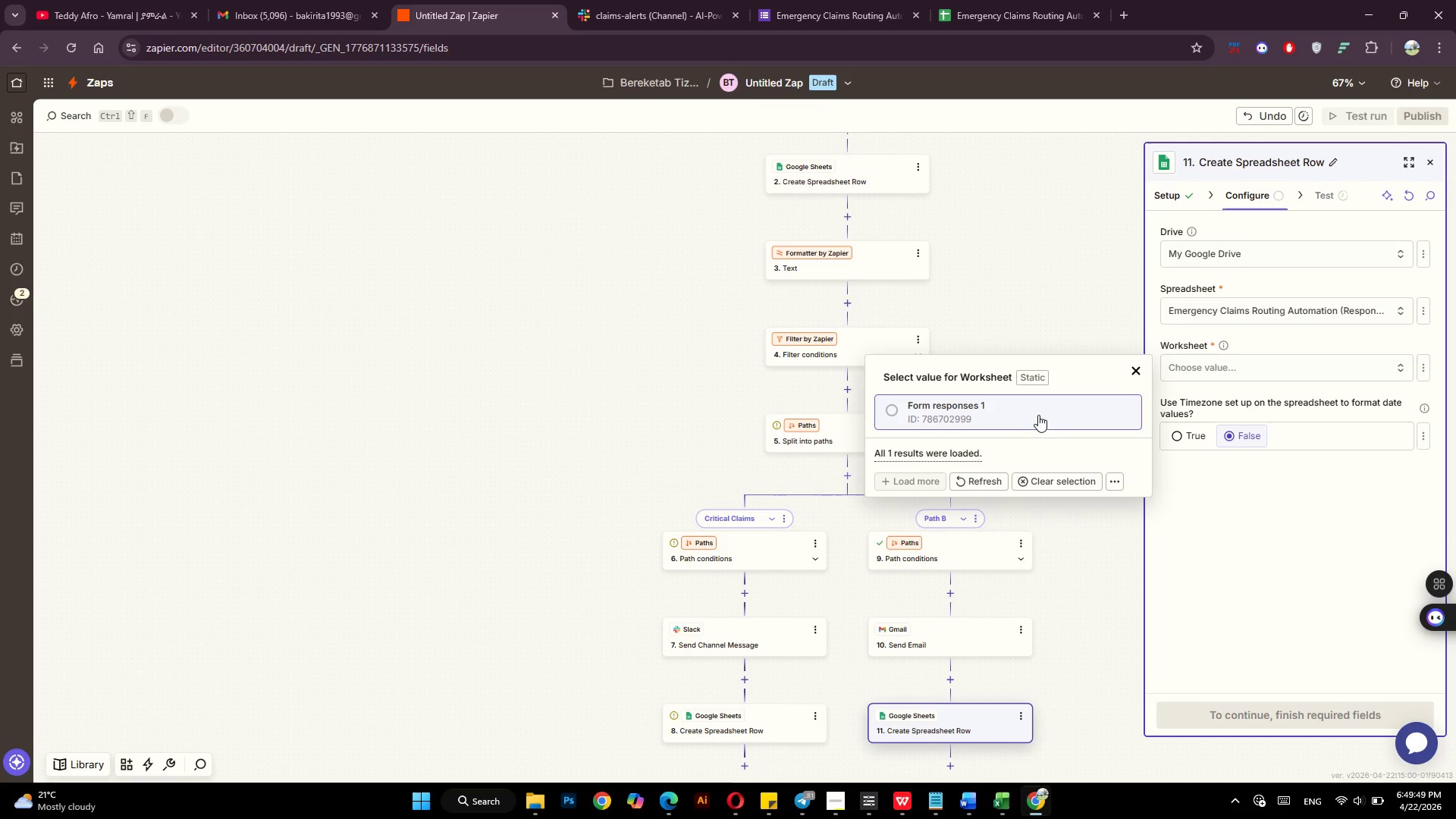 
left_click([1016, 419])
 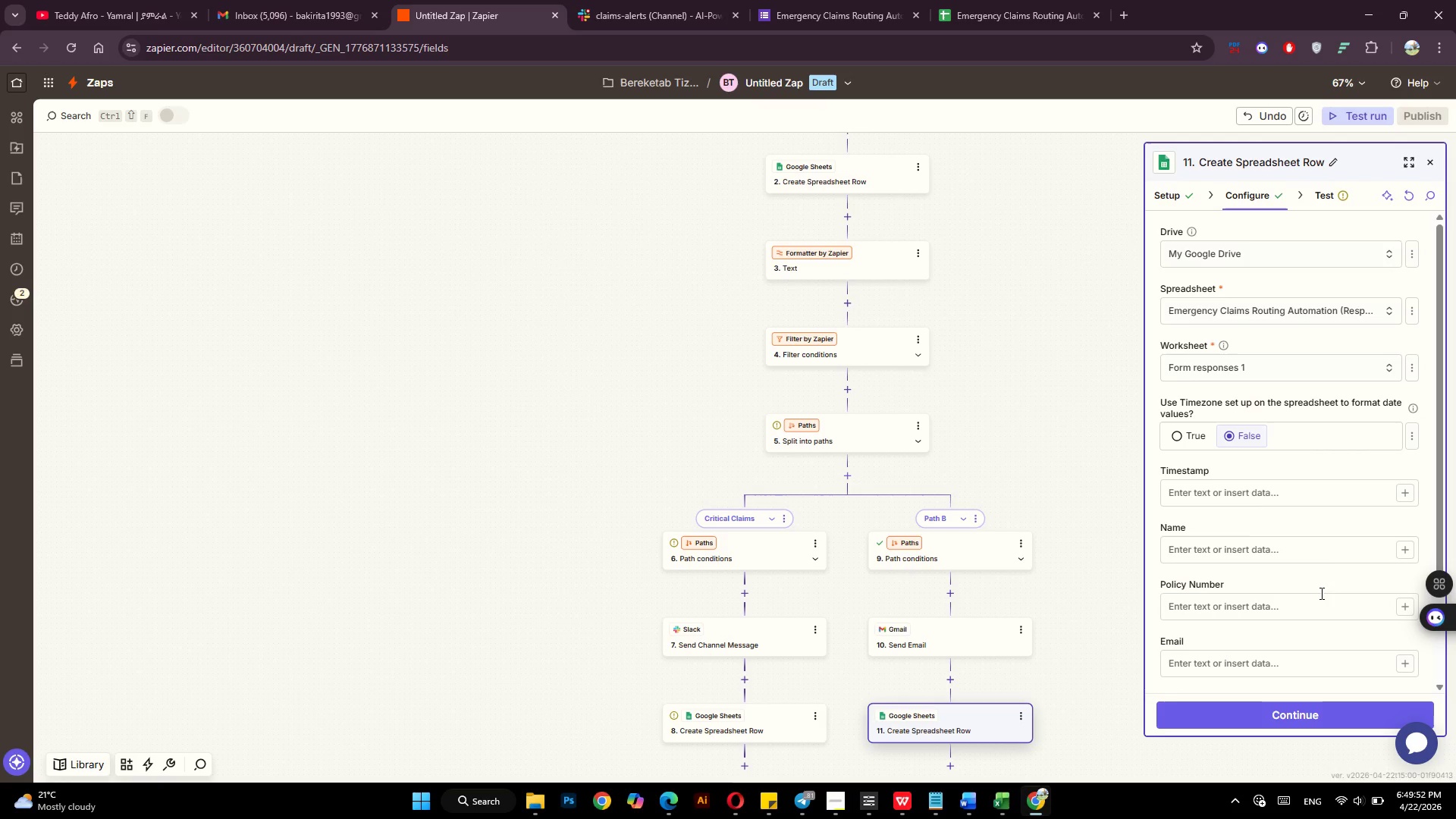 
scroll: coordinate [1327, 556], scroll_direction: down, amount: 2.0
 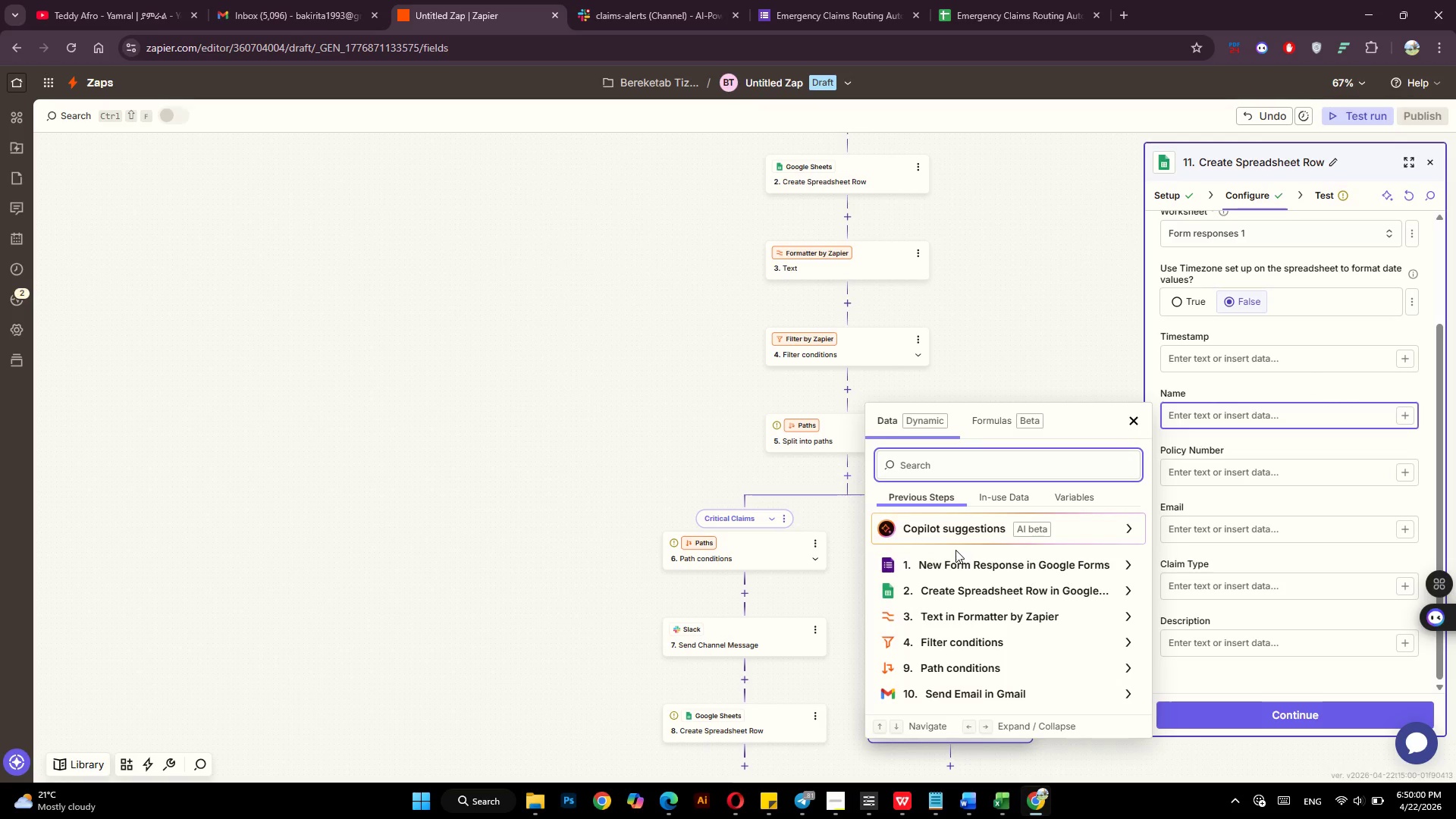 
wait(11.67)
 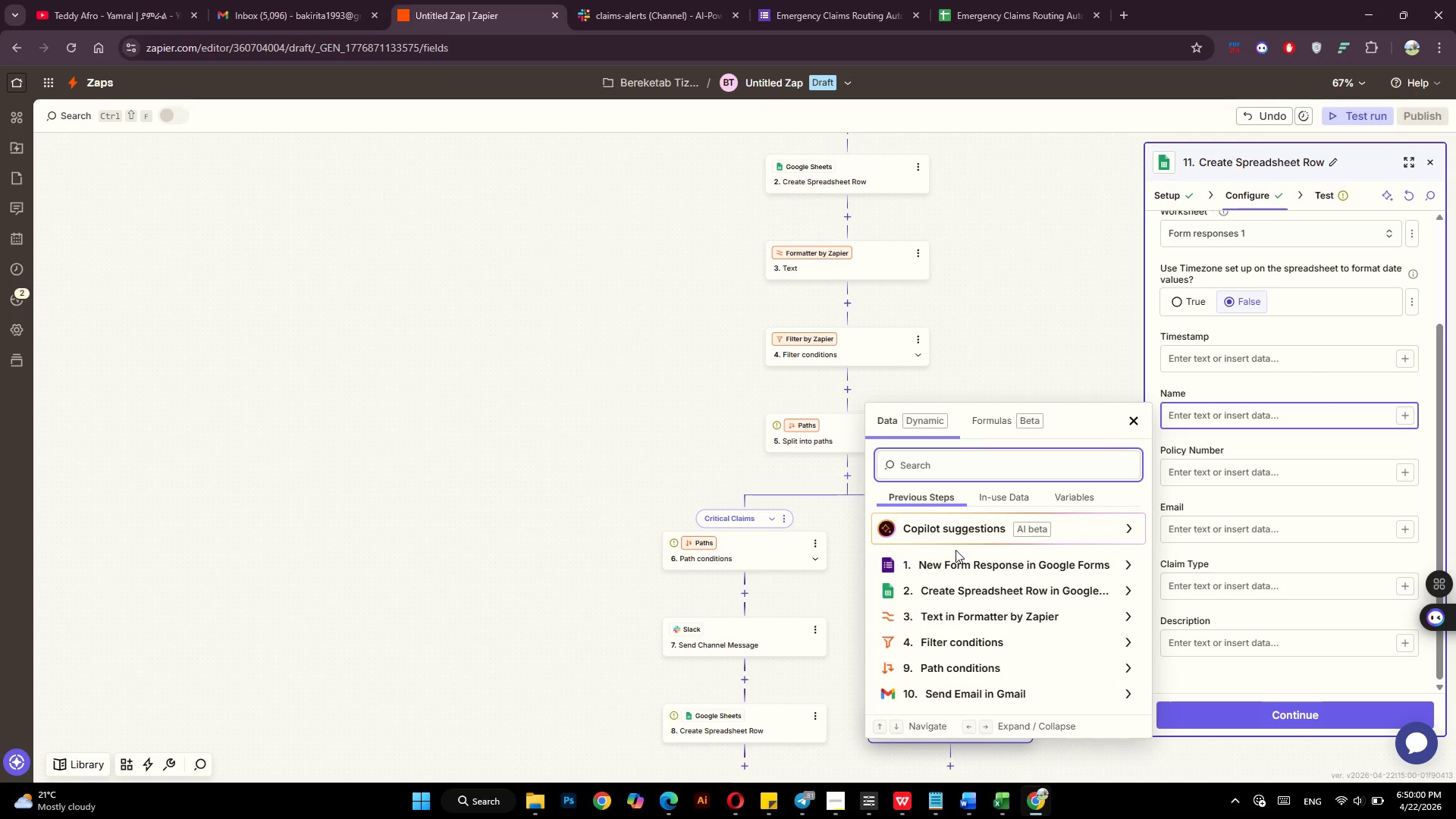 
mouse_move([992, 605])
 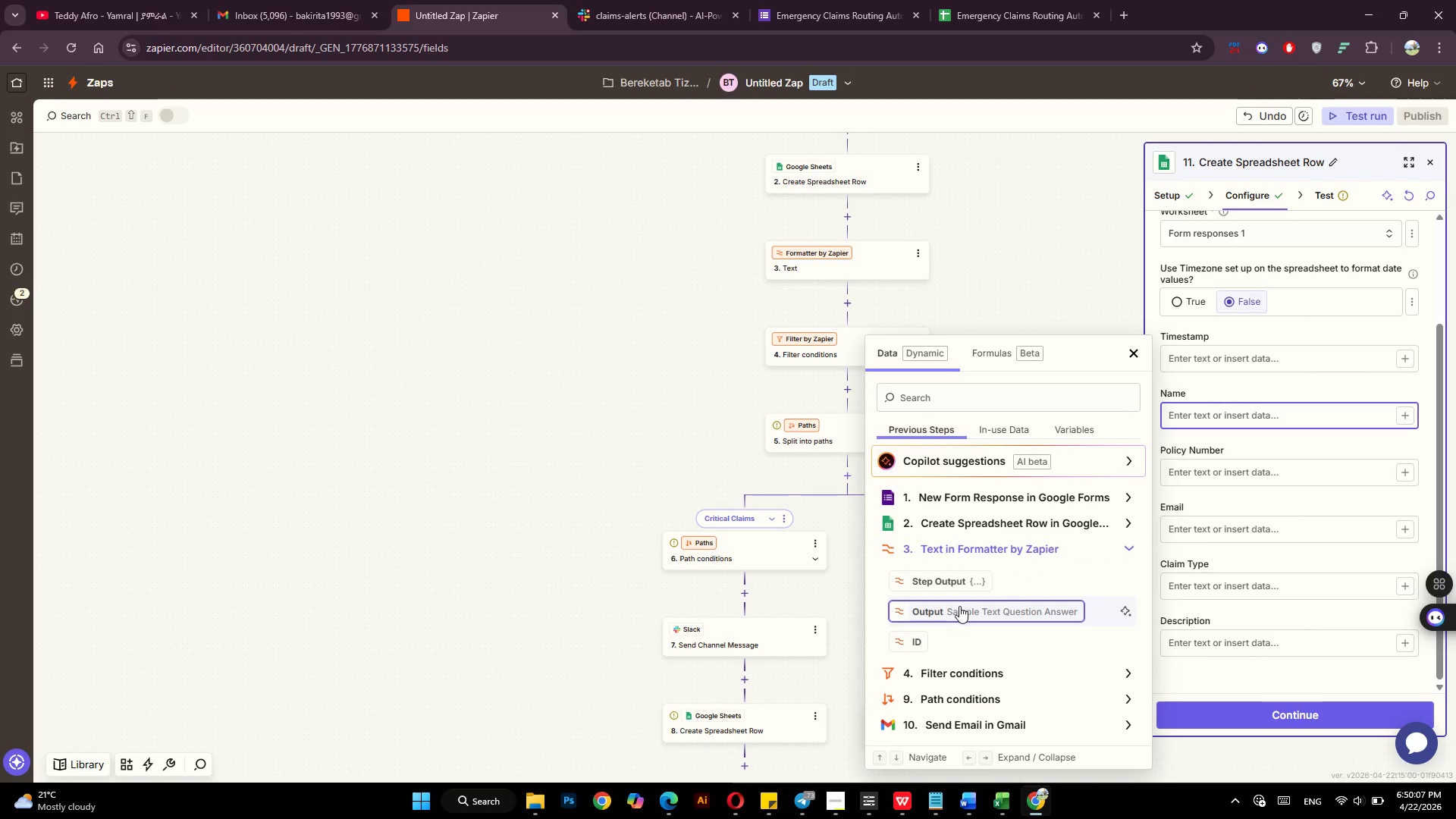 
left_click([959, 607])
 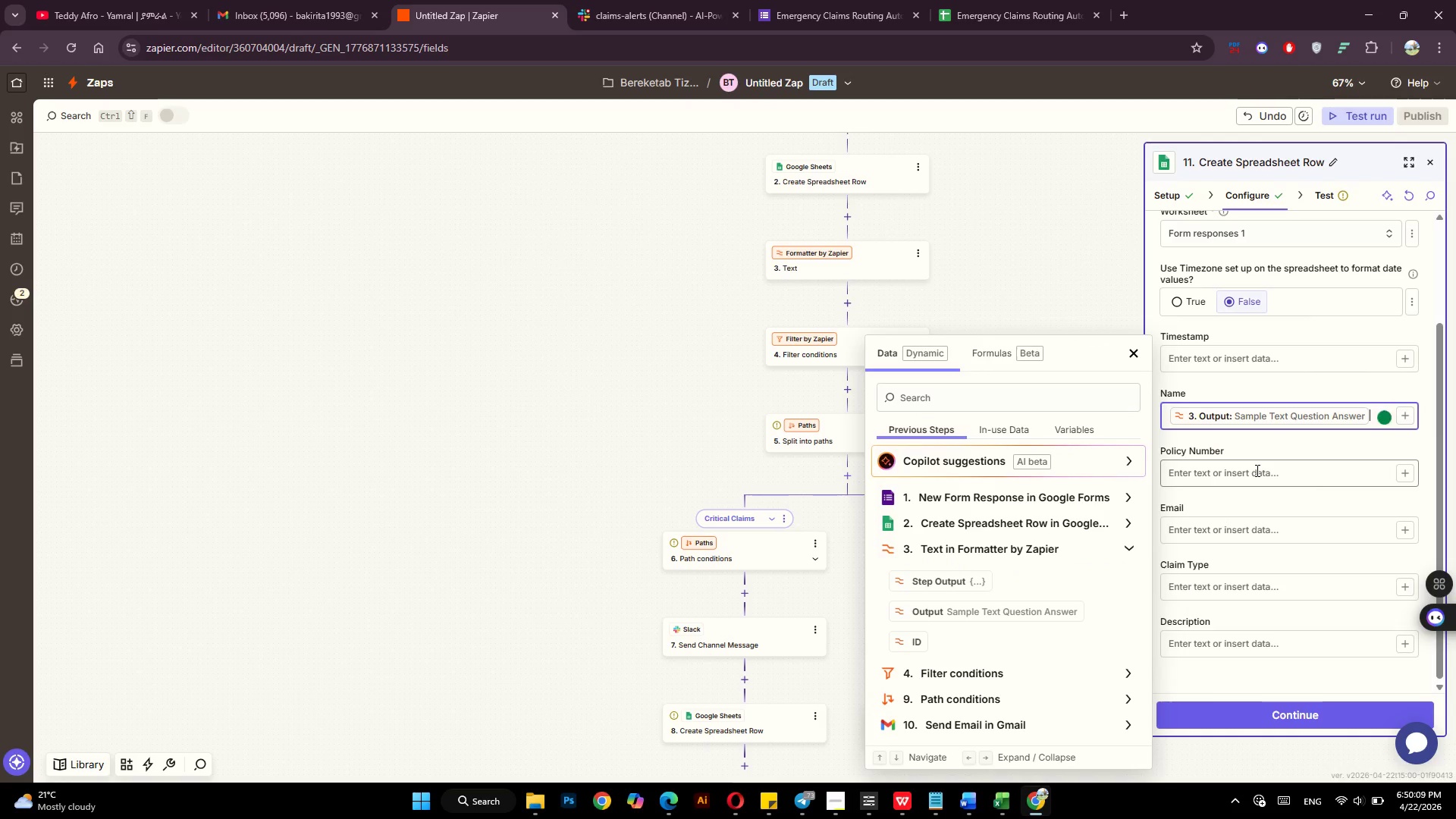 
left_click([1256, 470])
 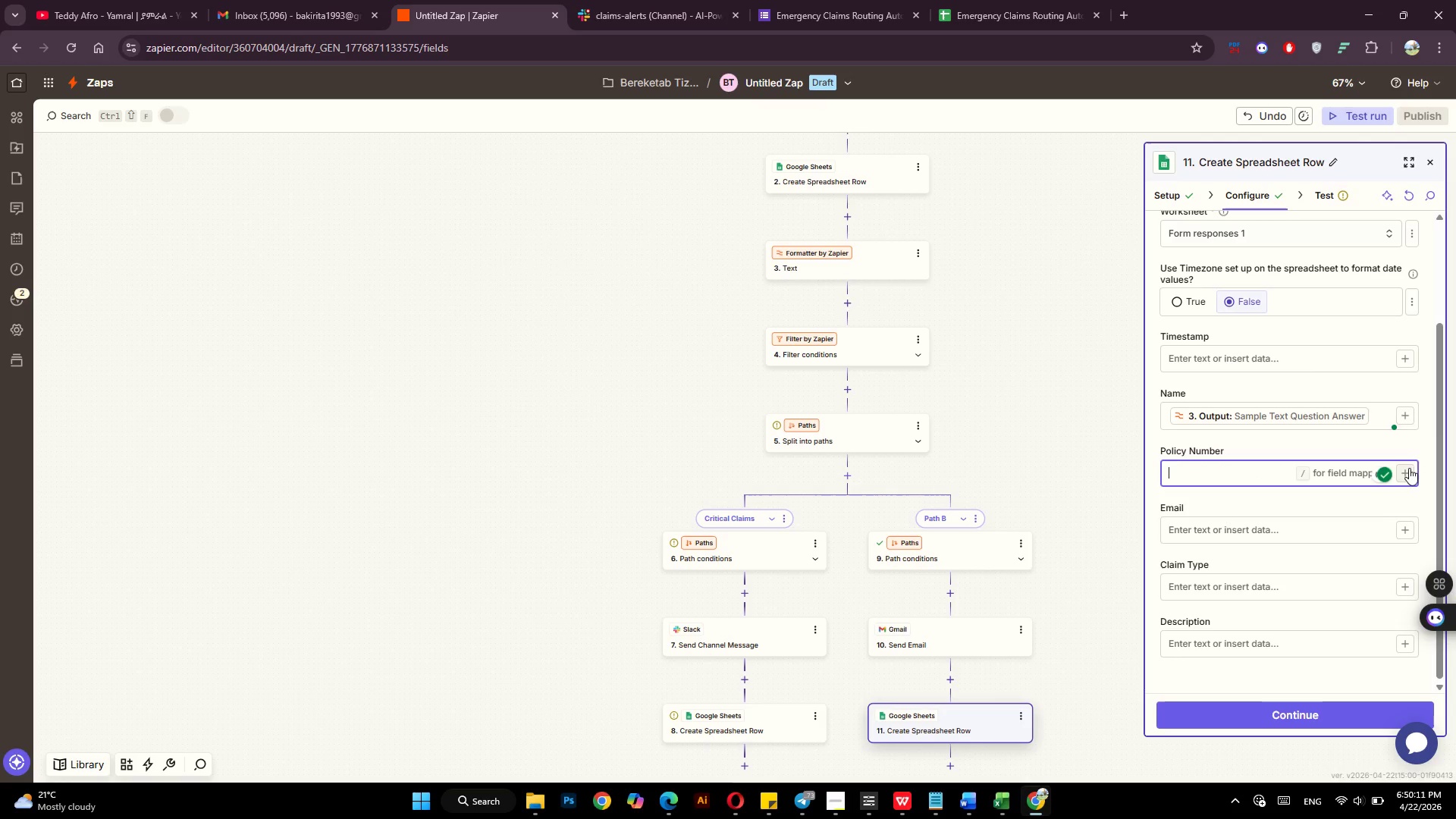 
left_click([1407, 474])
 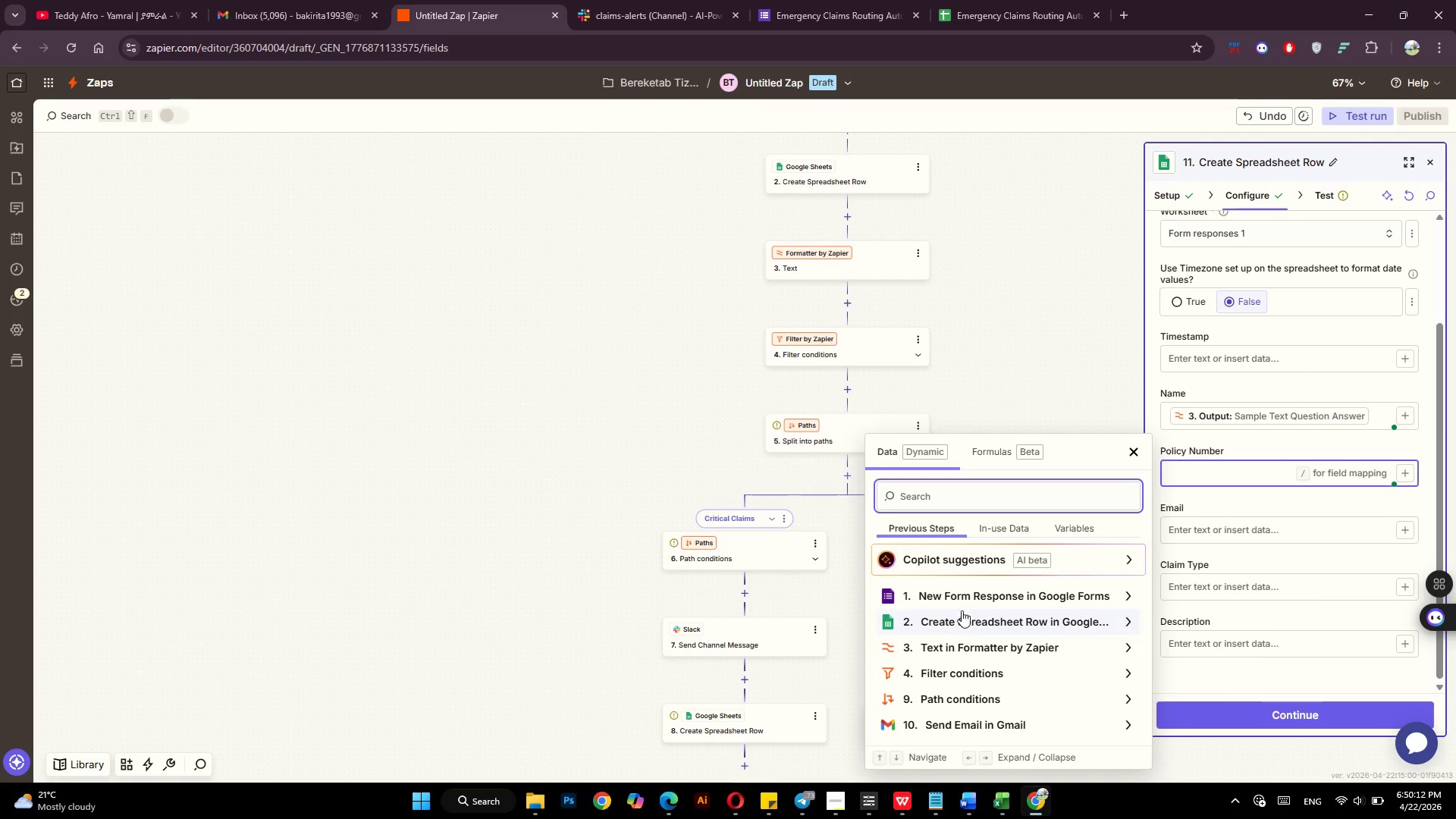 
left_click([973, 600])
 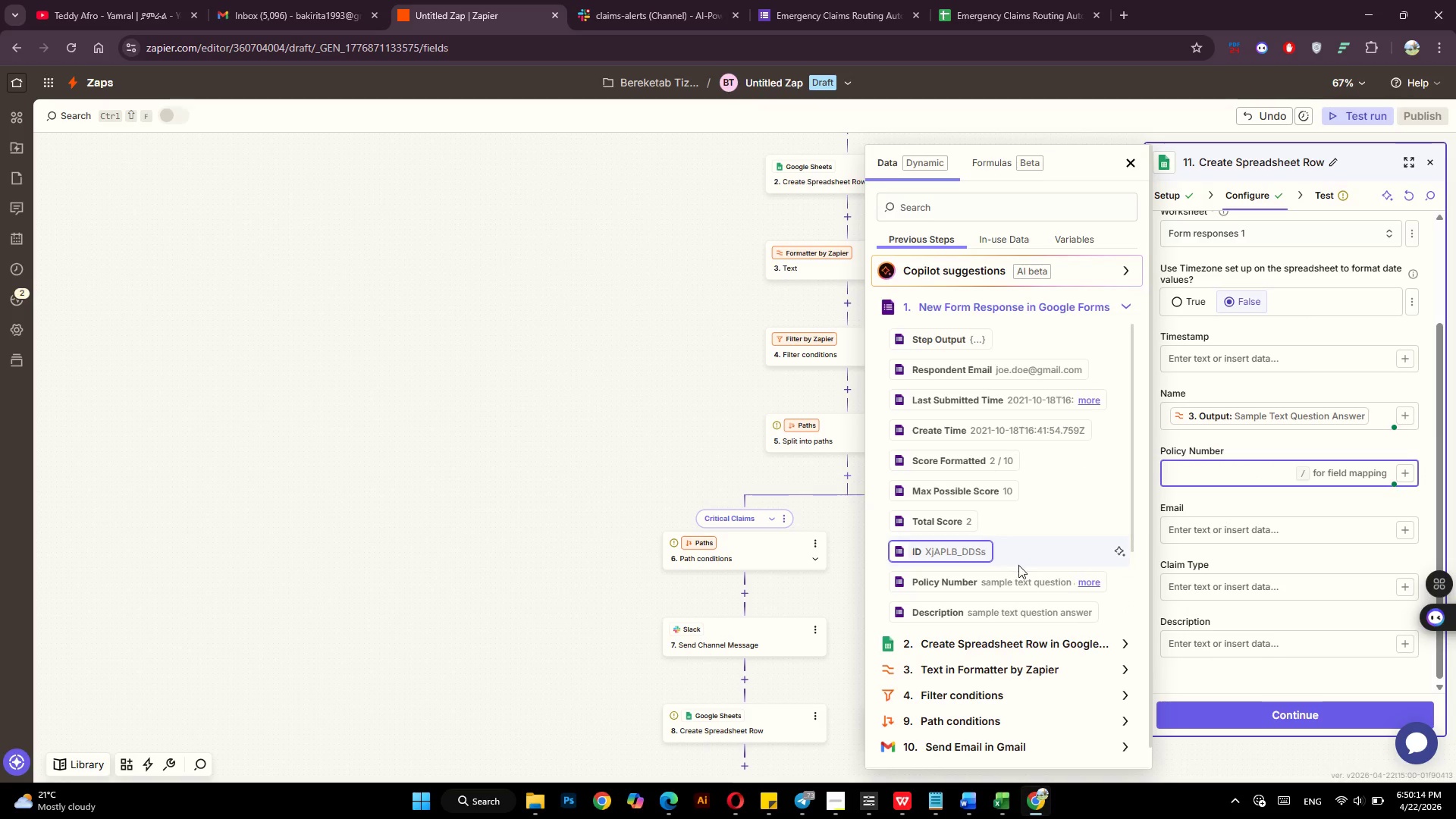 
left_click([1022, 574])
 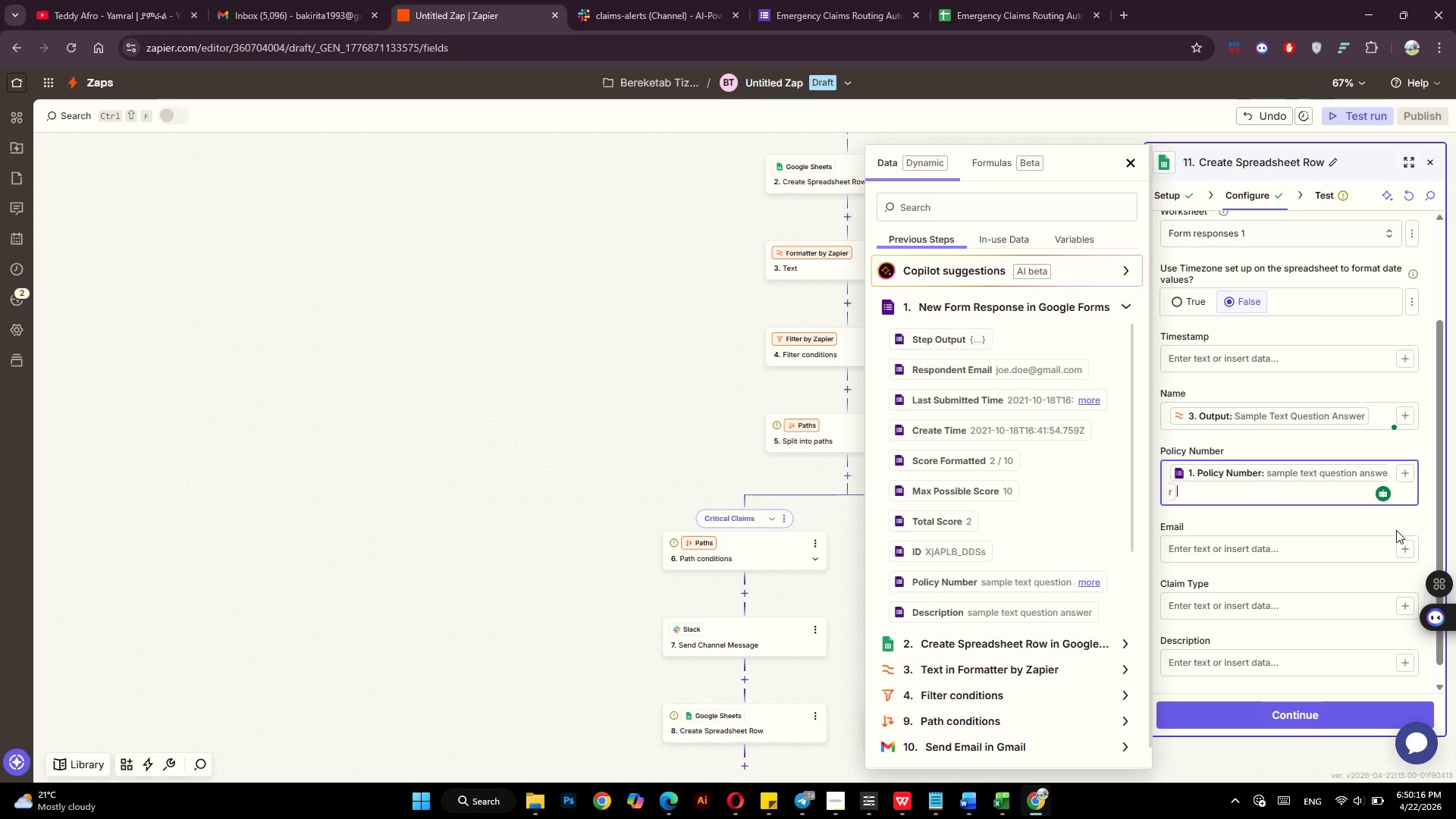 
left_click([1402, 548])
 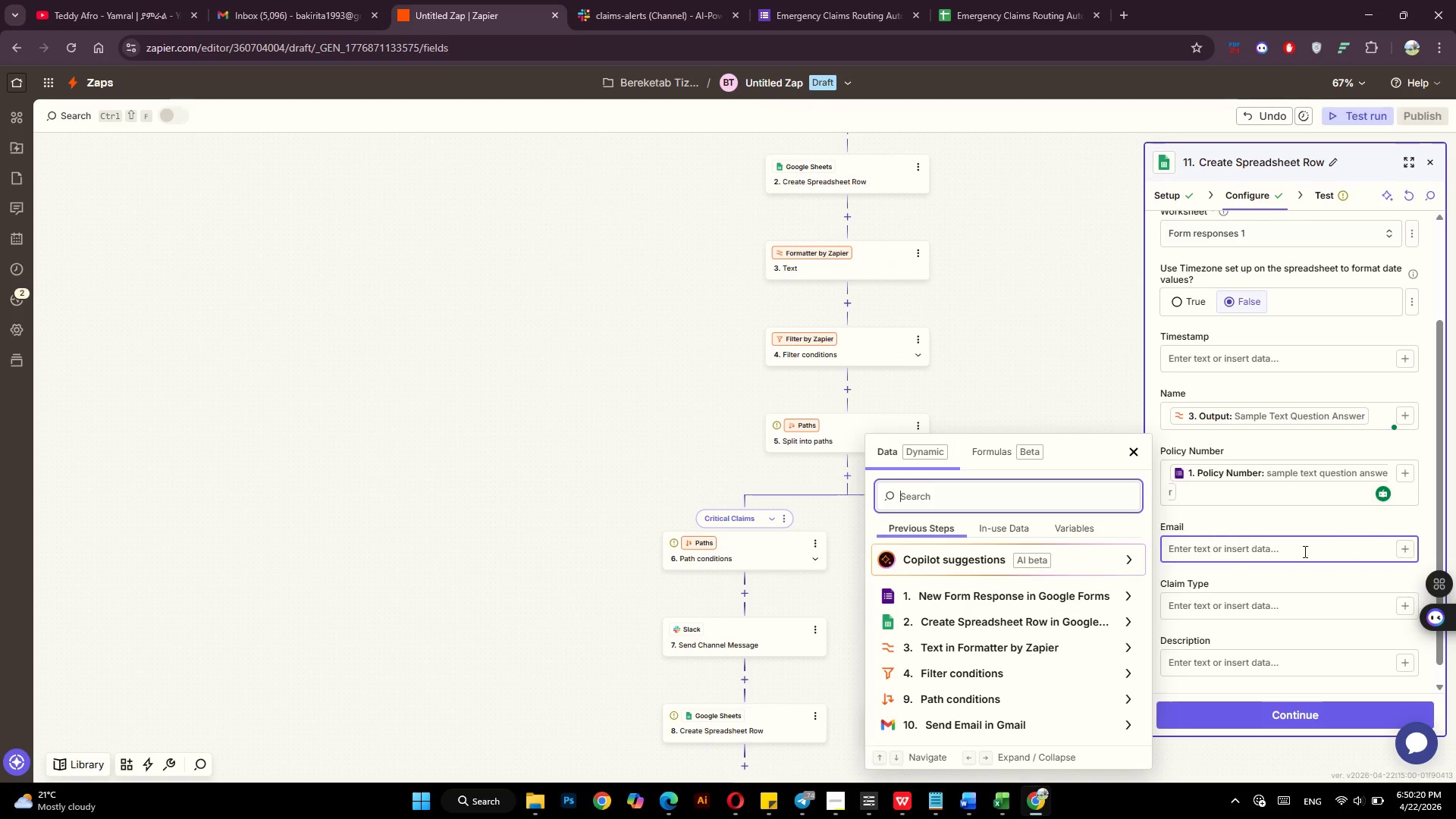 
mouse_move([1018, 585])
 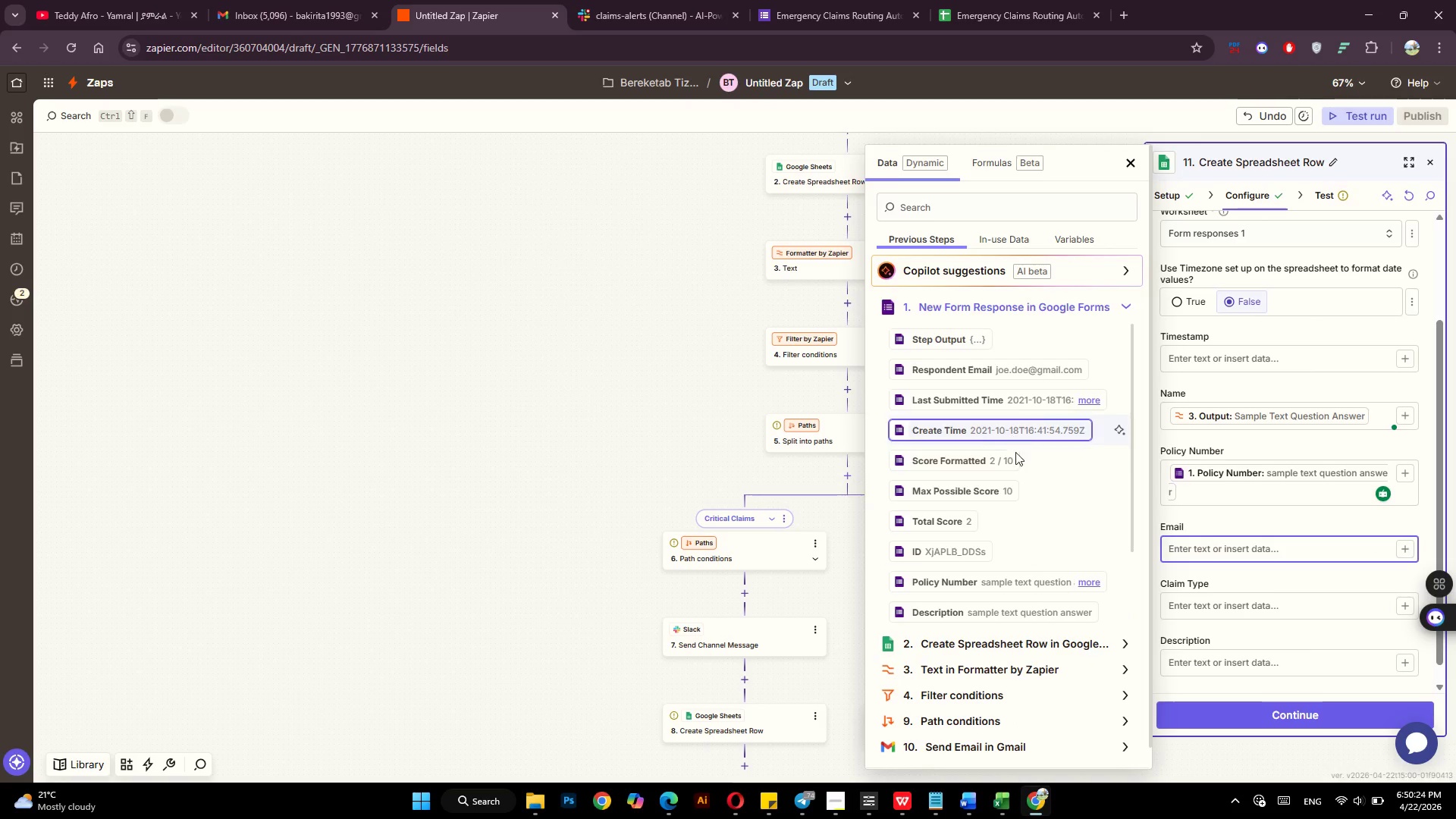 
scroll: coordinate [1019, 501], scroll_direction: down, amount: 5.0
 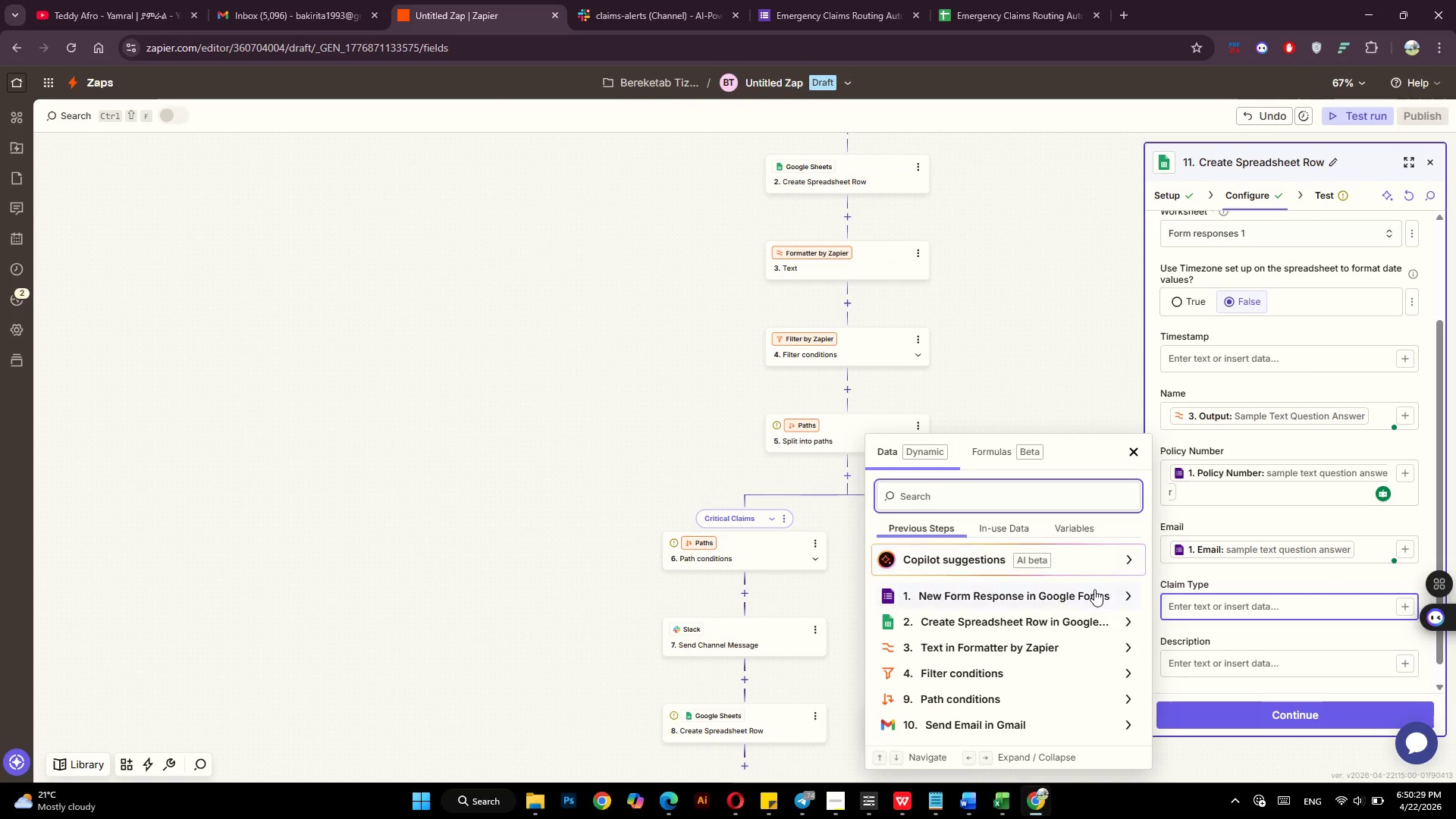 
wait(5.03)
 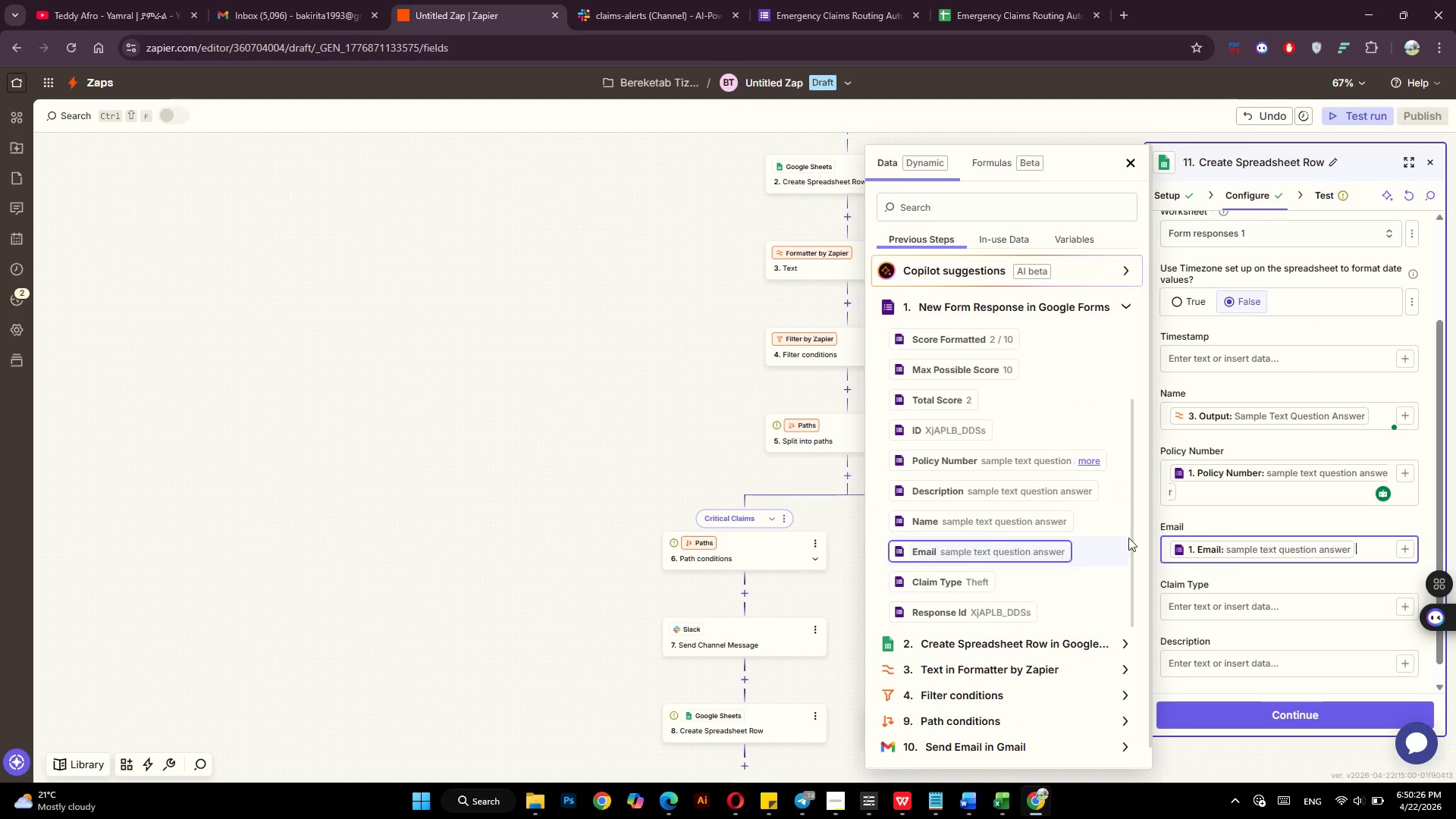 
left_click([1013, 590])
 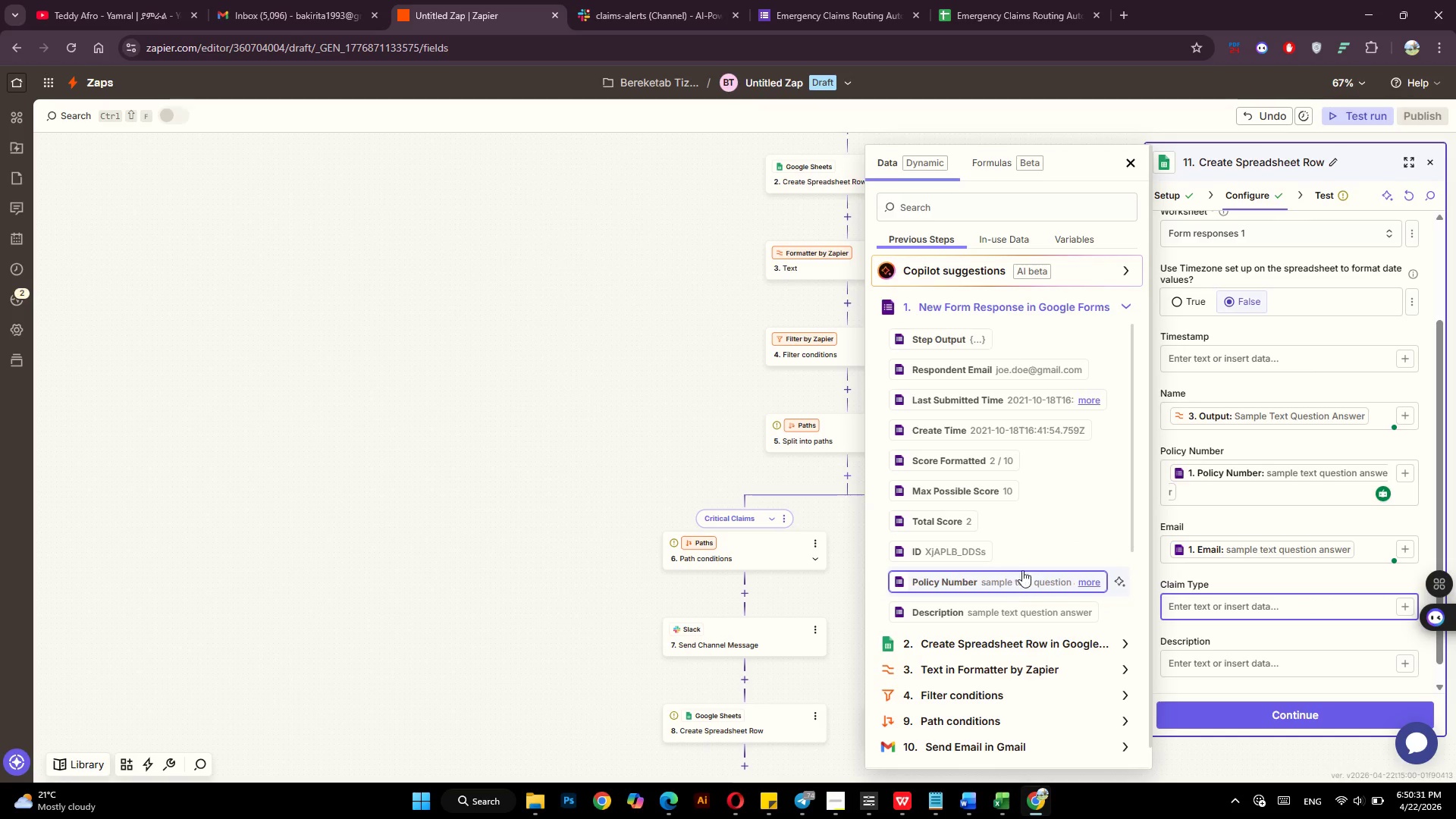 
scroll: coordinate [1024, 568], scroll_direction: down, amount: 6.0
 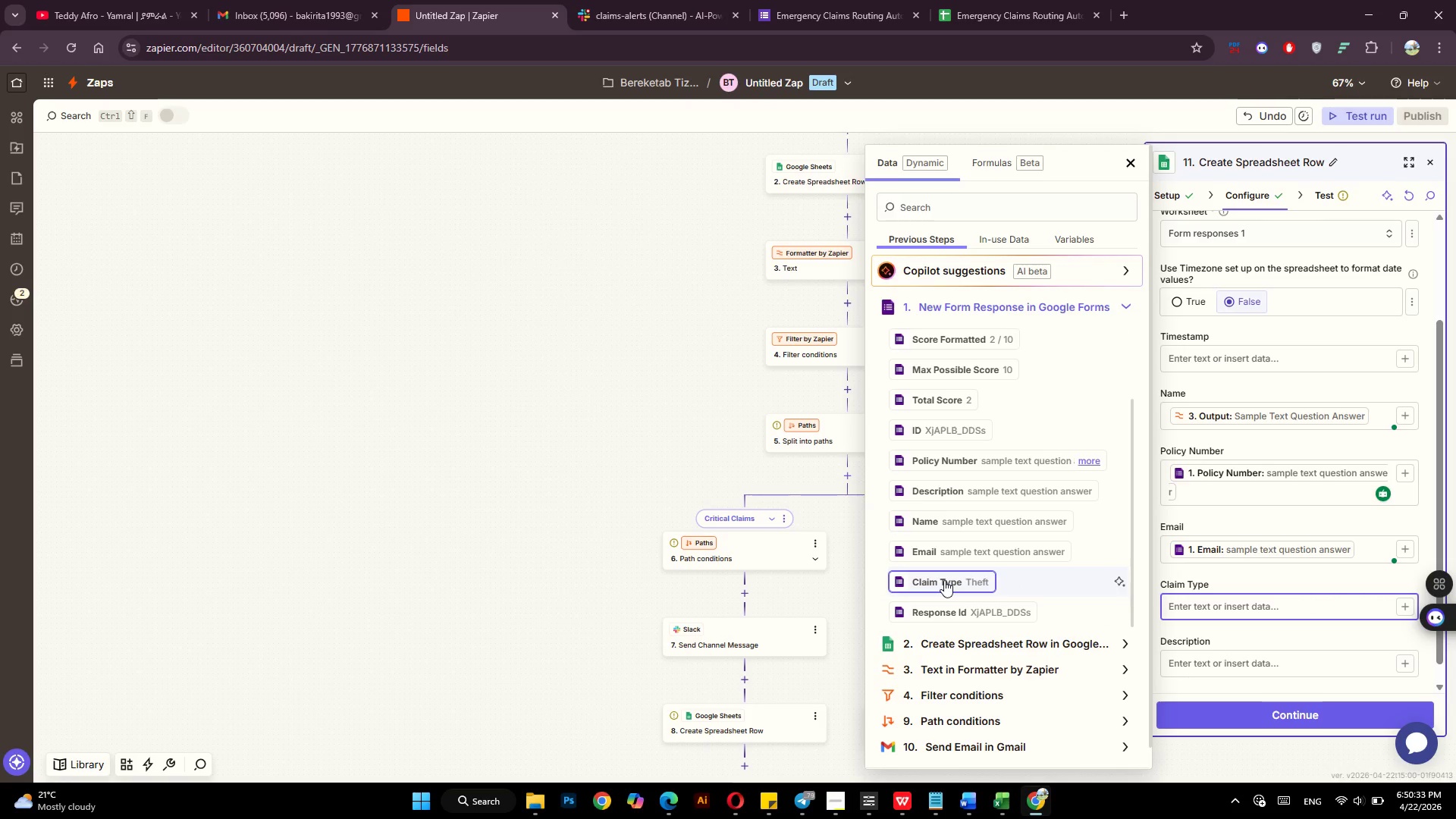 
left_click([945, 580])
 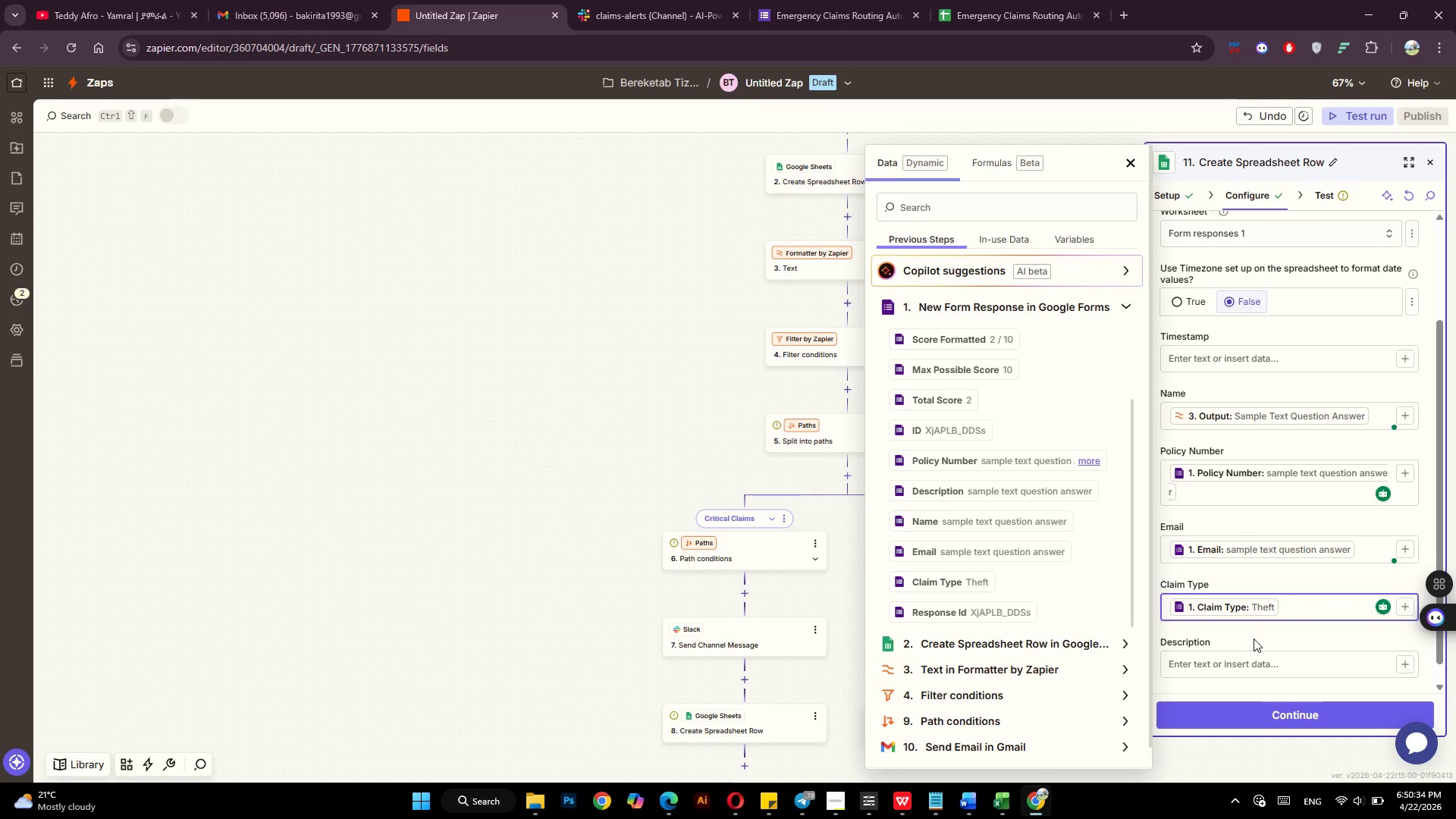 
scroll: coordinate [1254, 639], scroll_direction: down, amount: 5.0
 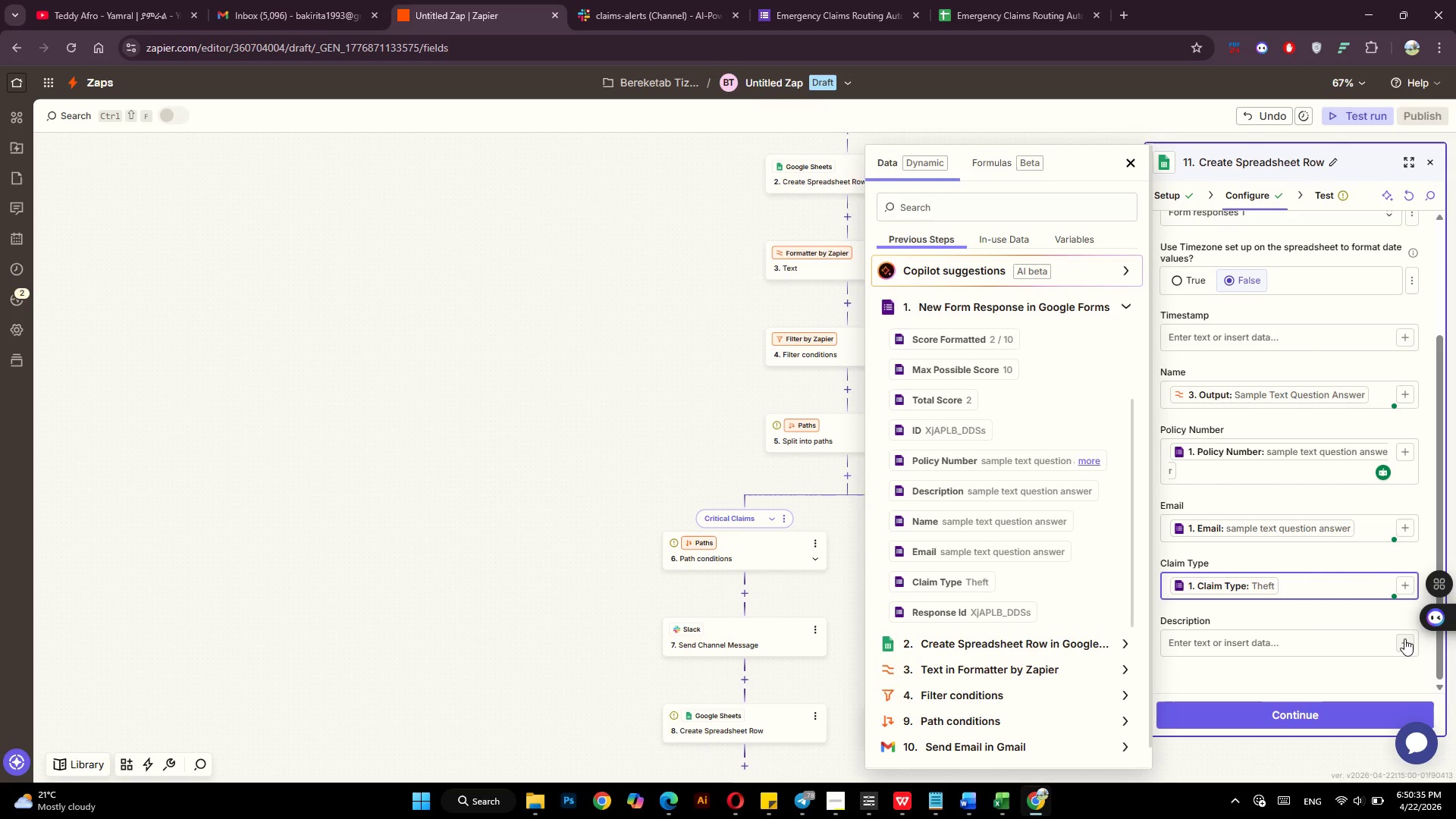 
left_click([1405, 639])
 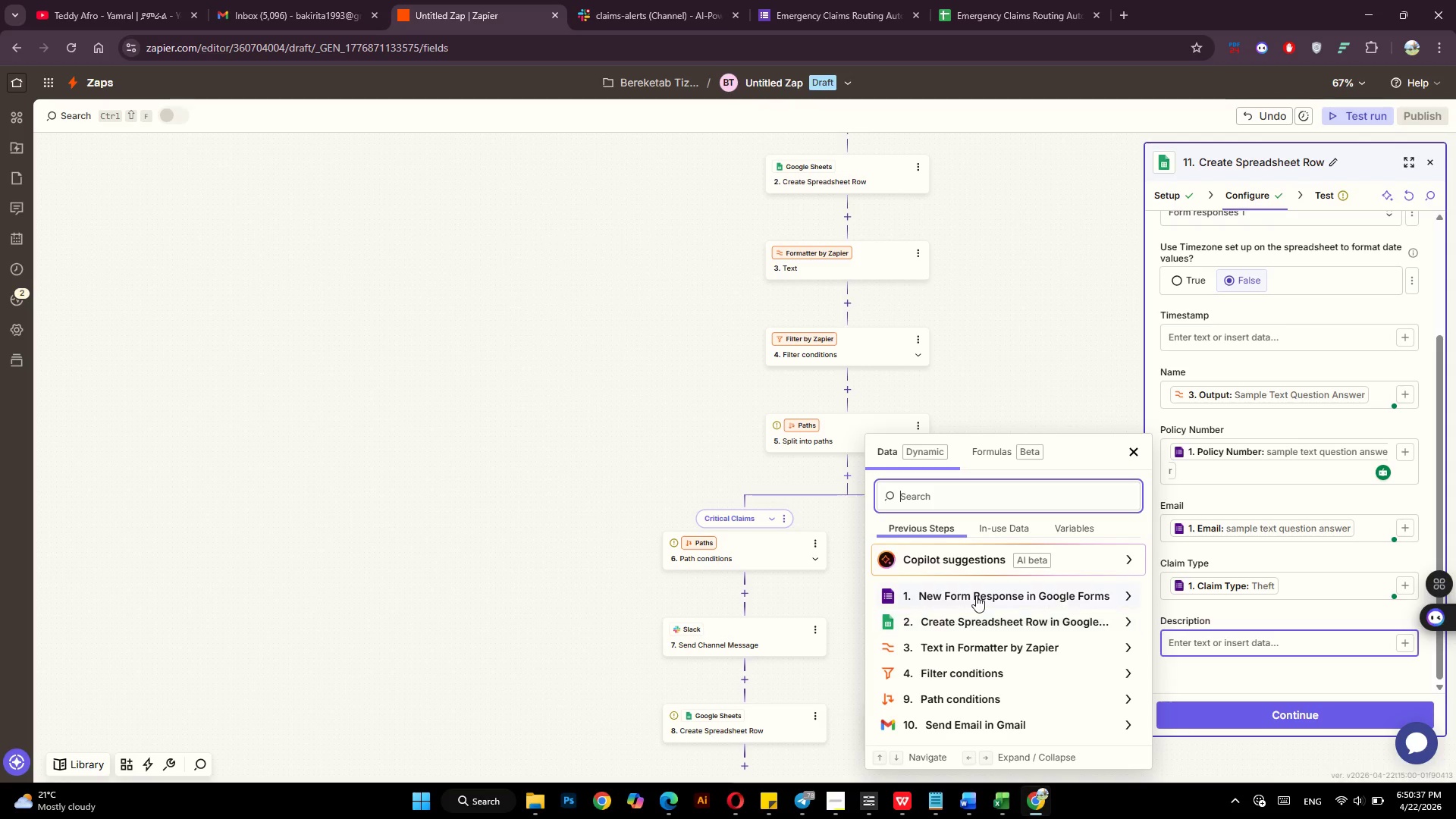 
left_click([979, 595])
 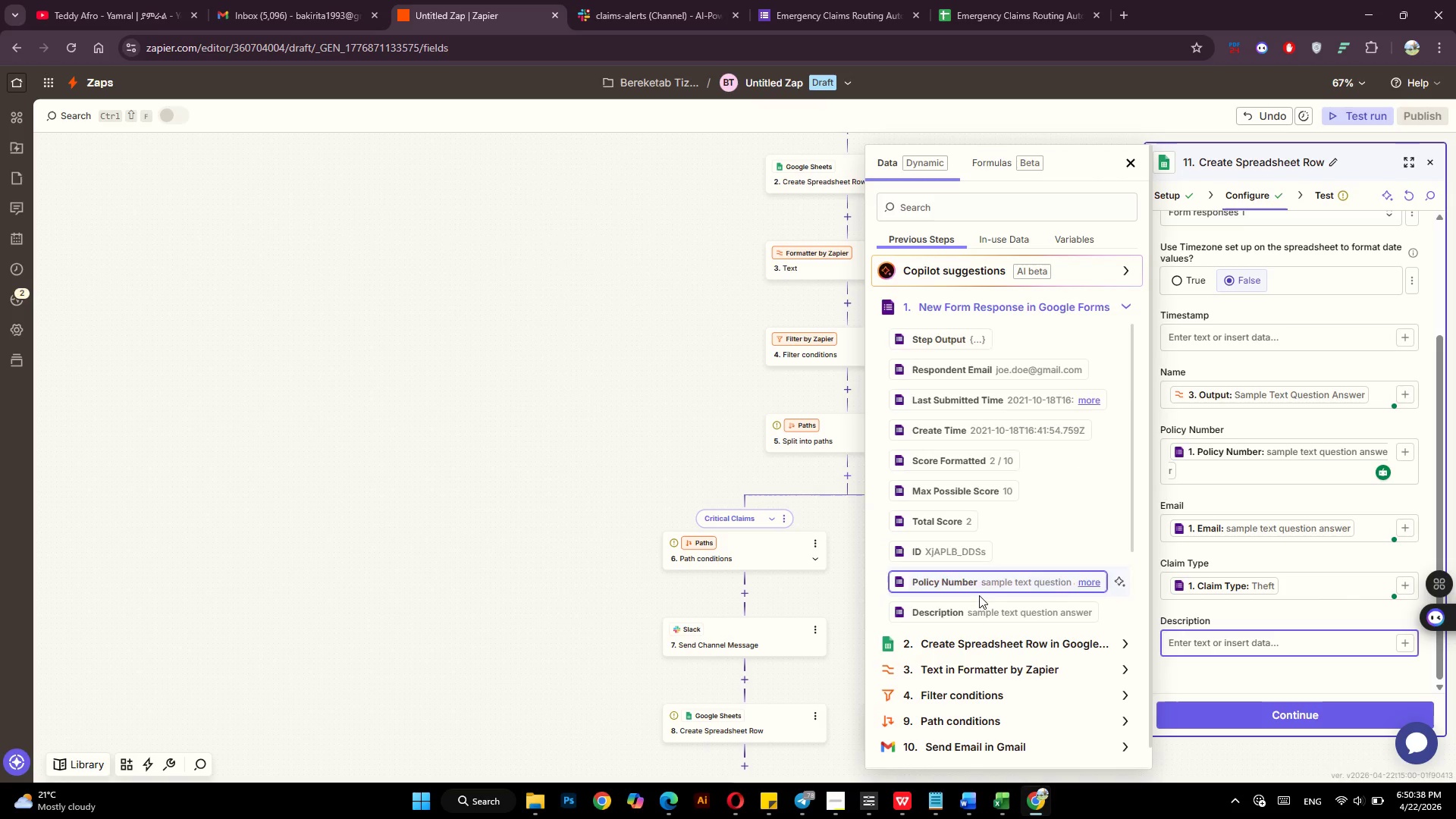 
scroll: coordinate [979, 595], scroll_direction: down, amount: 4.0
 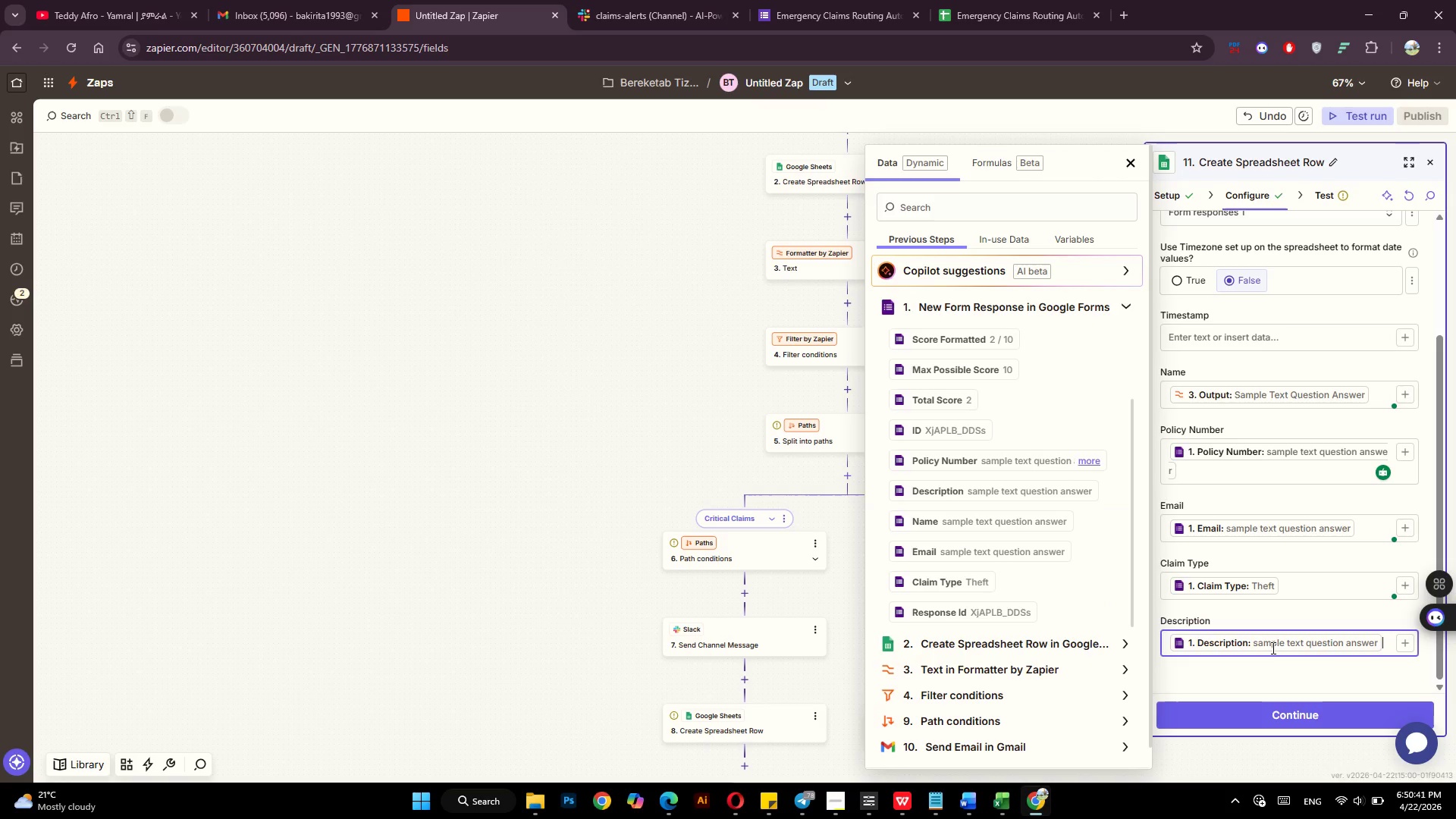 
left_click([1243, 679])
 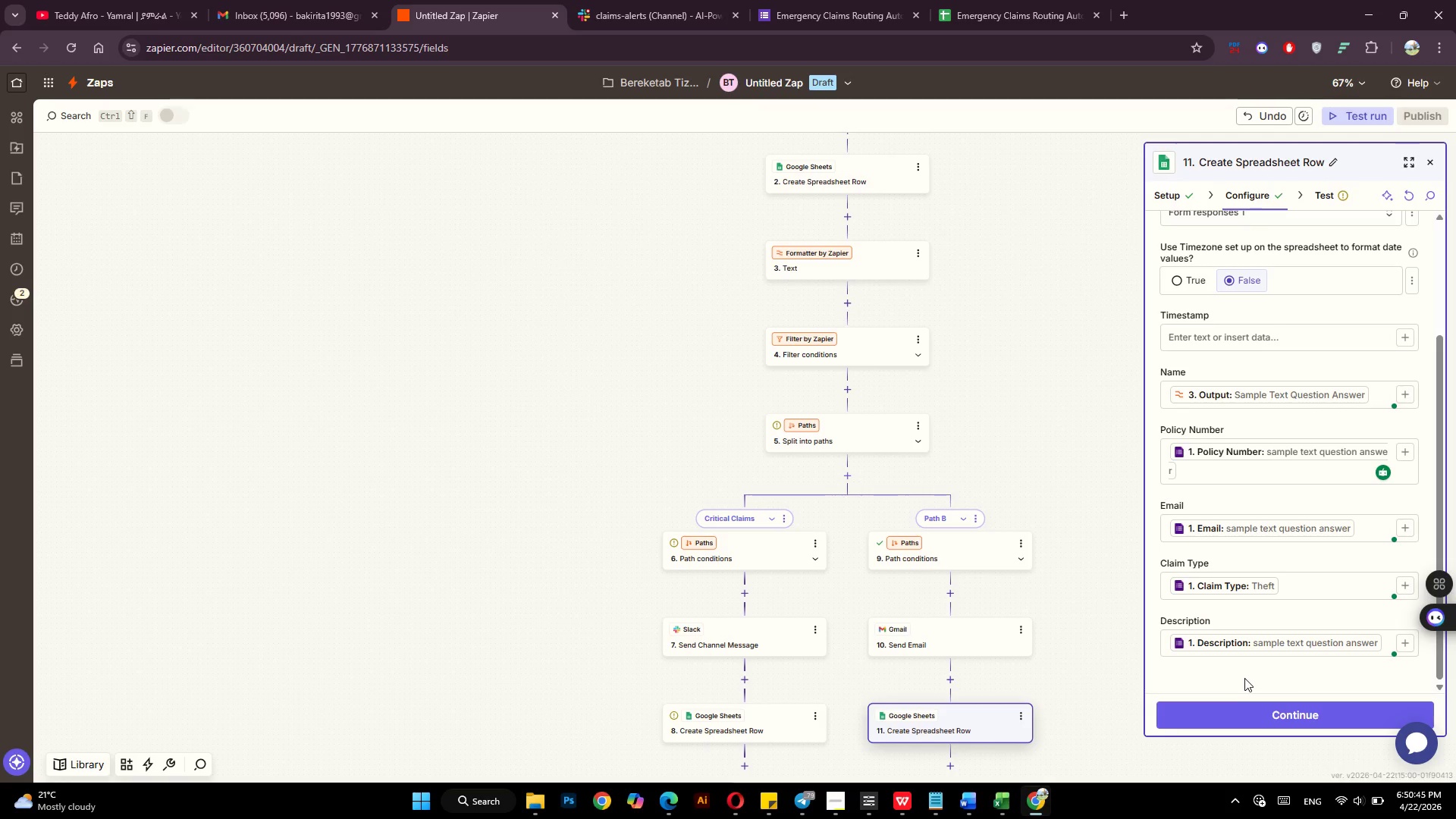 
wait(8.56)
 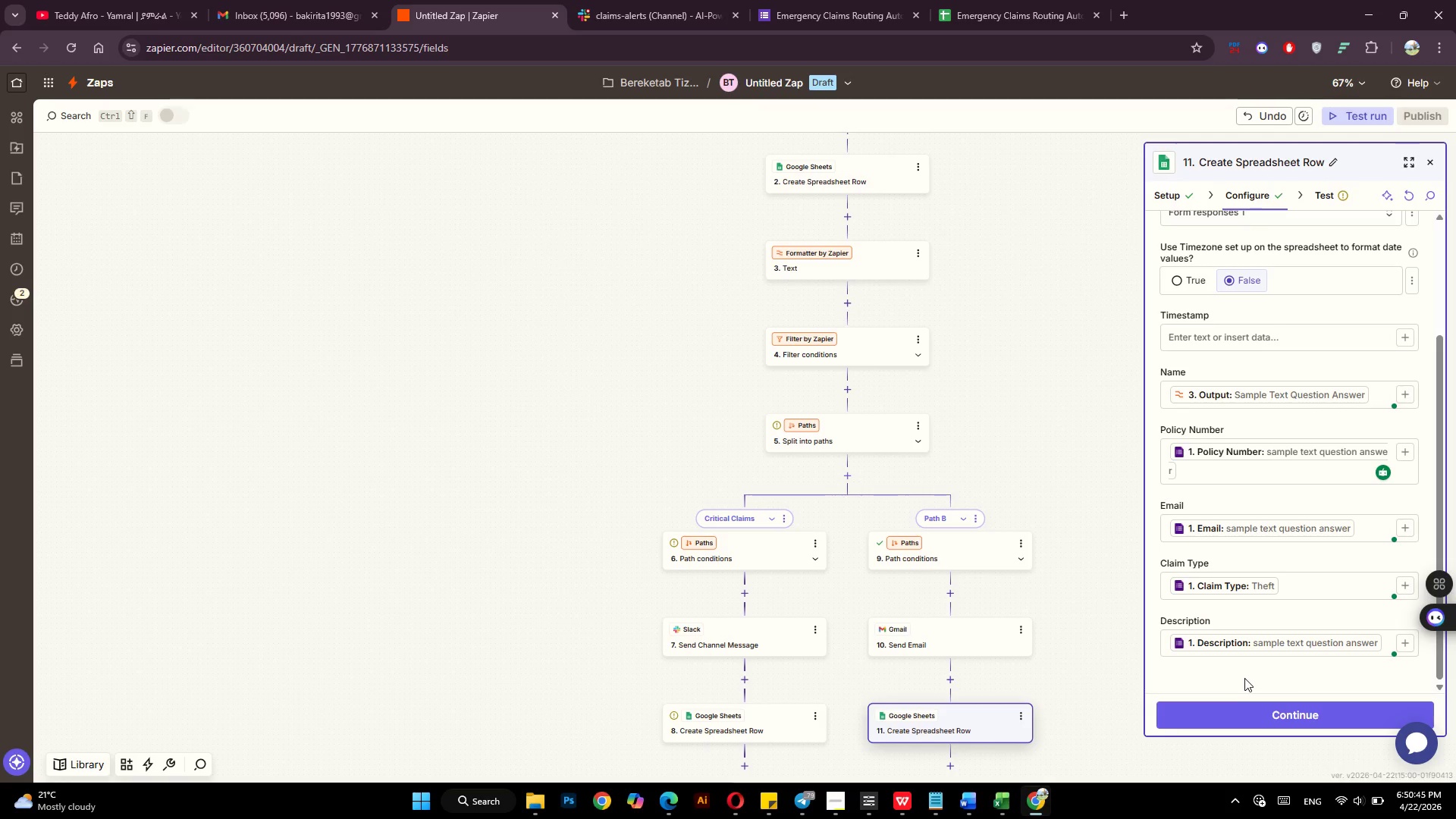 
left_click([1255, 711])
 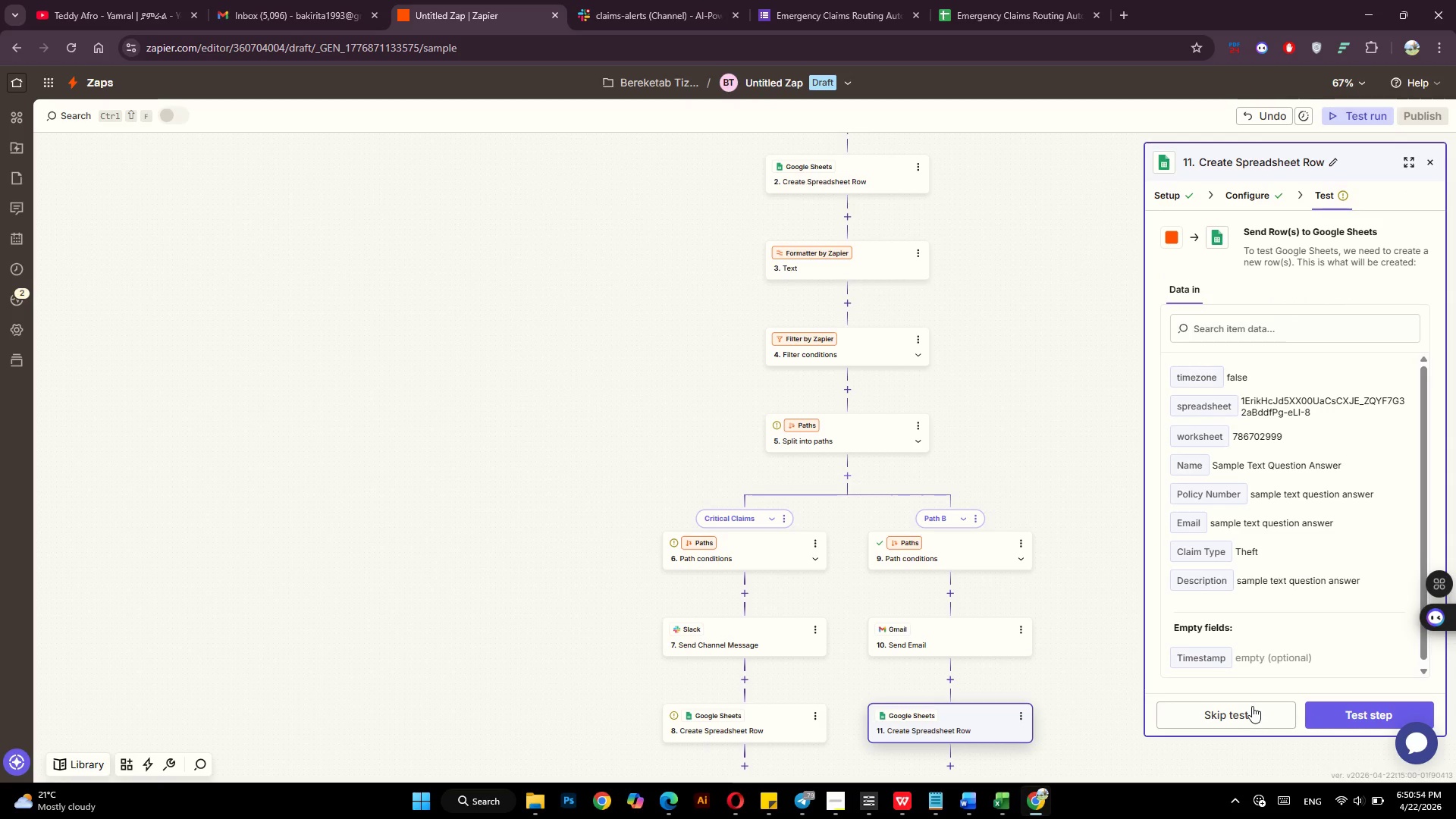 
left_click([1379, 710])
 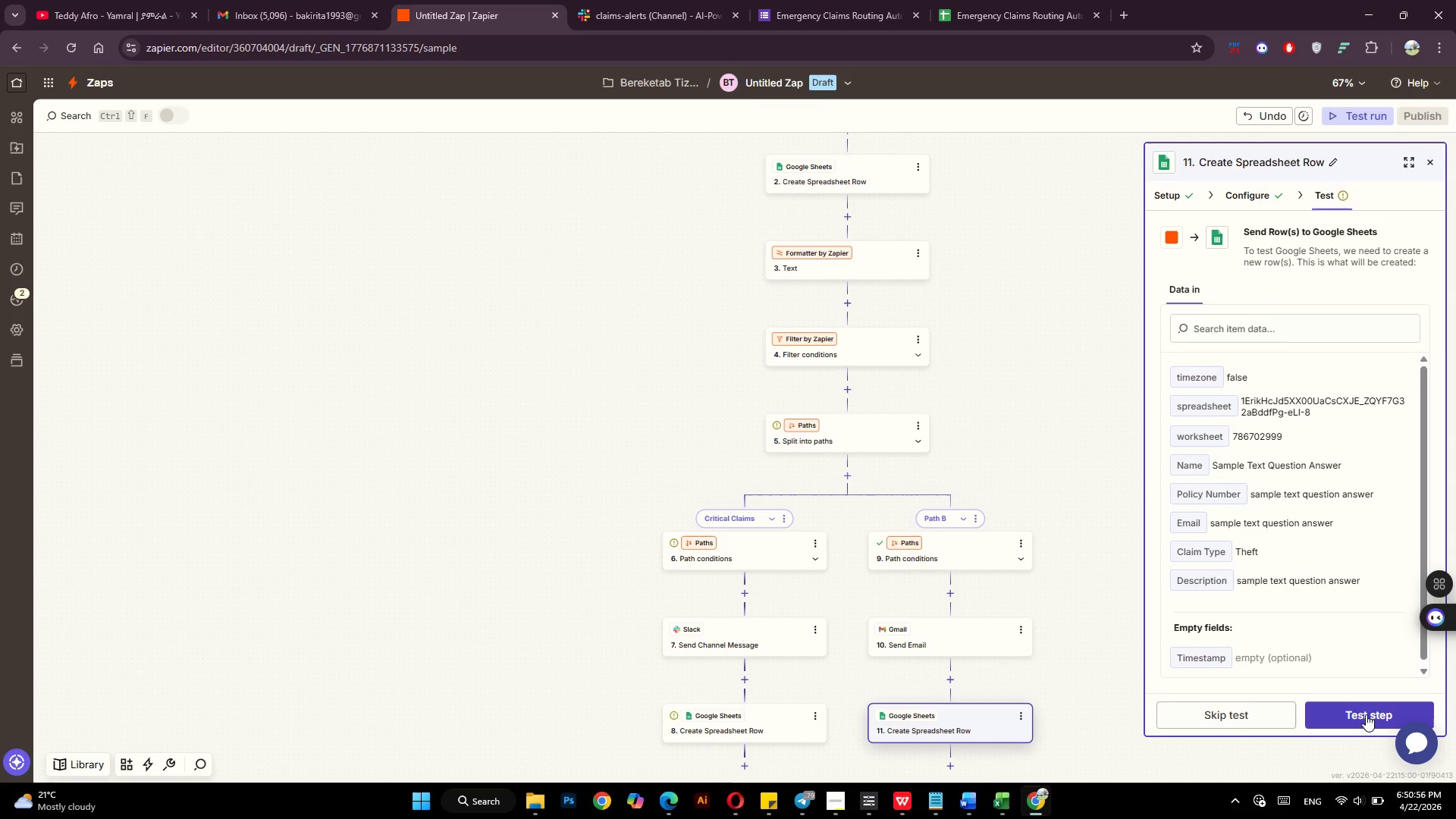 
left_click([1366, 714])
 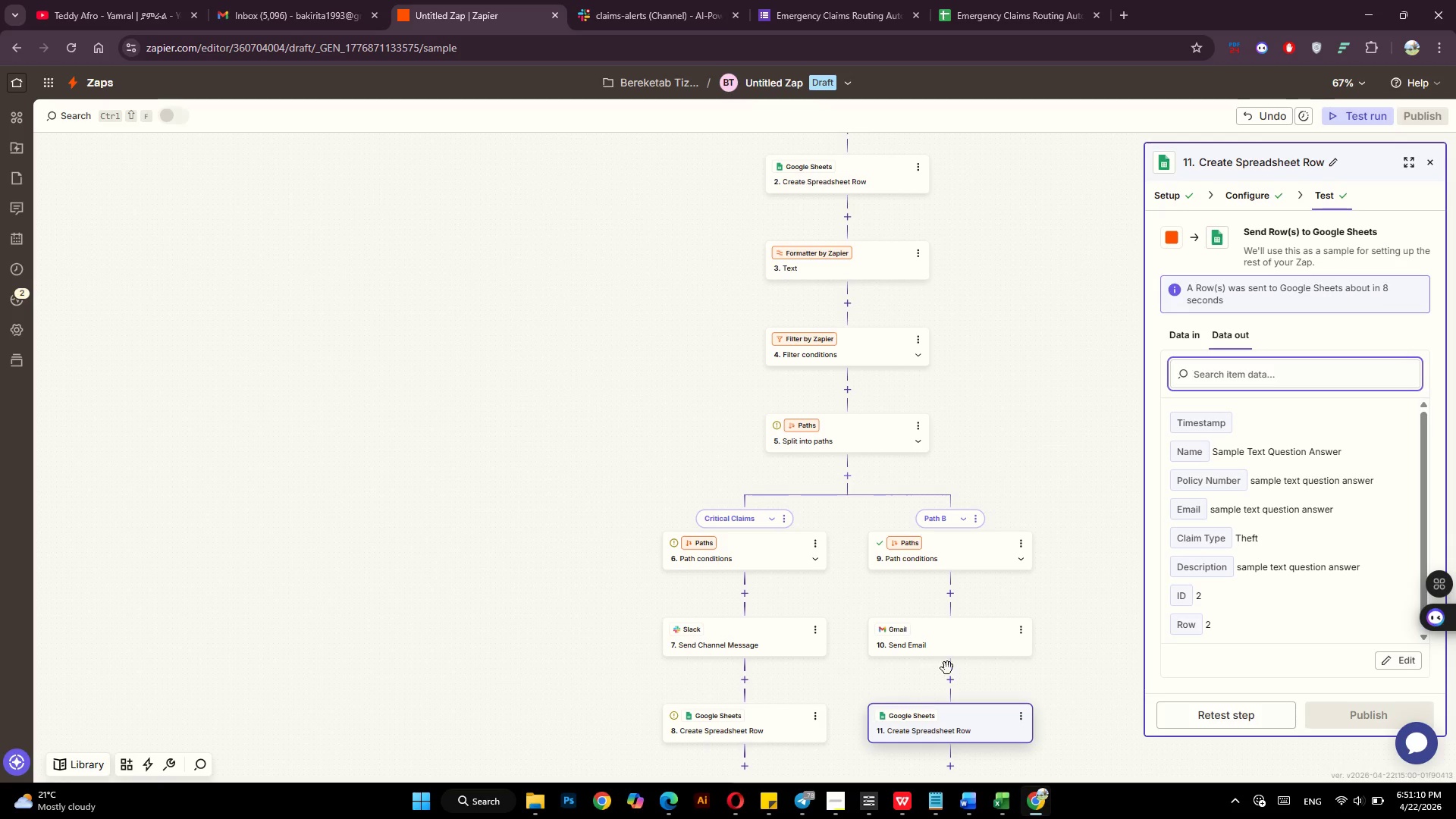 
wait(18.58)
 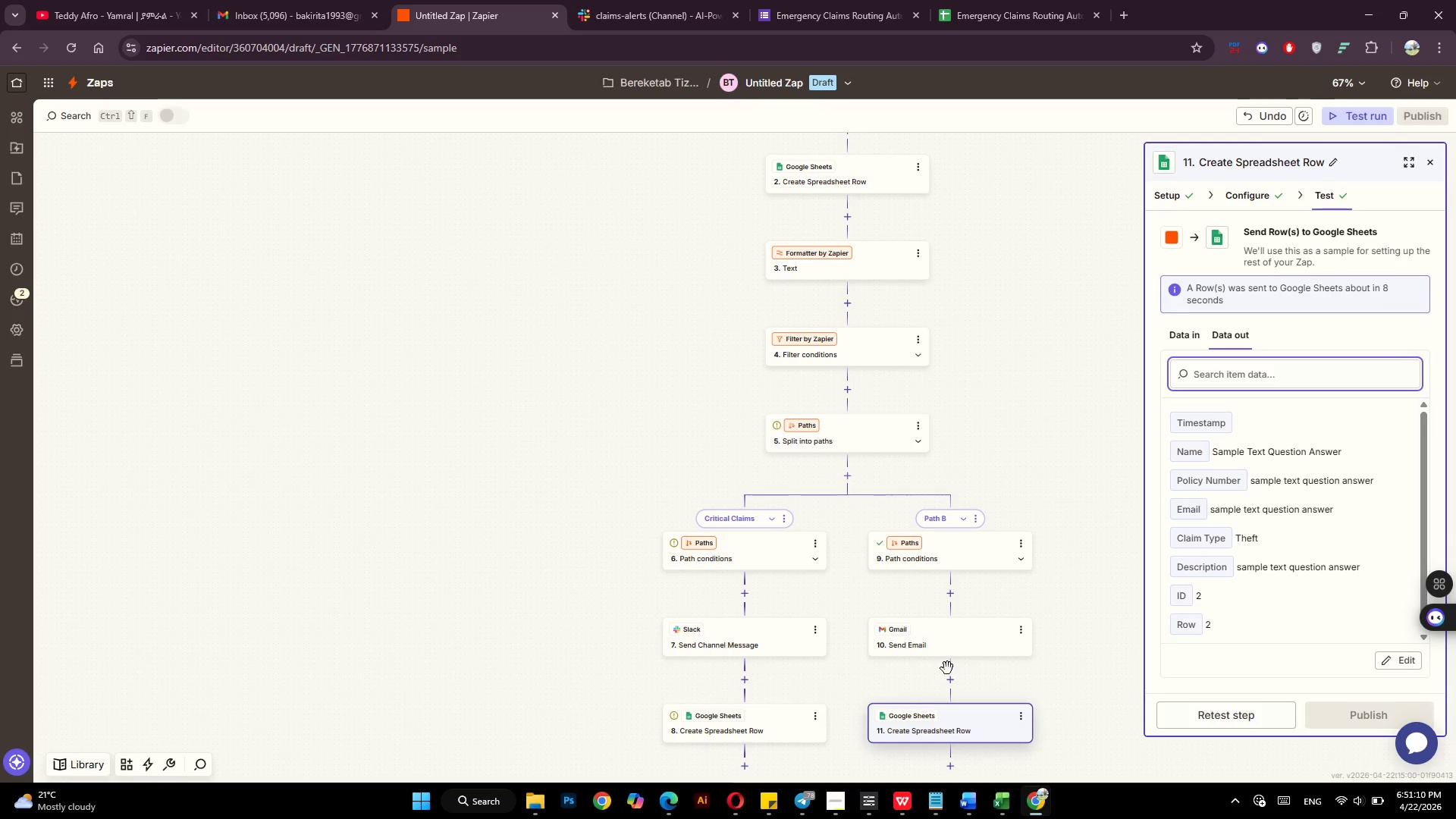 
left_click([1429, 115])
 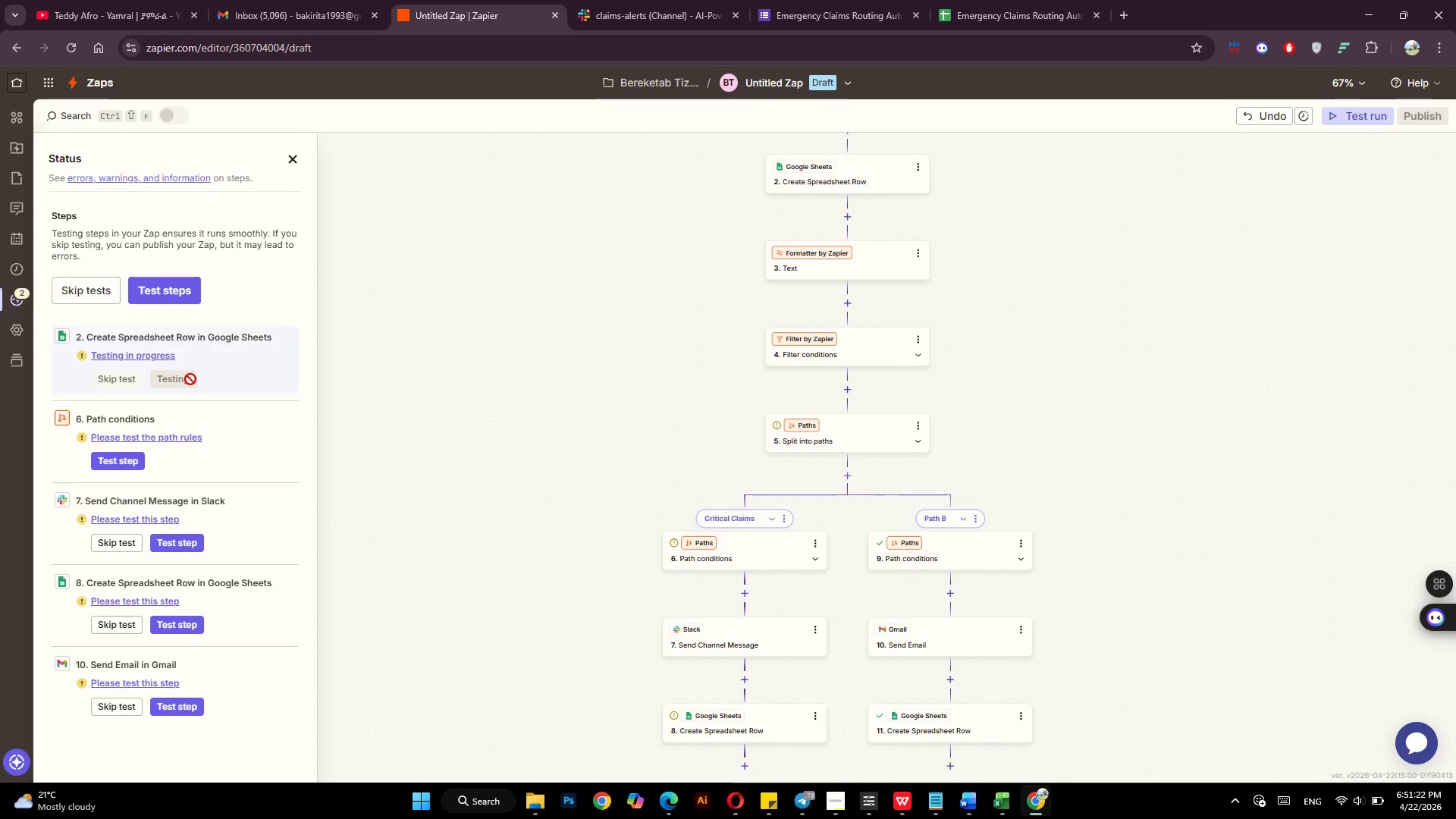 
wait(12.2)
 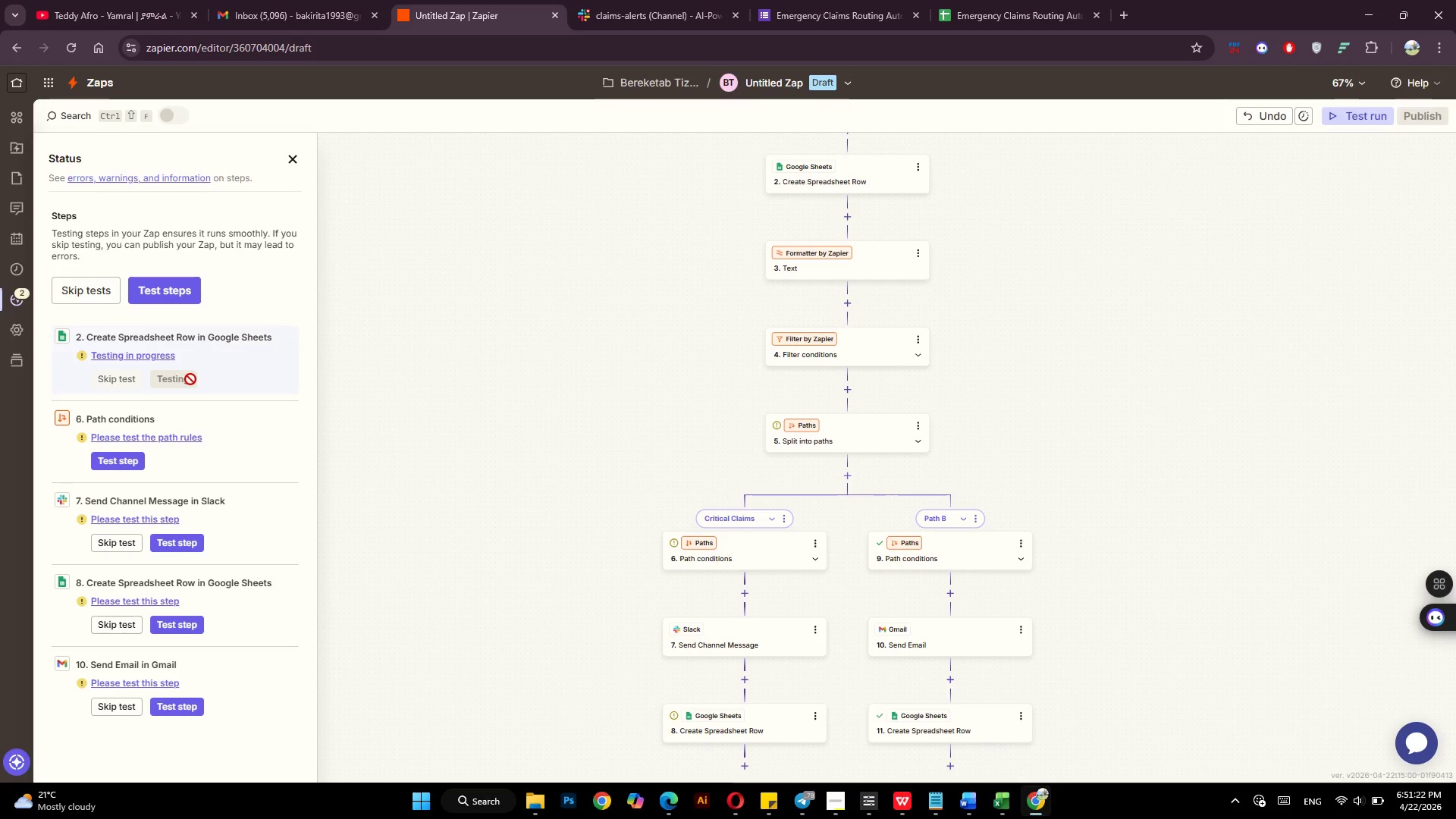 
left_click([129, 380])
 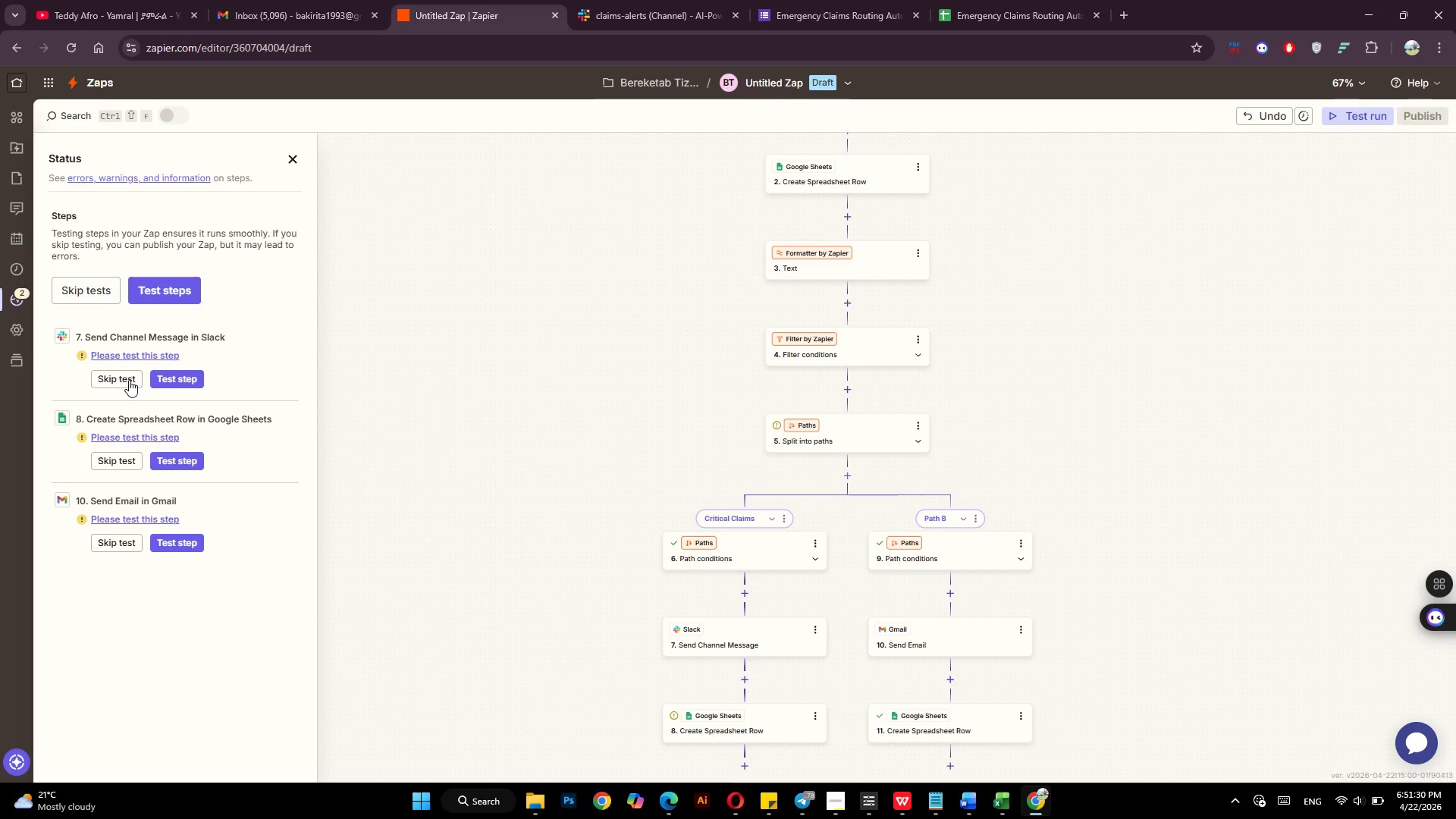 
left_click([181, 381])
 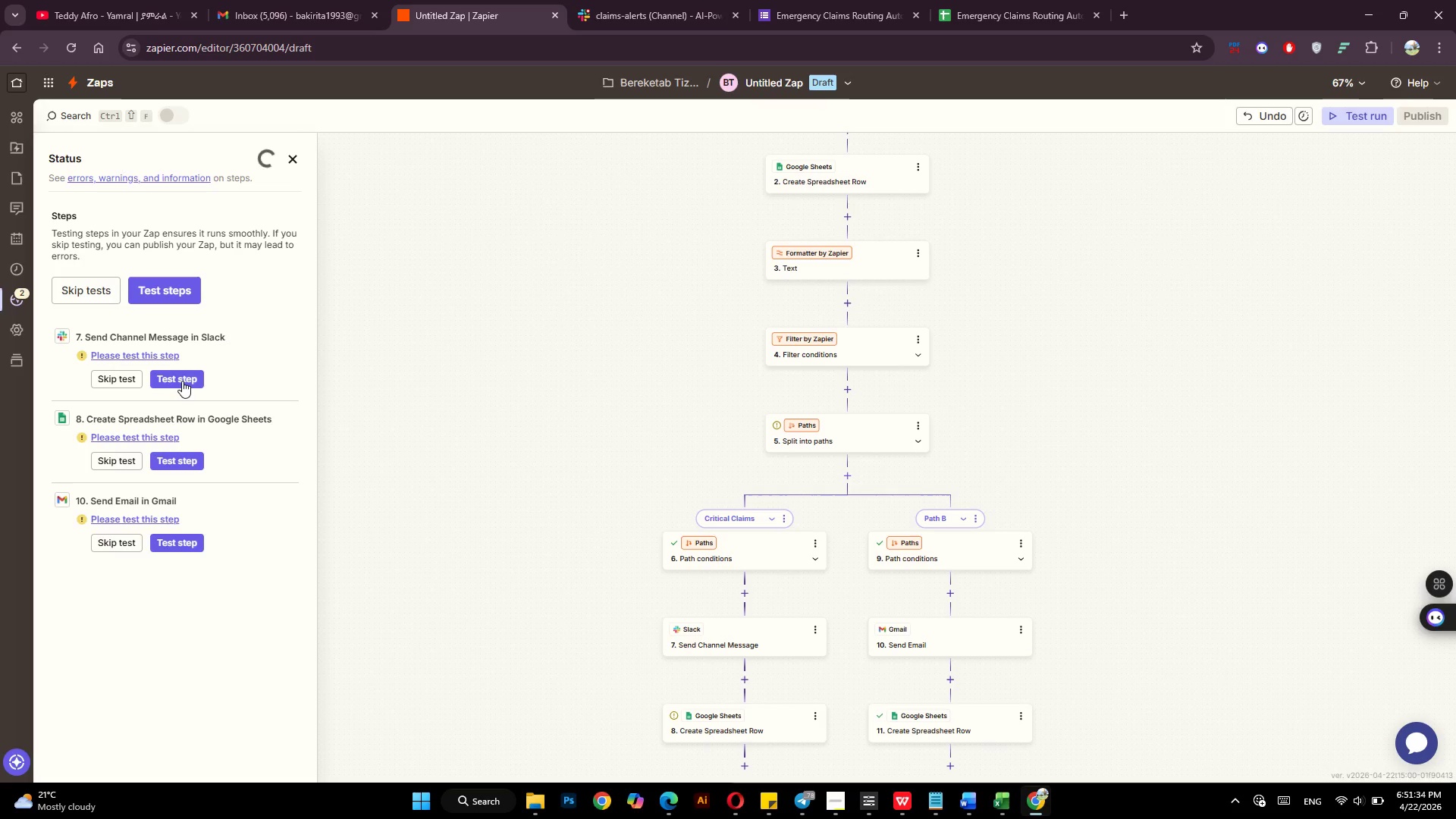 
left_click([182, 381])
 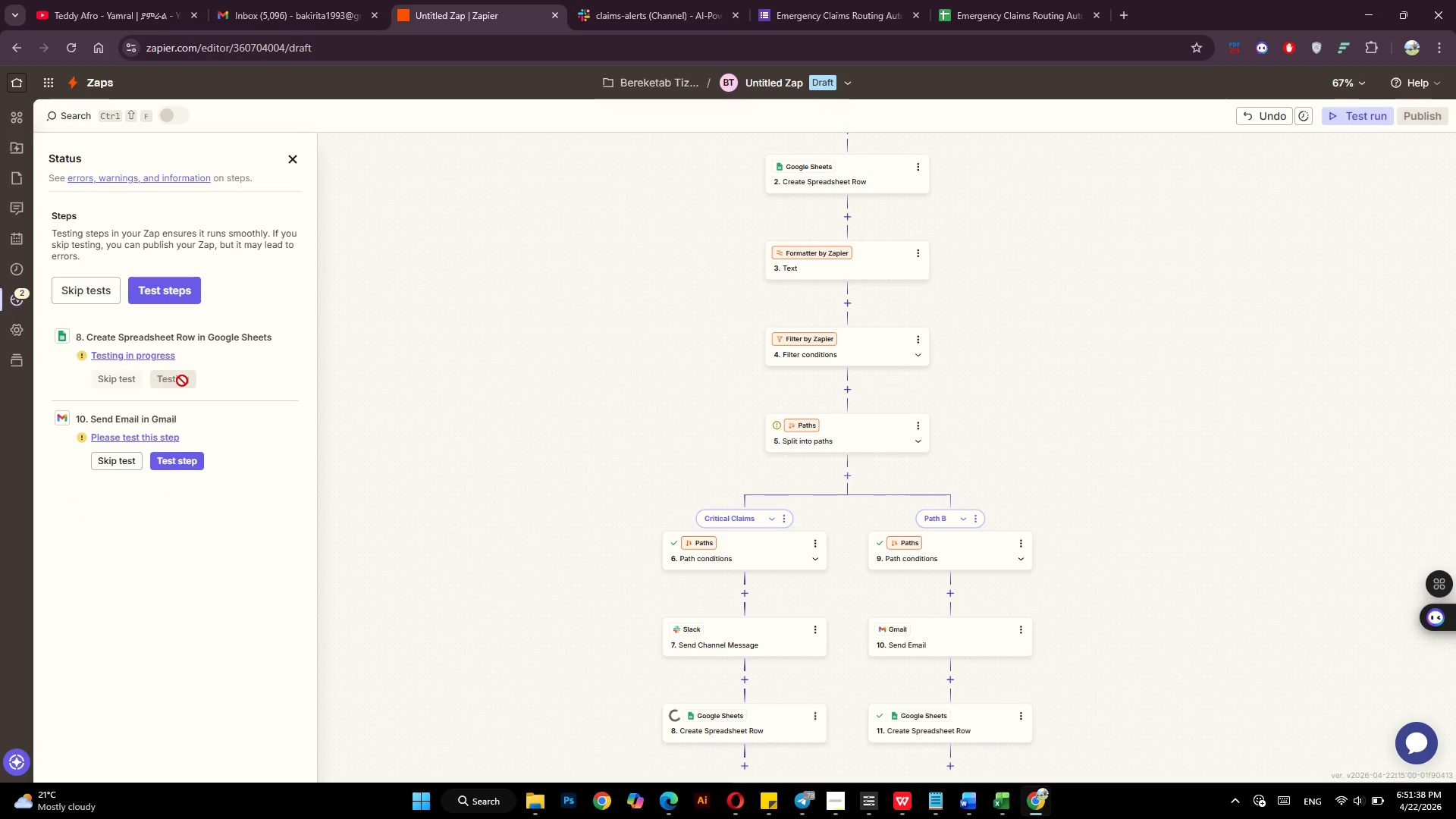 
left_click([182, 381])
 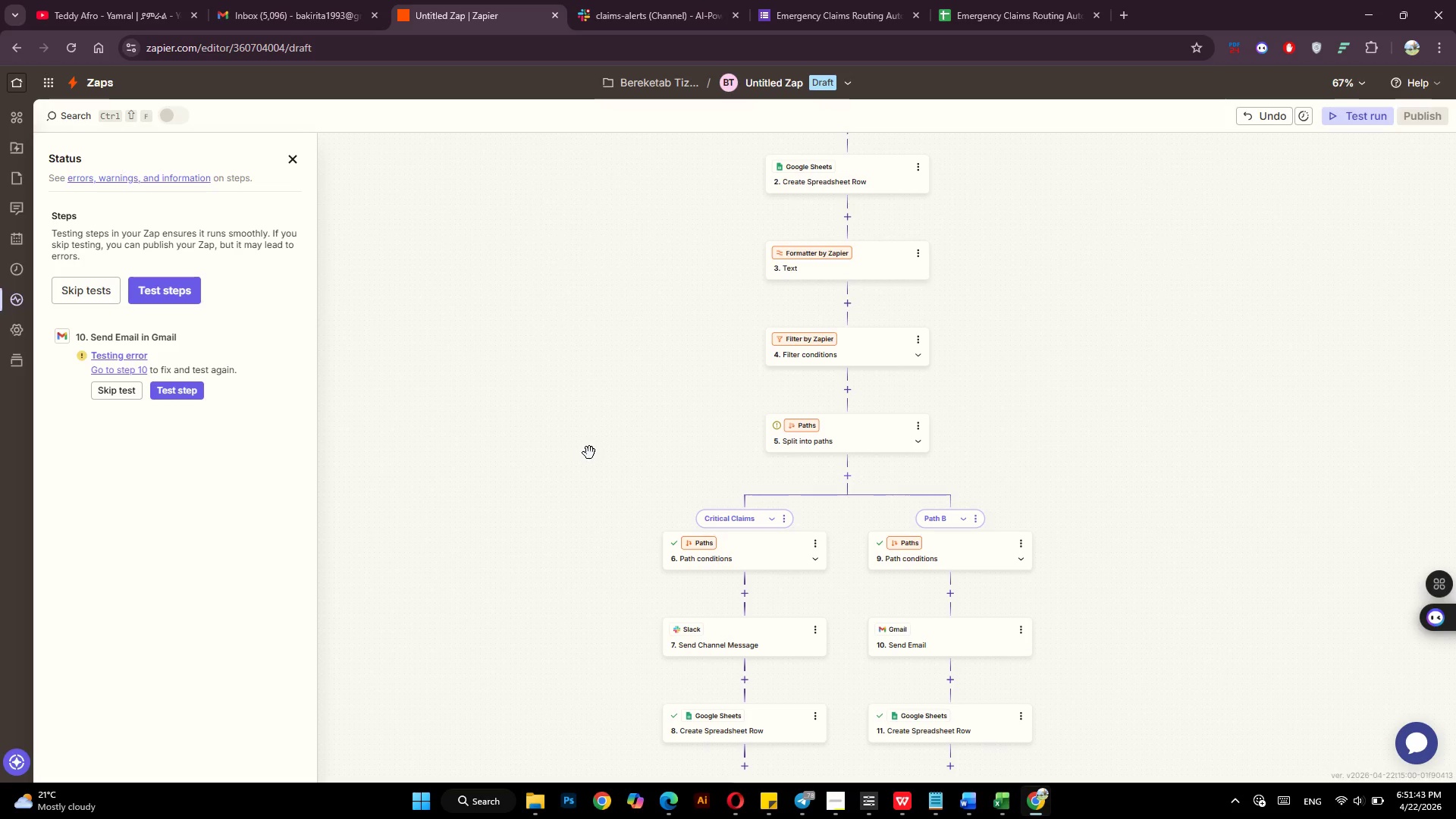 
wait(8.94)
 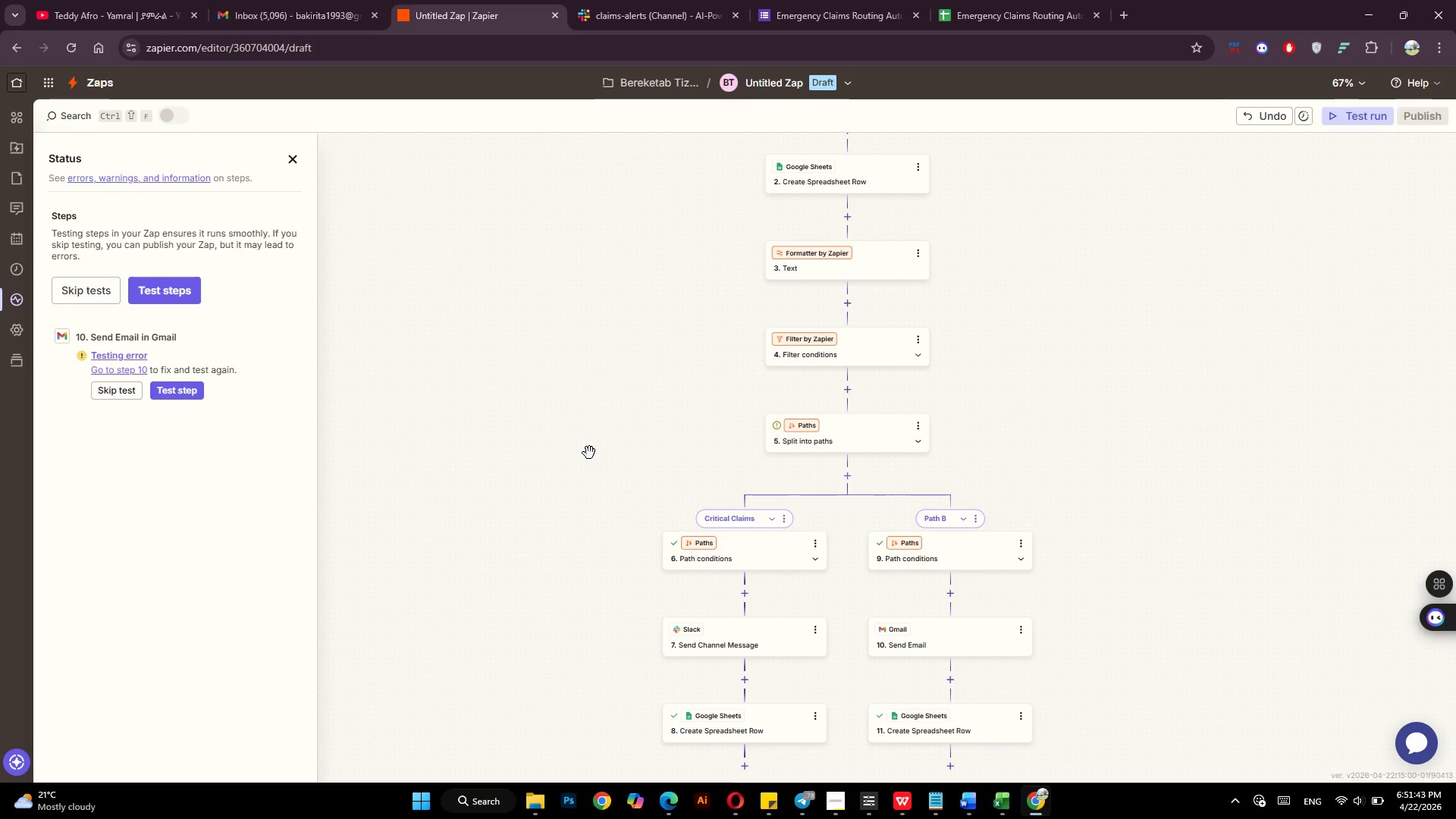 
left_click([940, 642])
 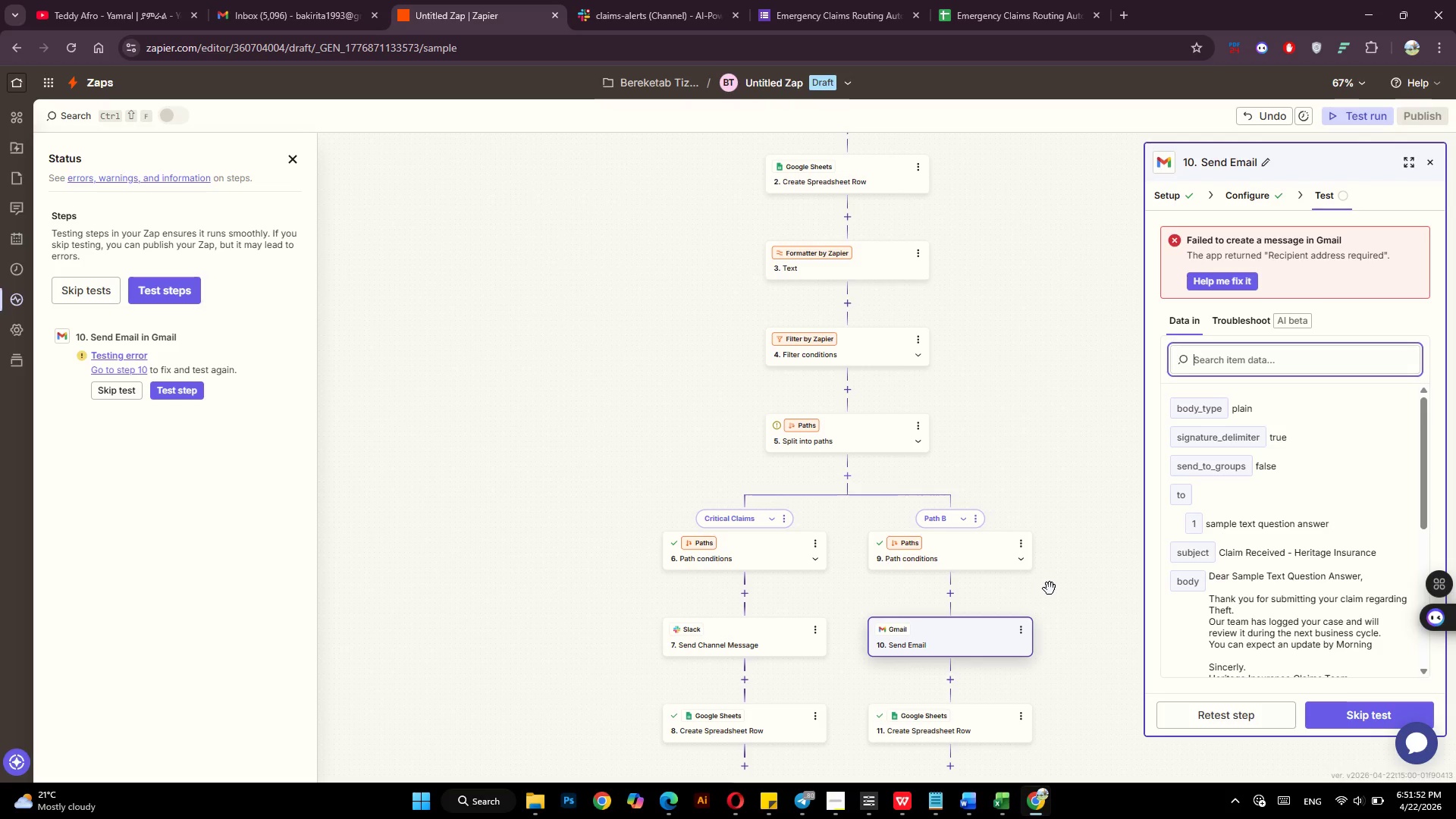 
wait(8.17)
 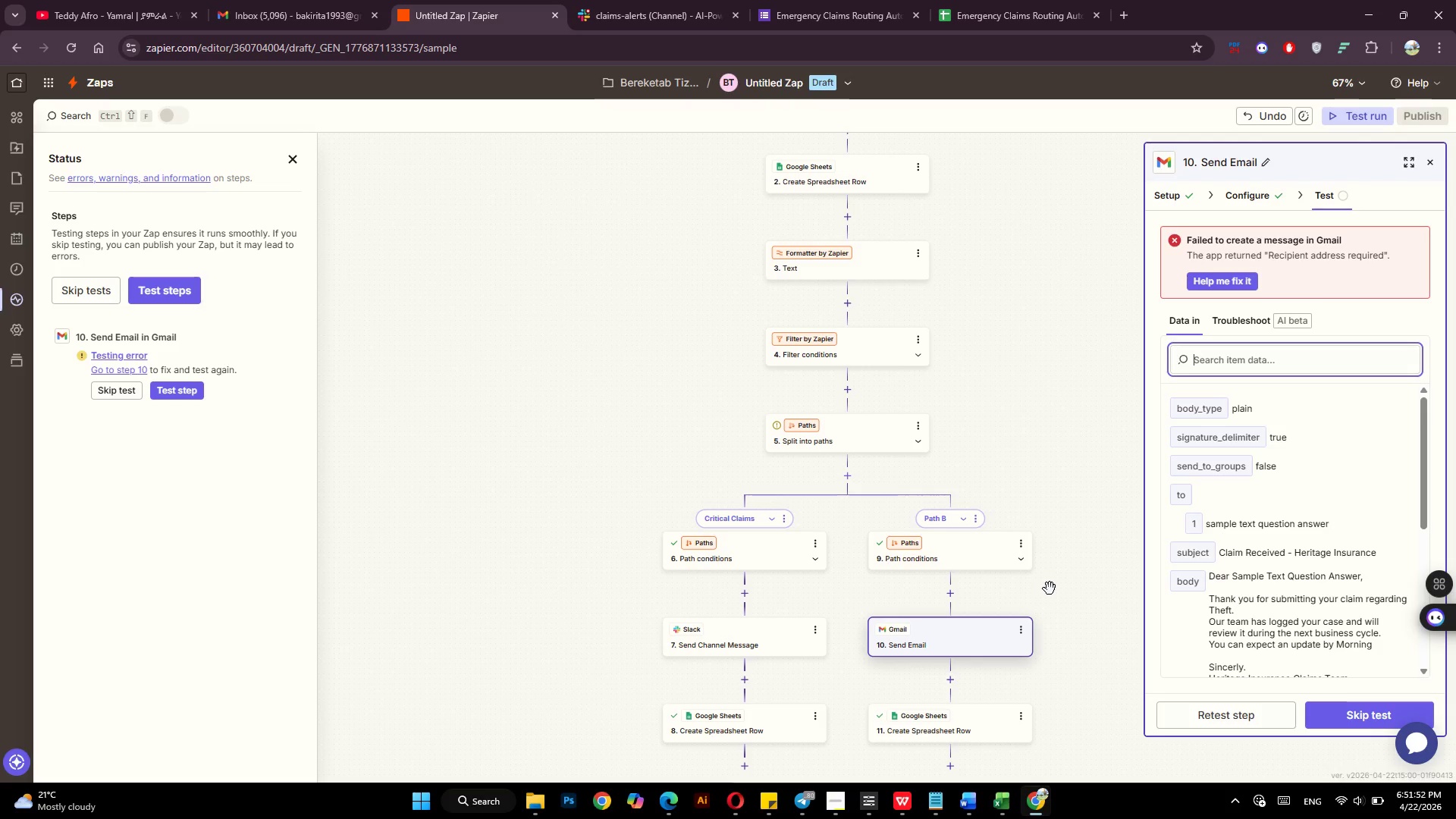 
left_click([111, 388])
 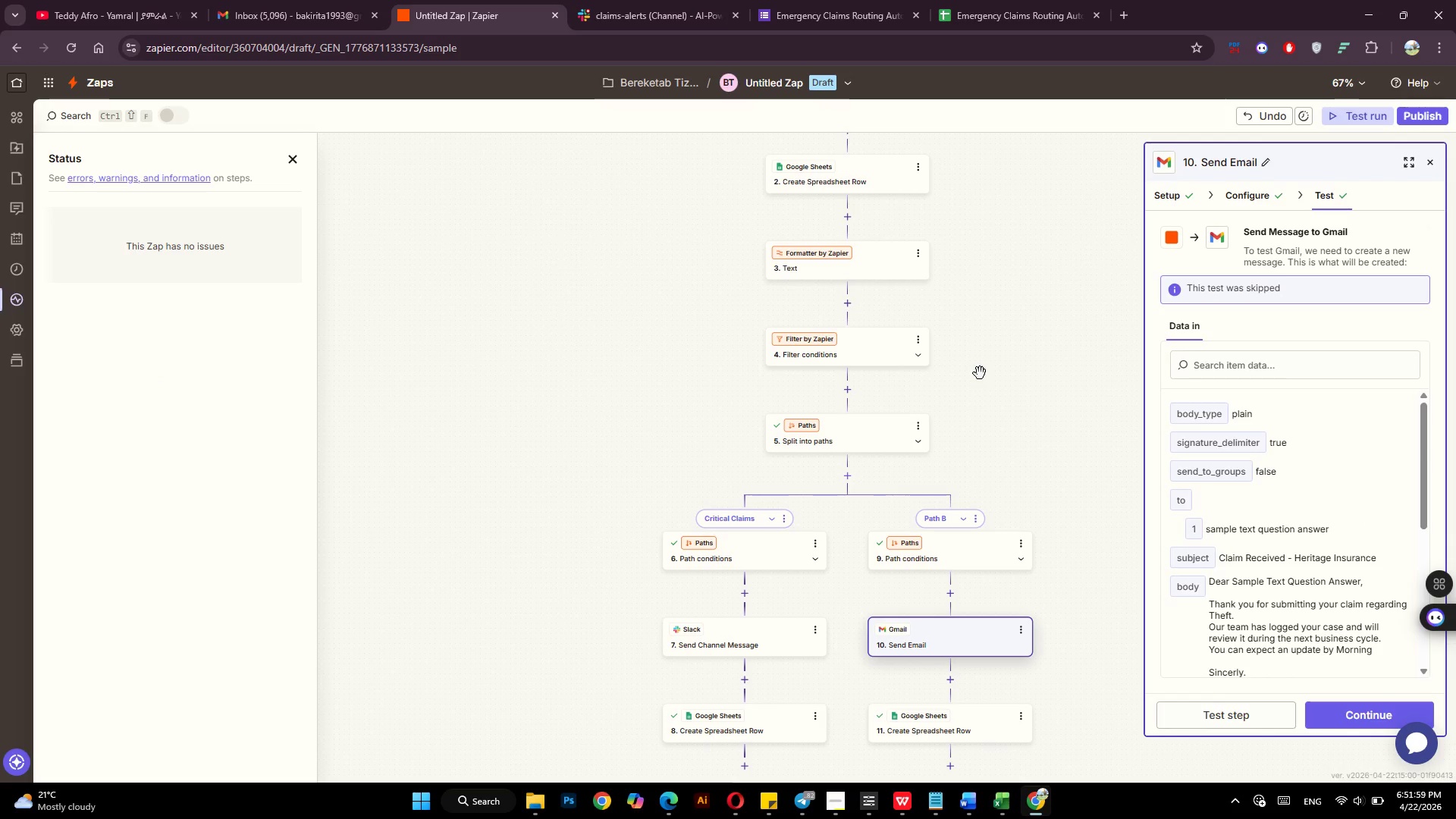 
left_click([1052, 346])
 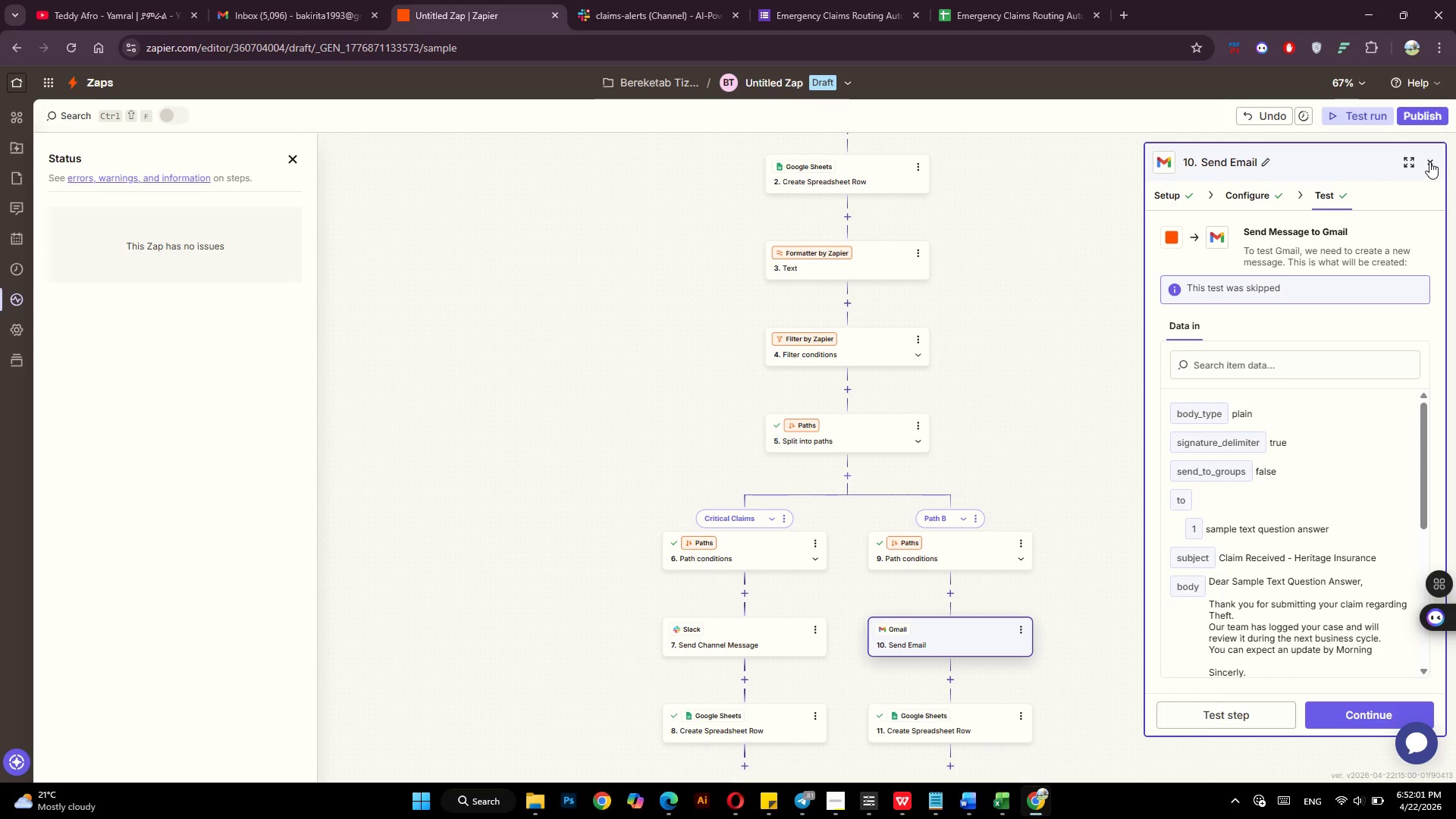 
left_click([1429, 161])
 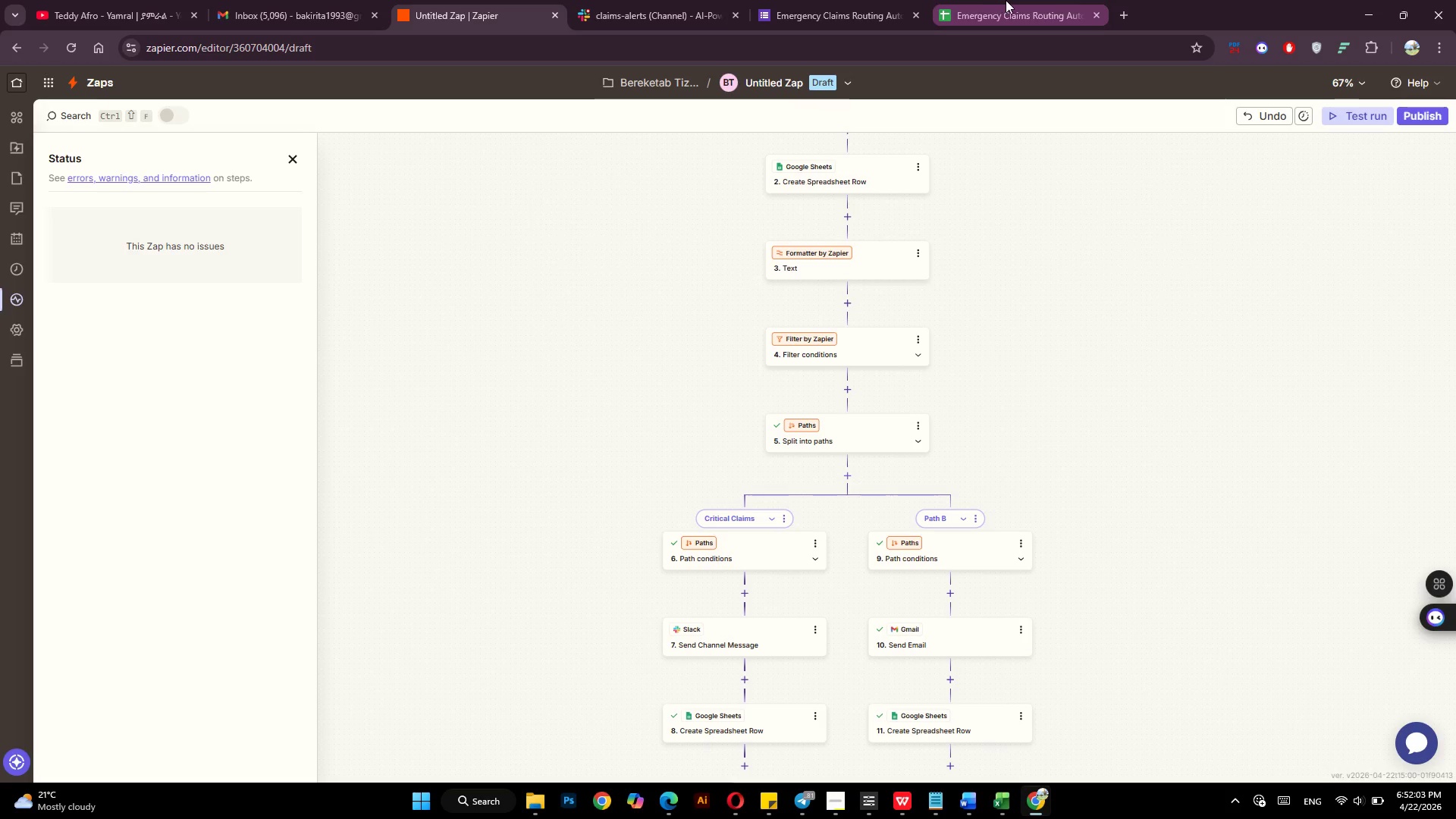 
left_click([1006, 0])
 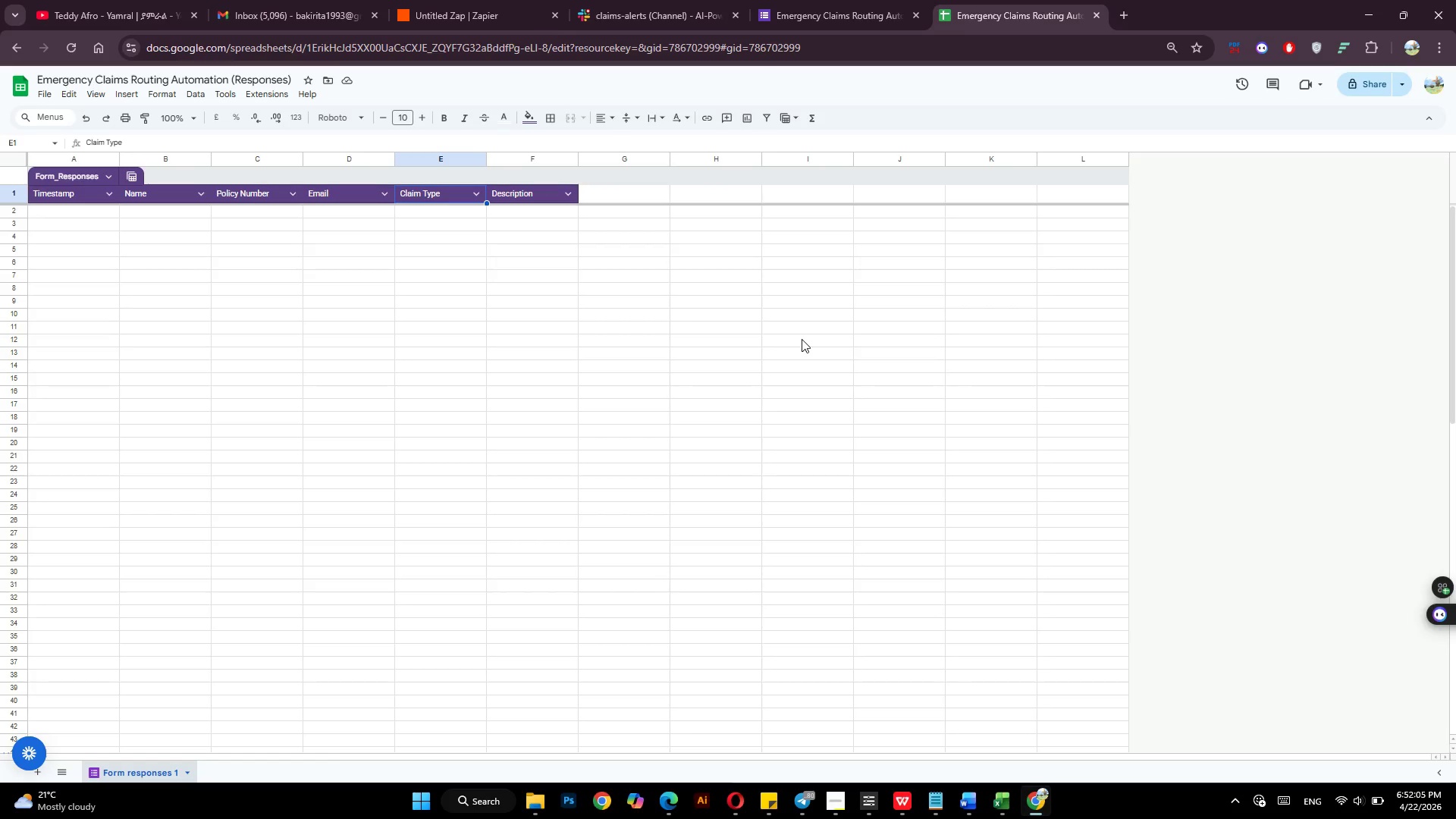 
scroll: coordinate [800, 333], scroll_direction: up, amount: 3.0
 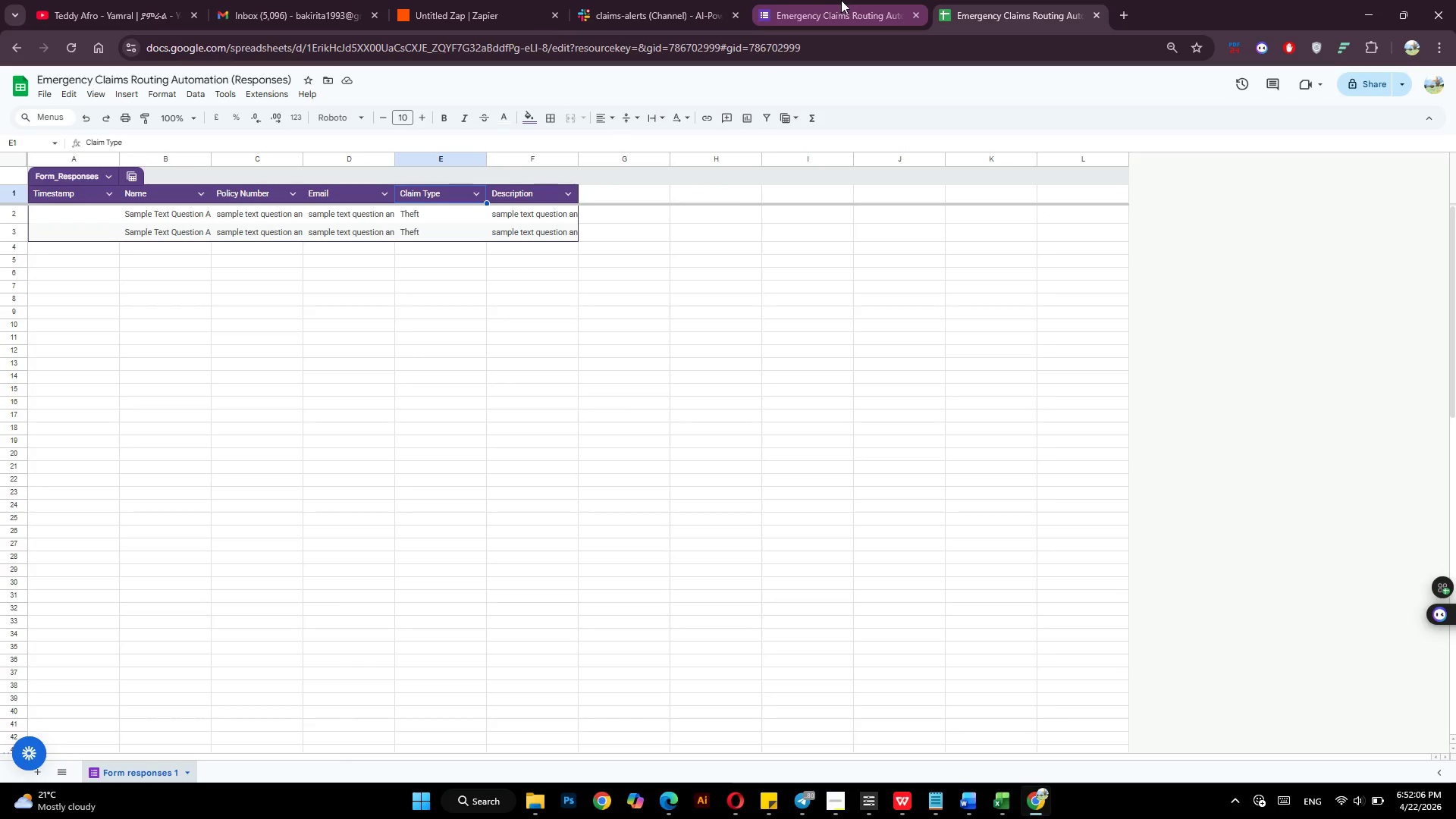 
left_click([841, 0])
 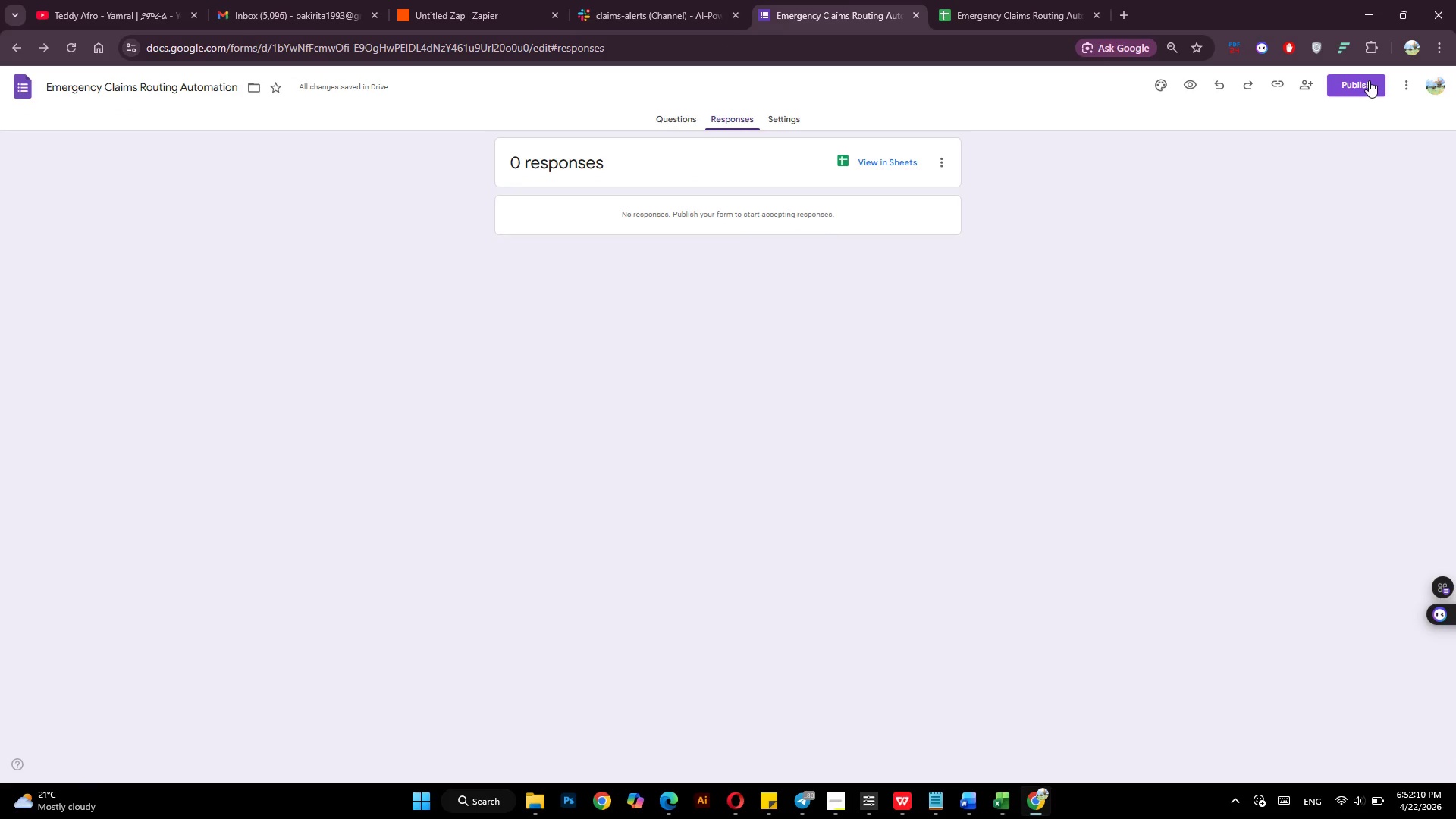 
left_click([1370, 80])
 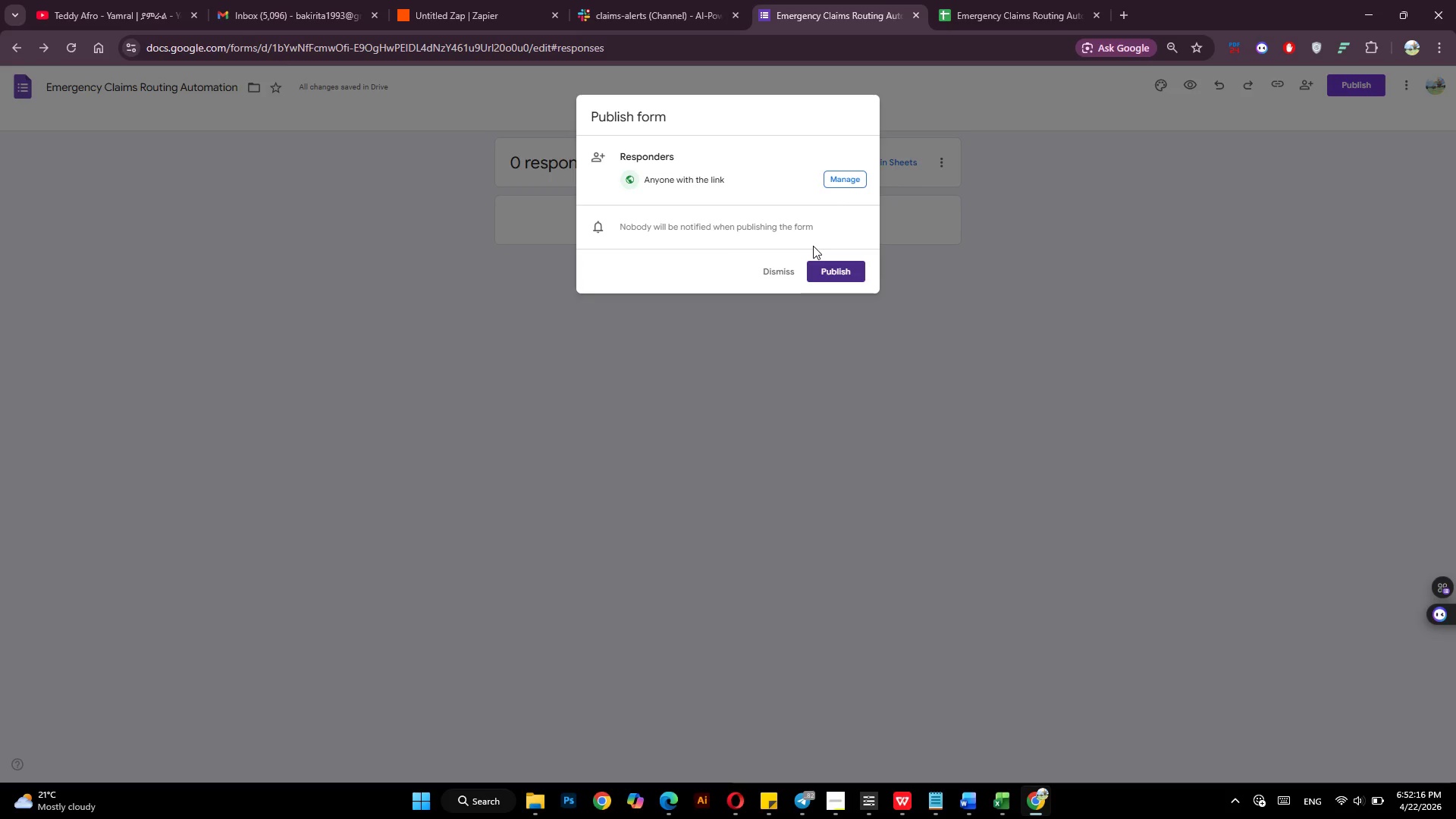 
wait(7.05)
 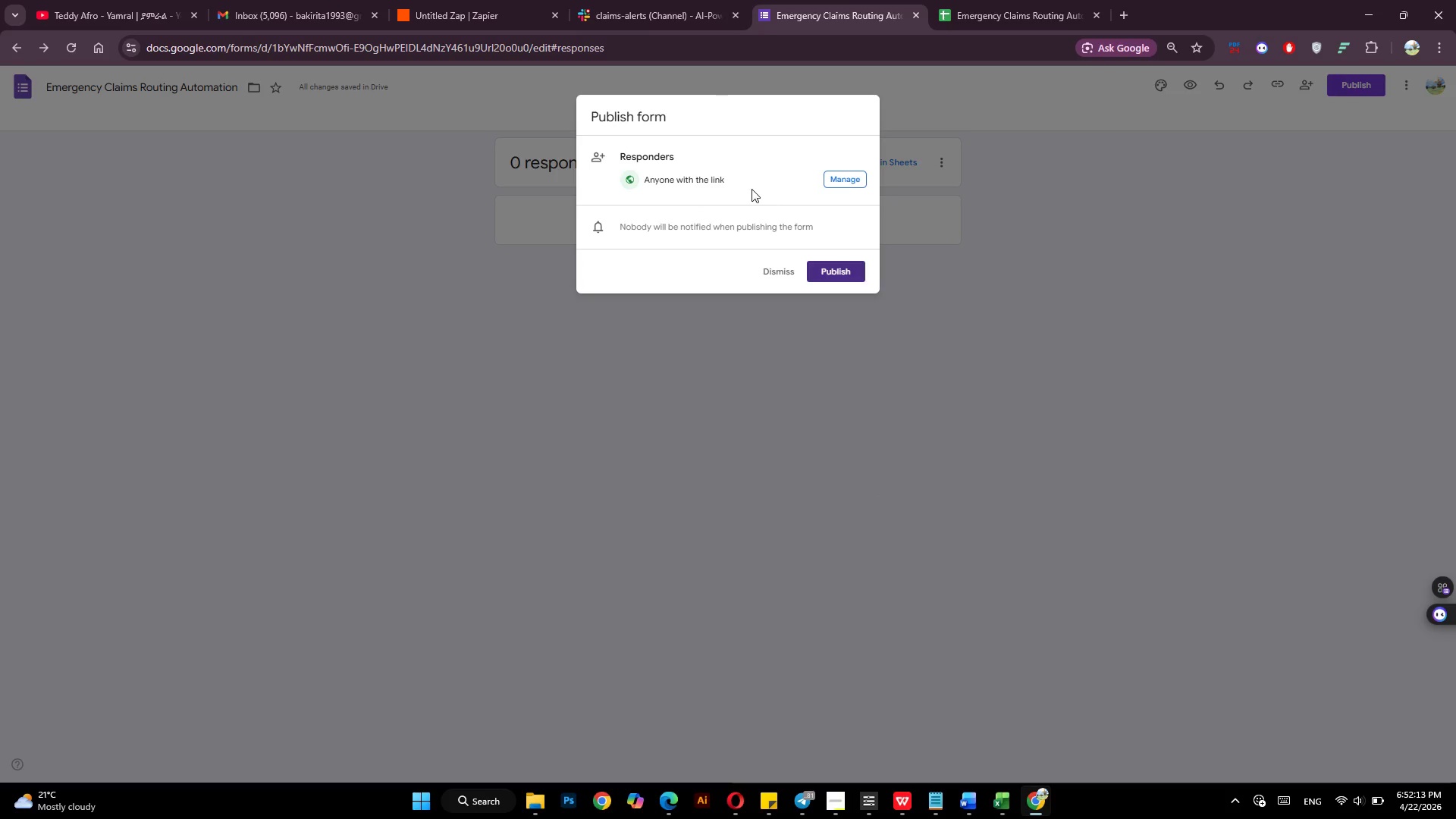 
left_click([837, 274])
 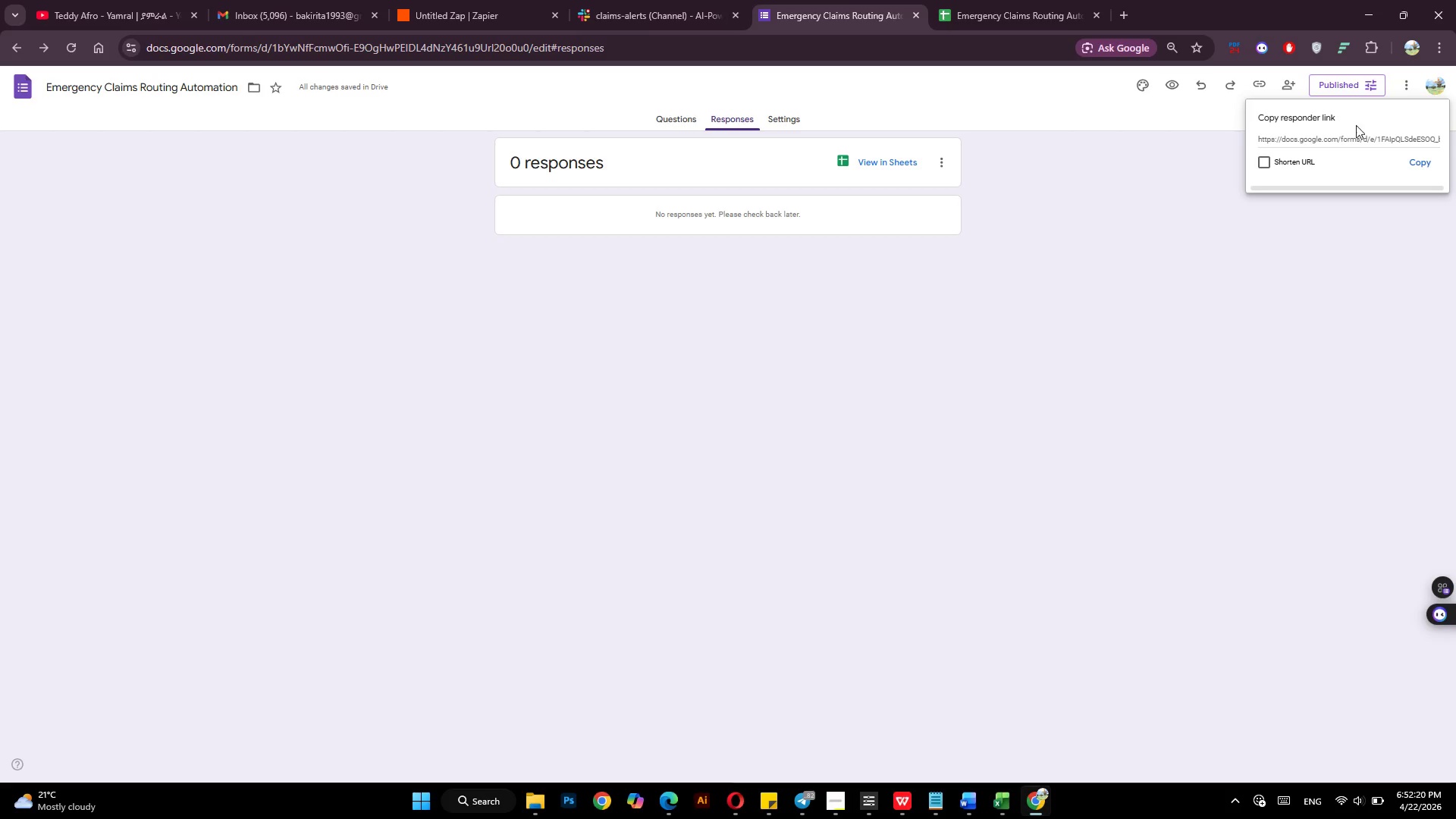 
left_click([1270, 165])
 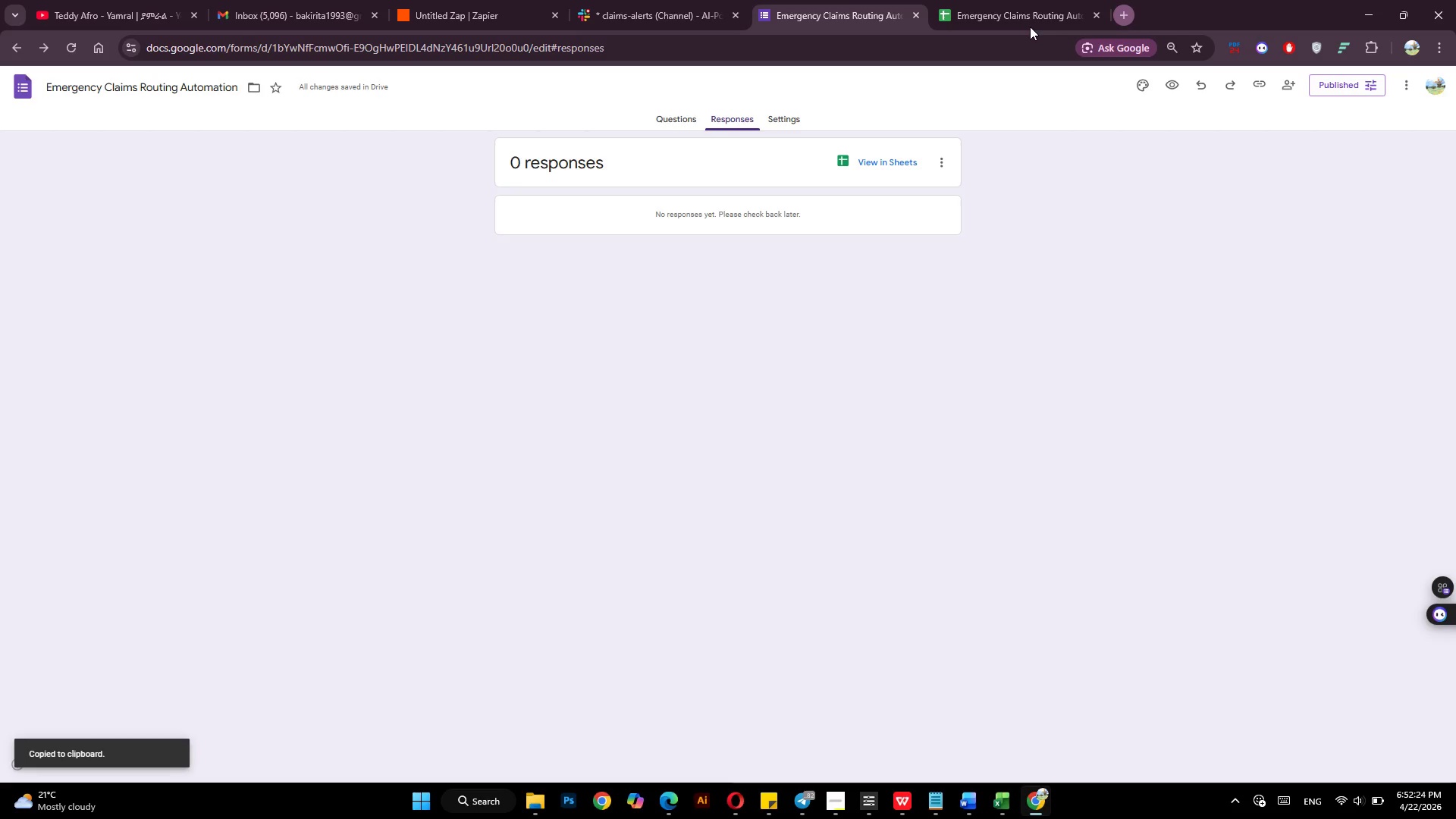 
right_click([956, 46])
 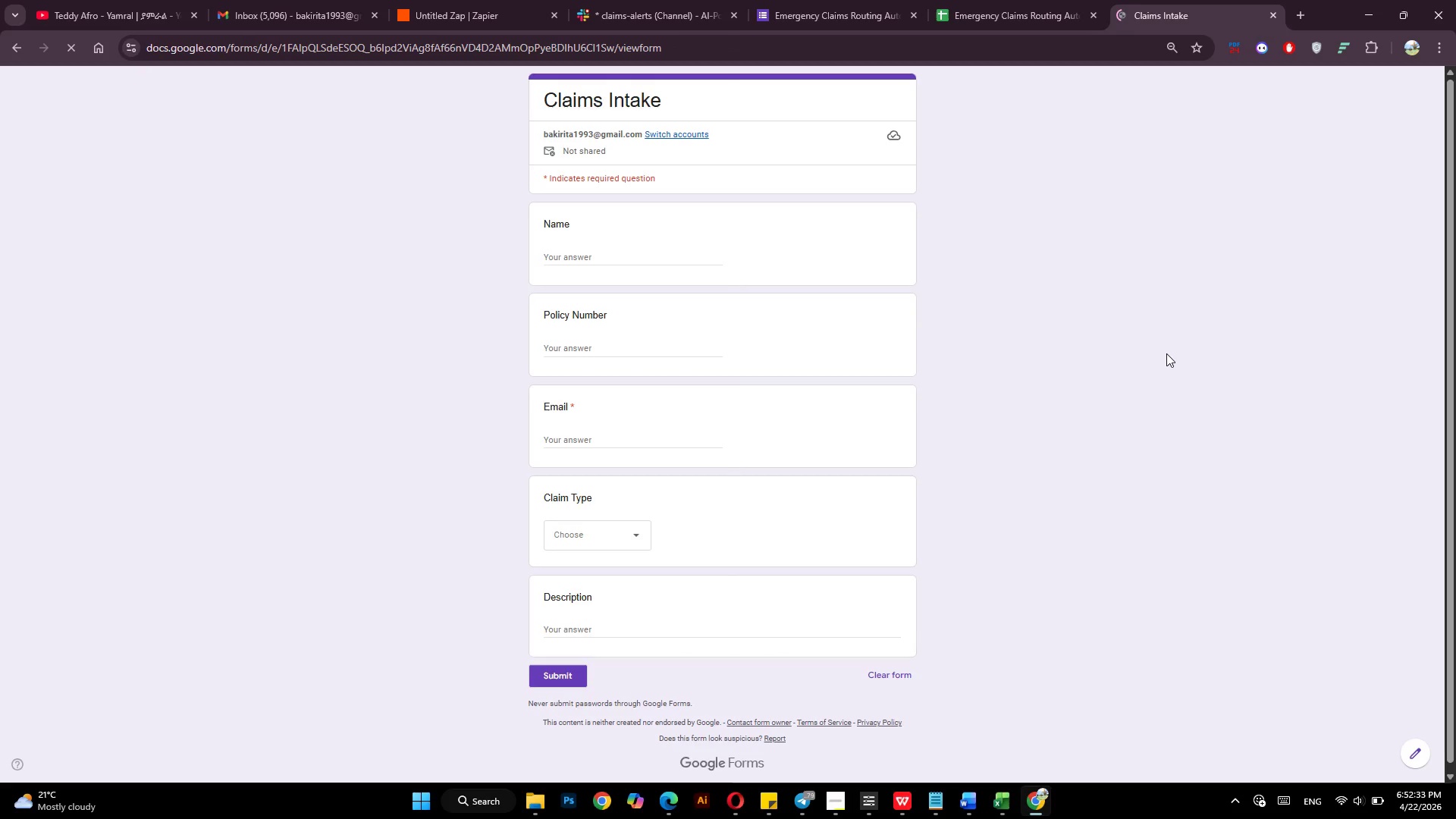 
wait(12.44)
 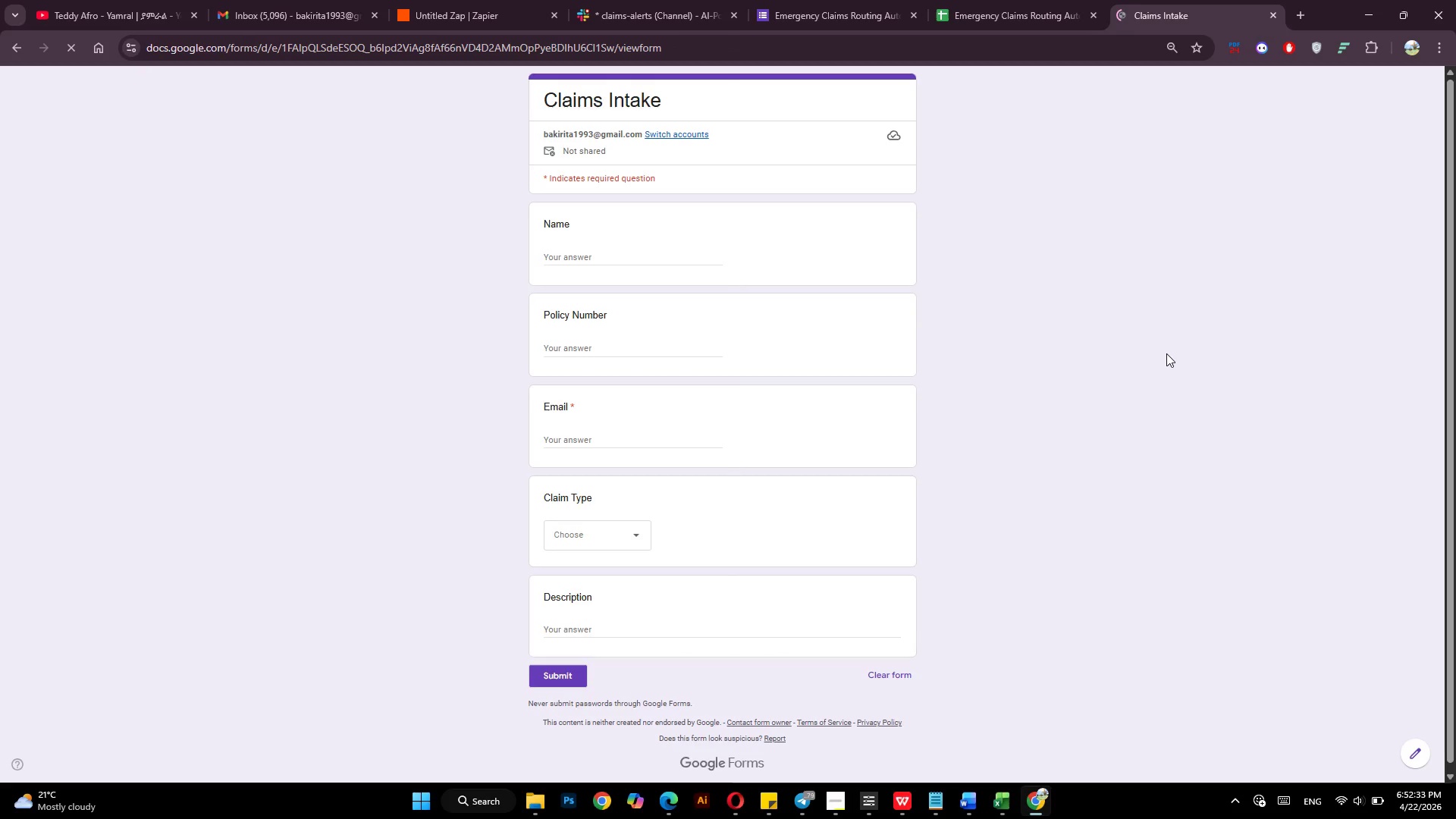 
left_click([488, 0])
 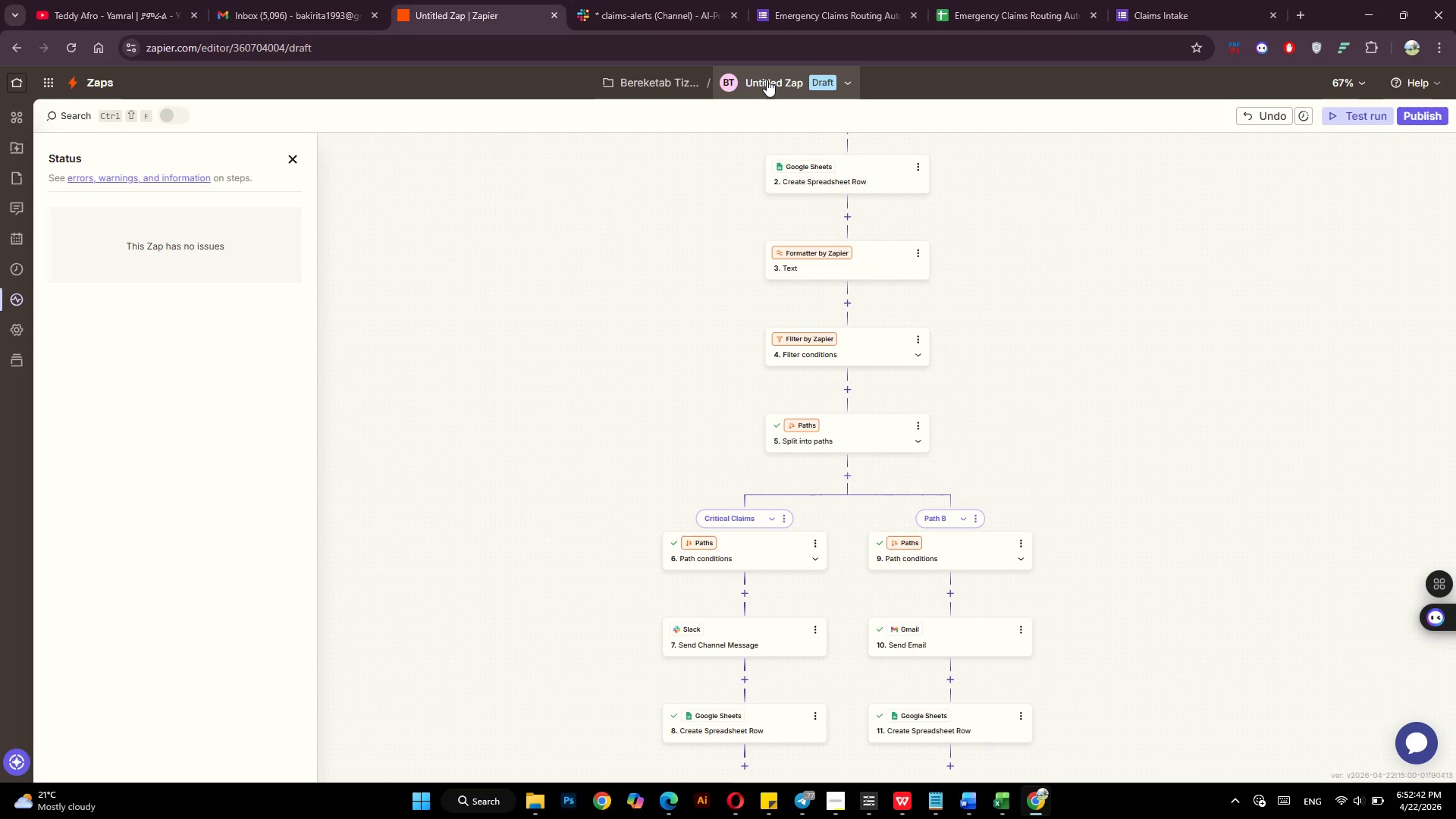 
wait(5.55)
 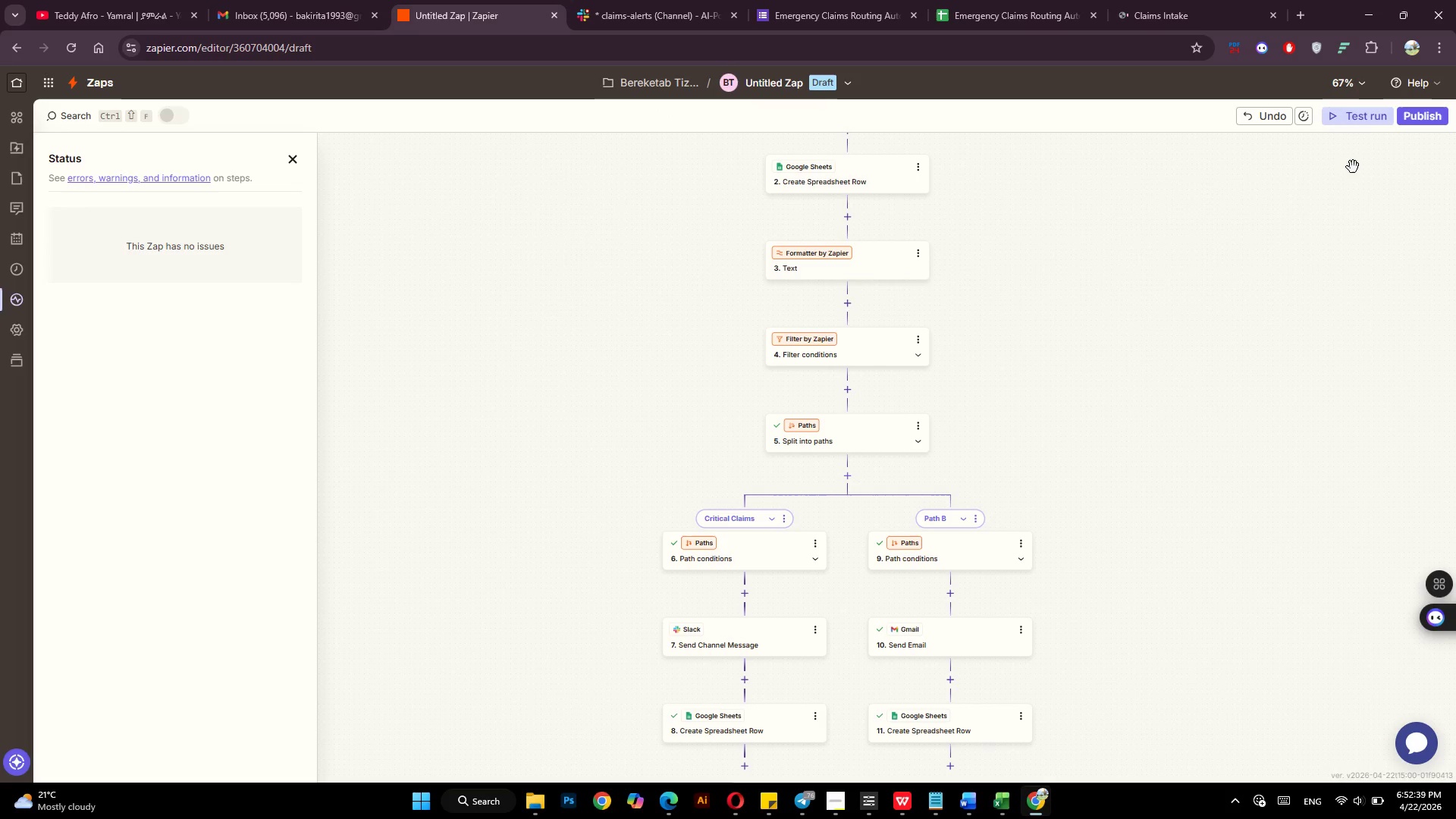 
left_click([768, 80])
 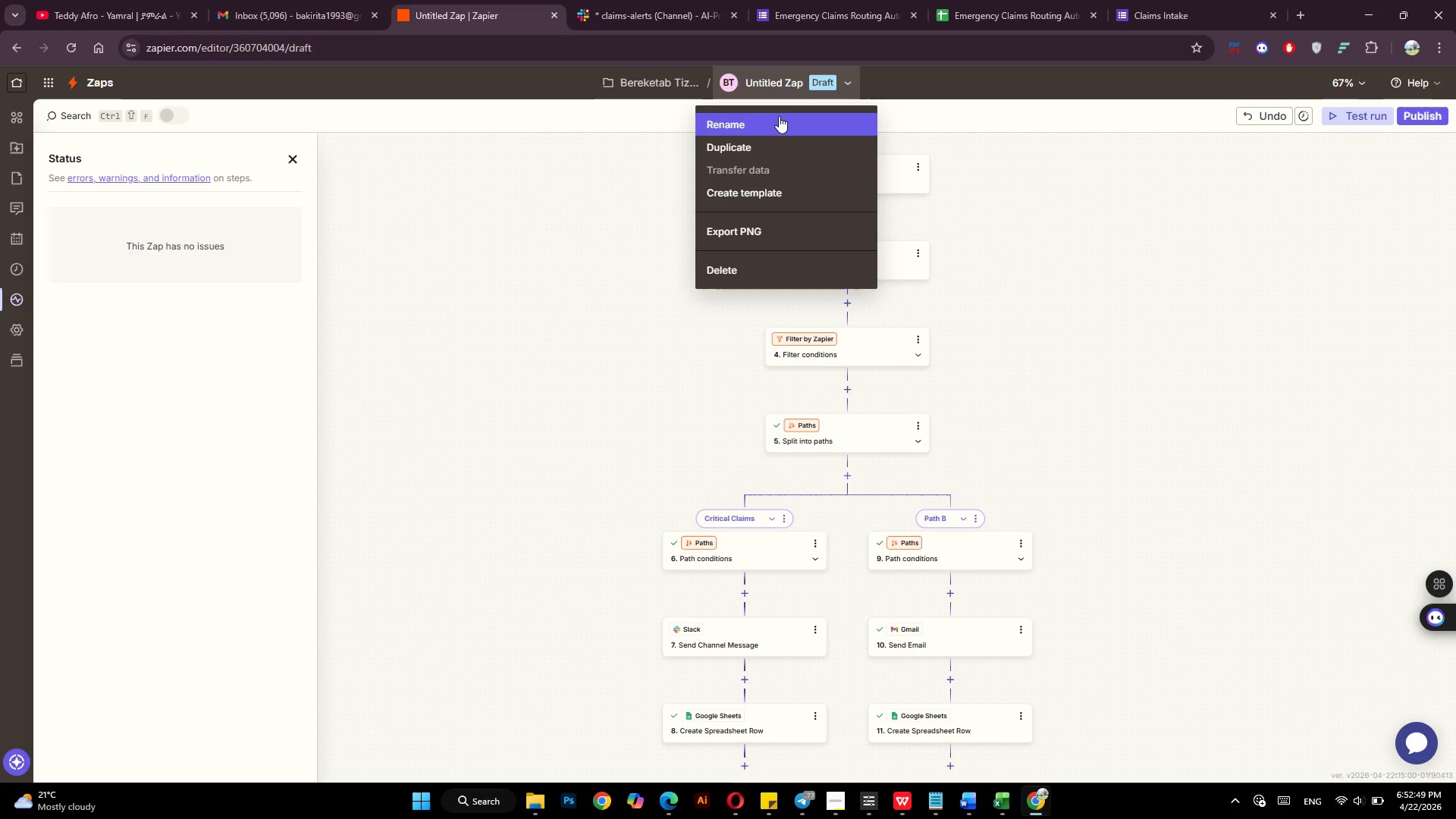 
wait(7.53)
 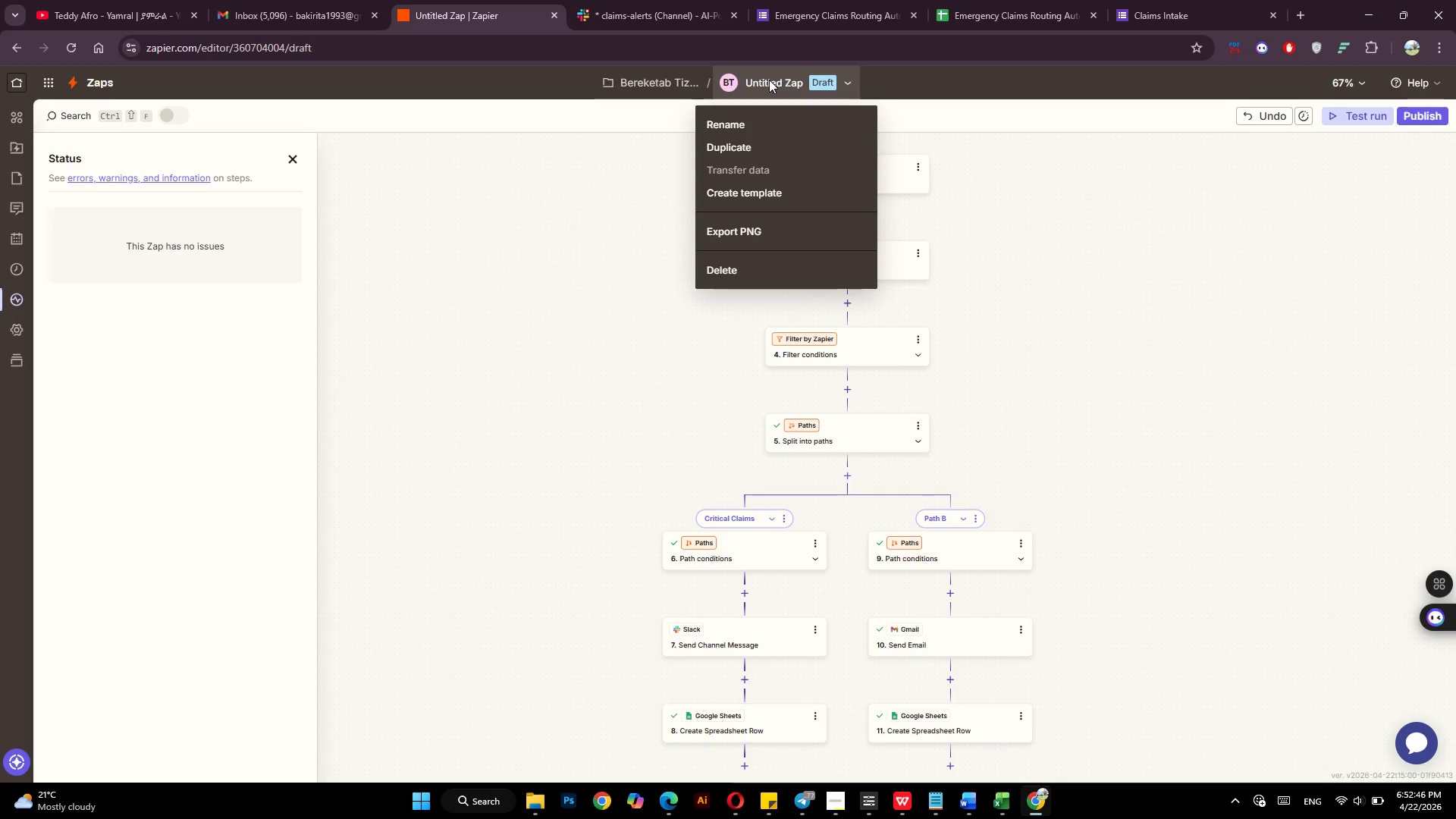 
left_click([779, 116])
 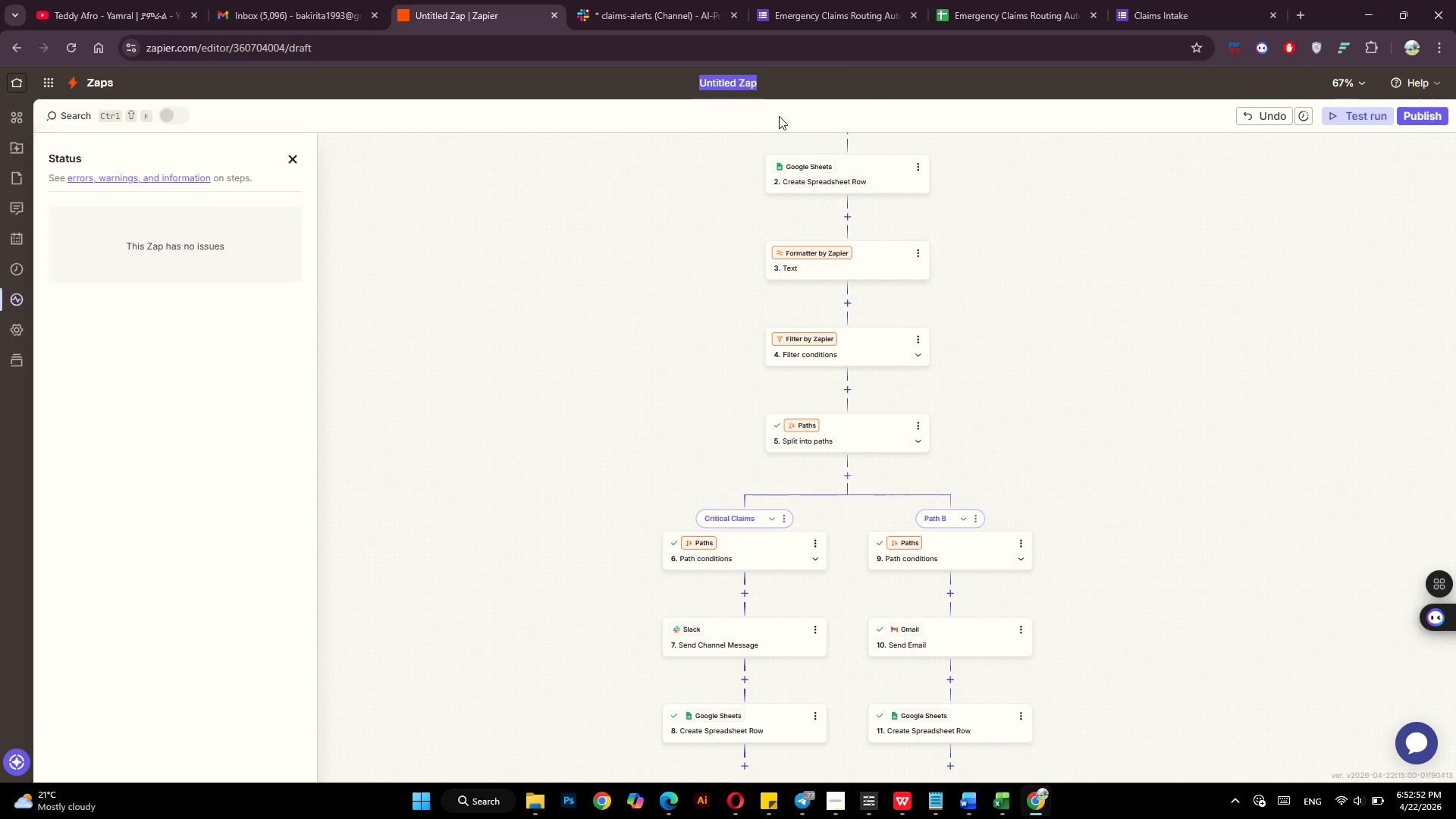 
type(Emergency Claims Routing Automation)
 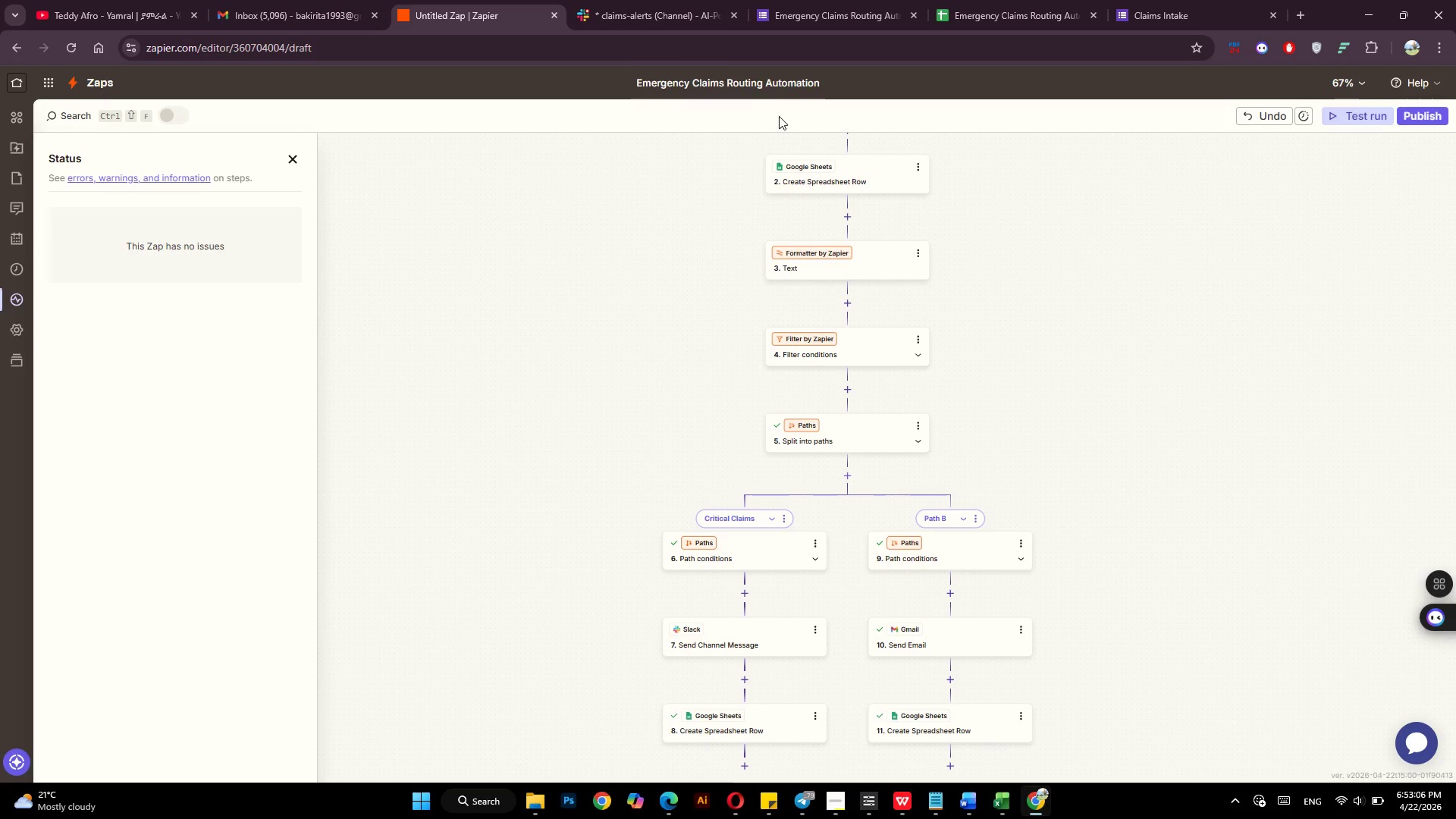 
key(Enter)
 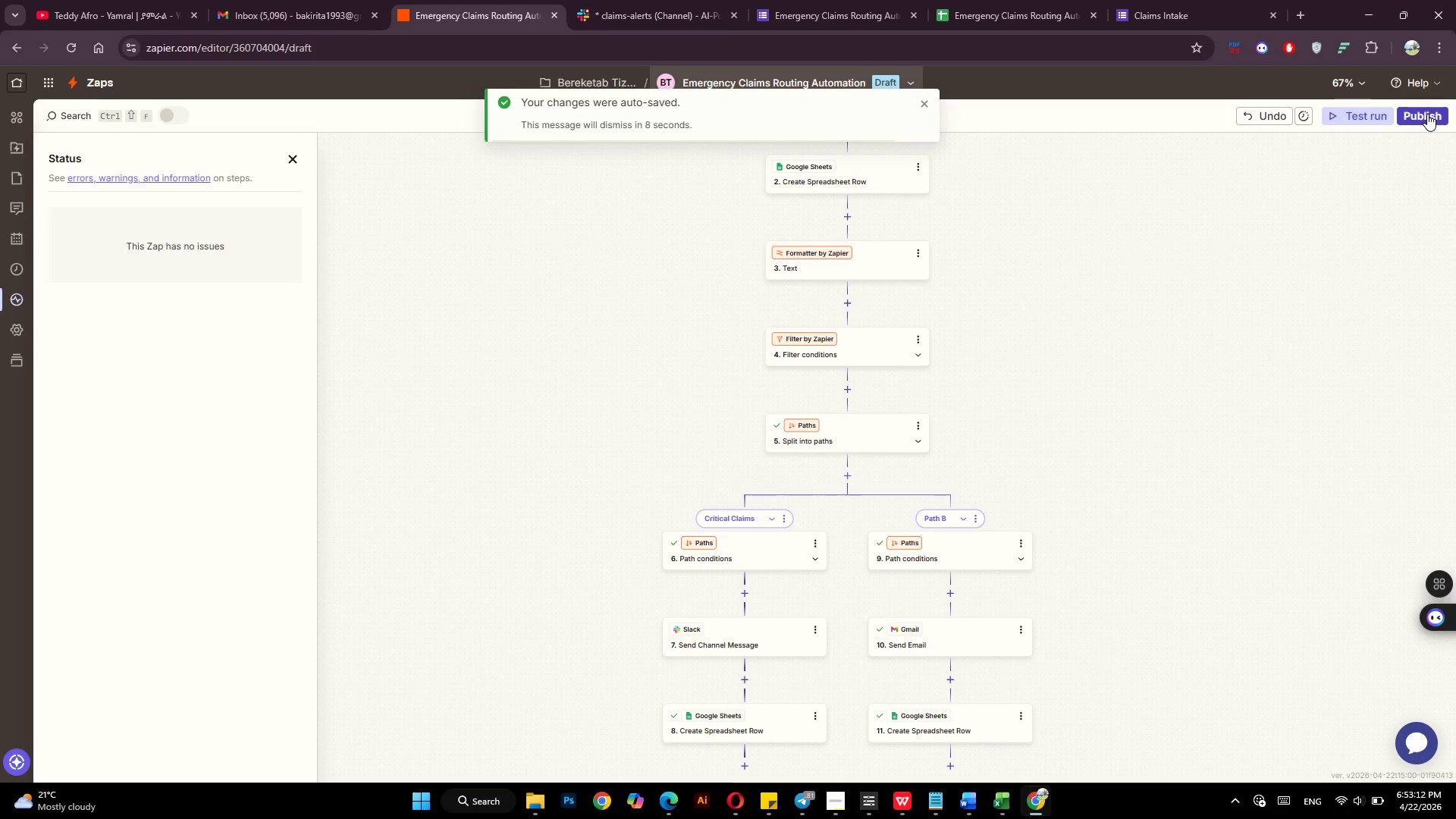 
left_click([1427, 113])
 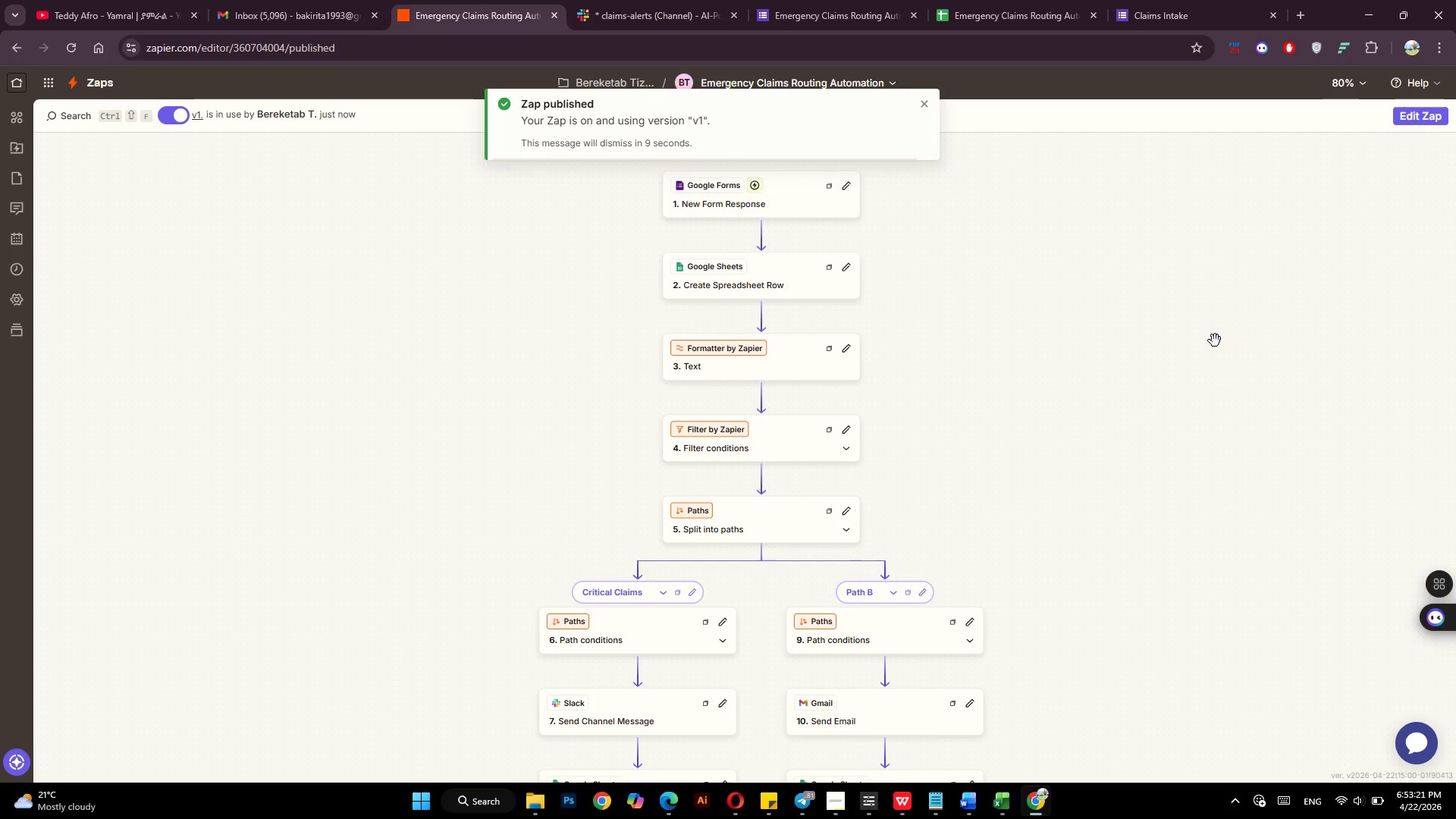 
wait(13.44)
 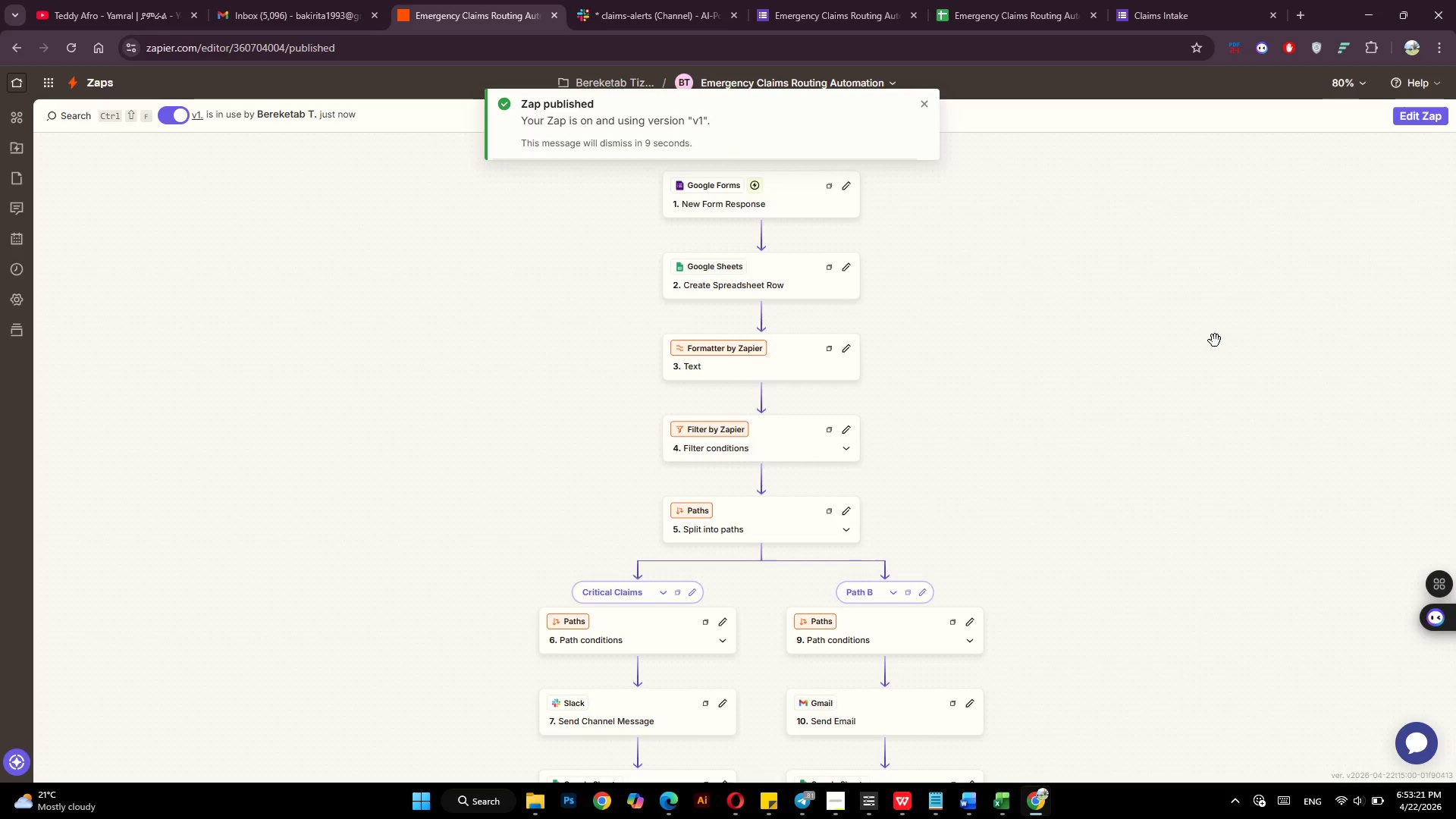 
left_click([83, 86])
 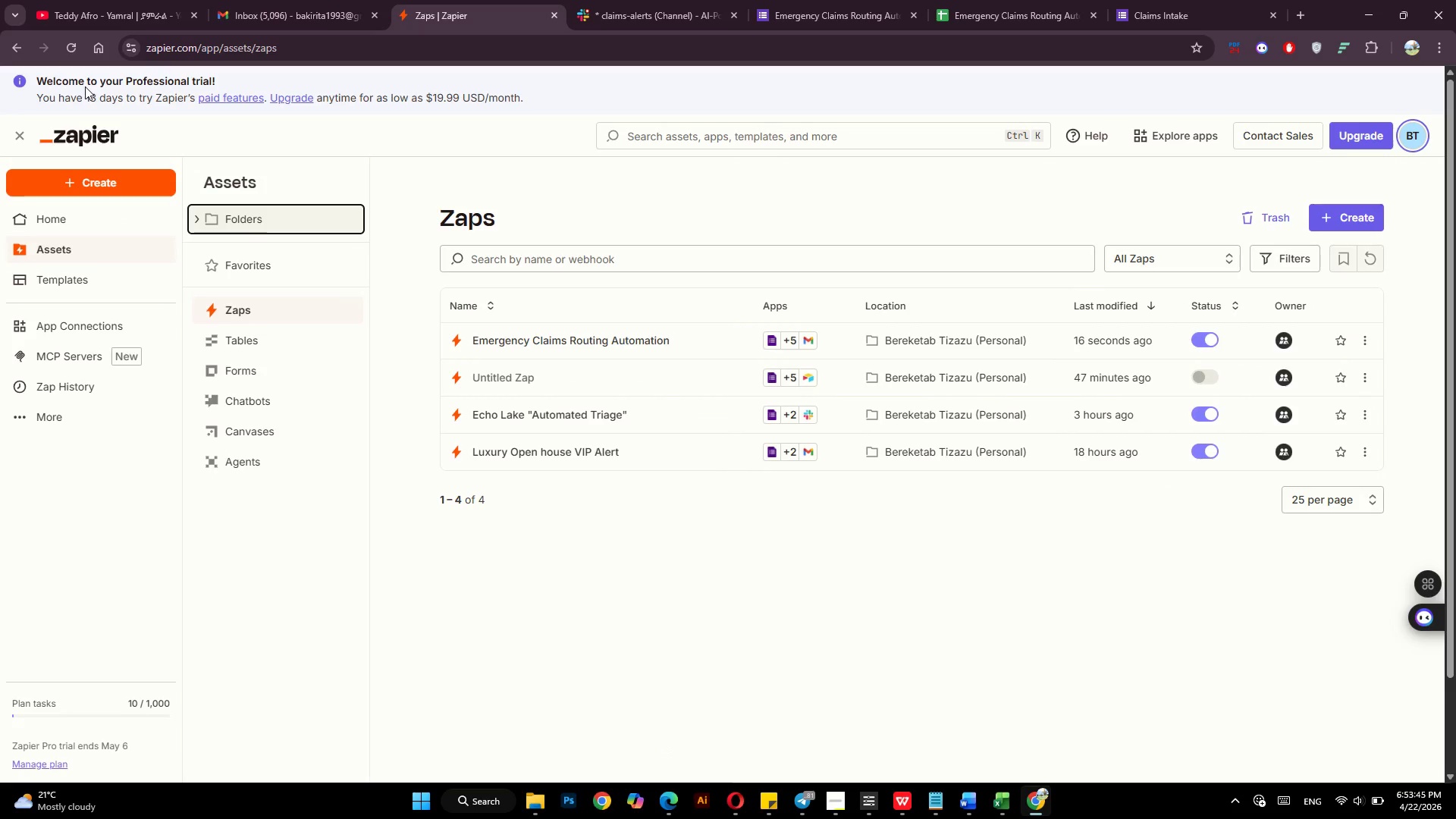 
wait(23.58)
 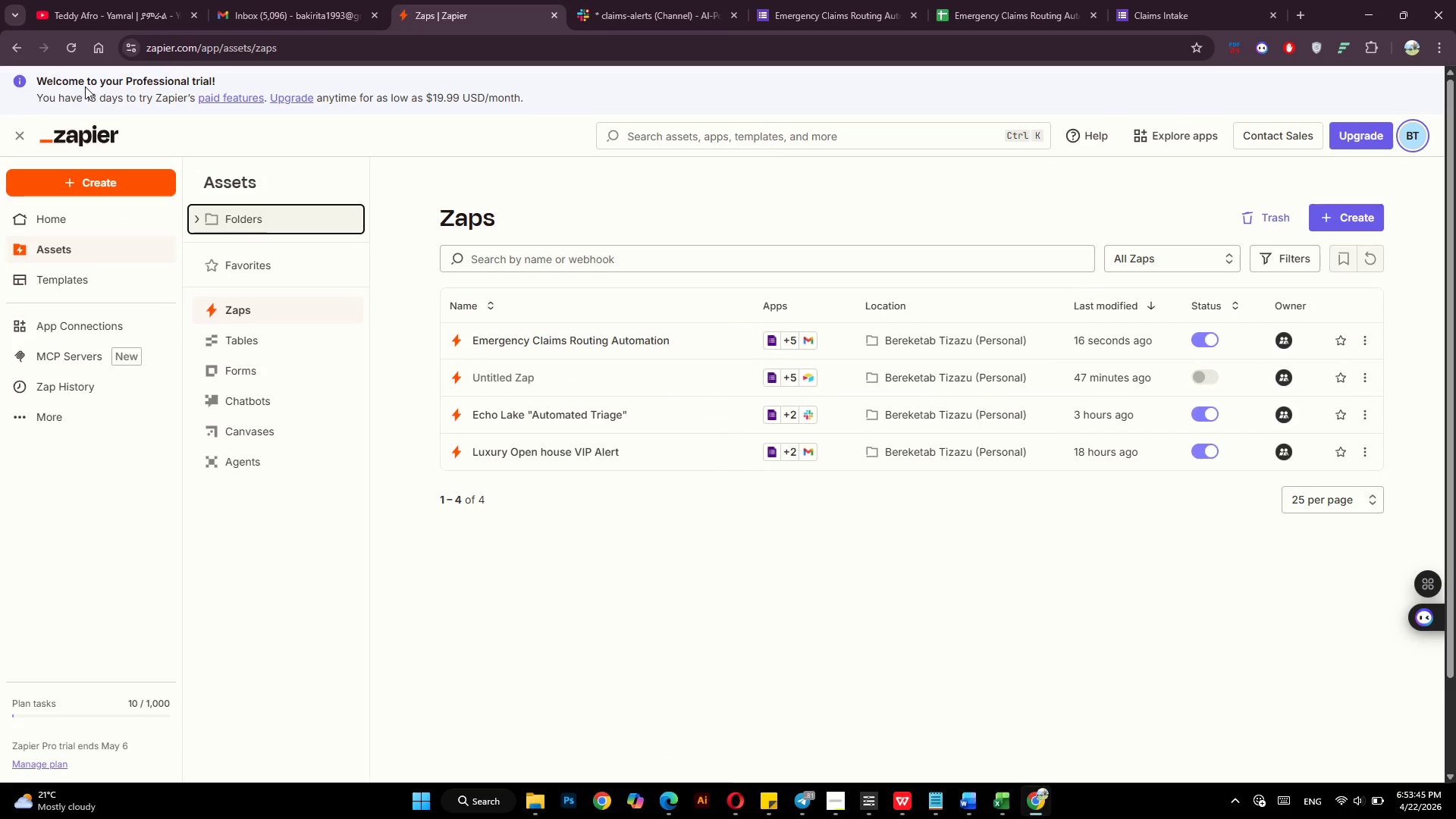 
left_click([1207, 0])
 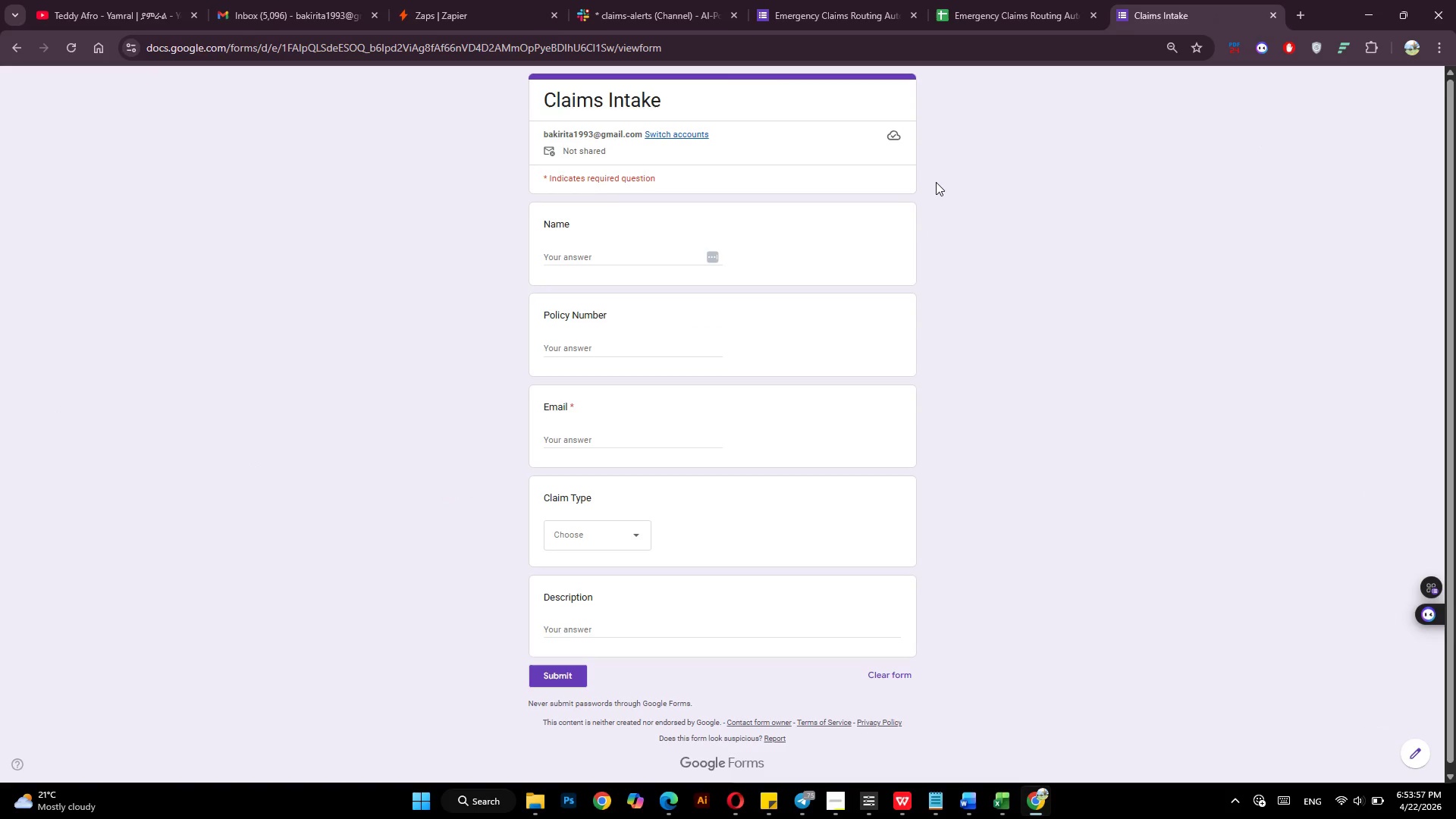 
wait(11.38)
 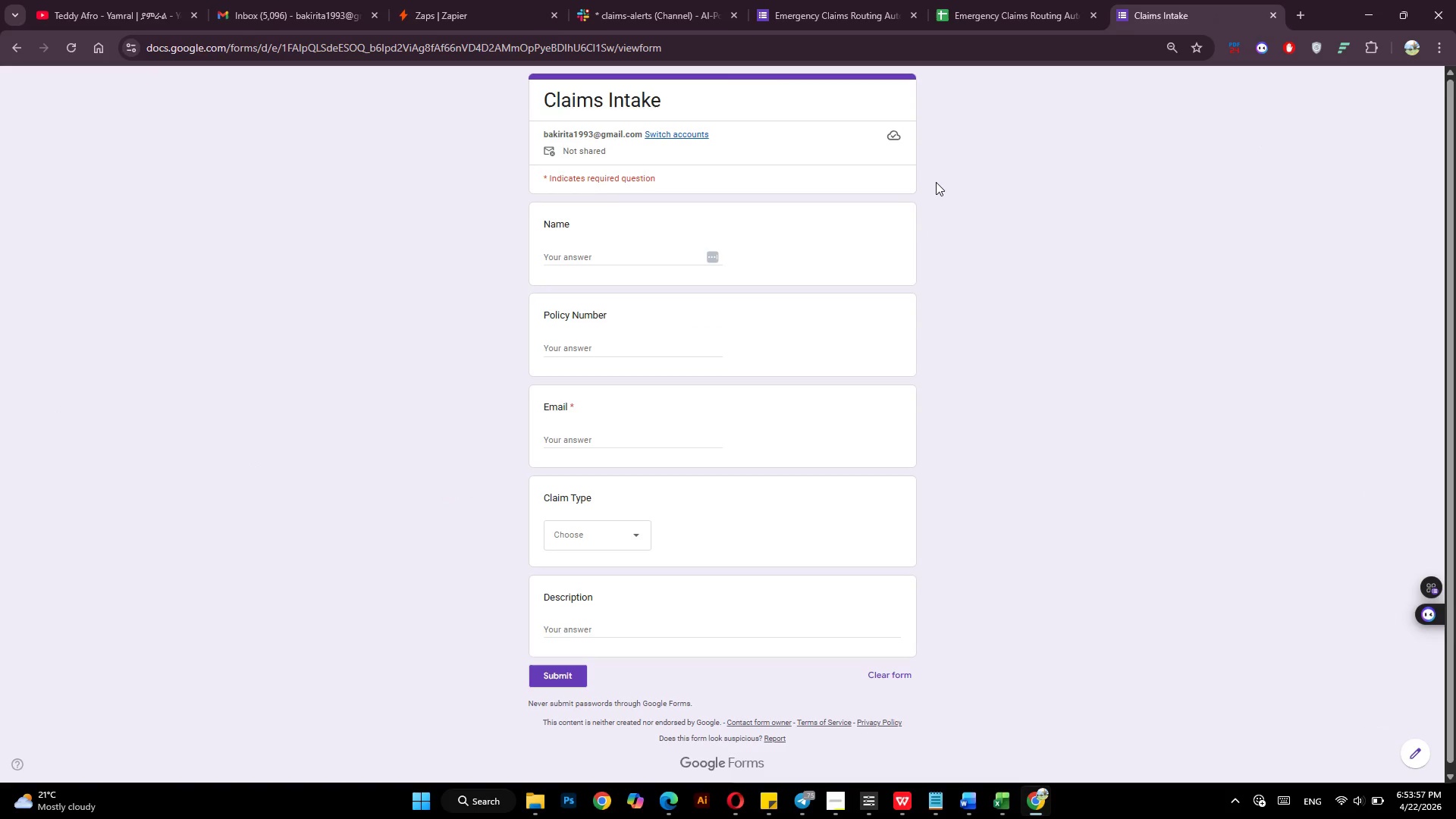 
left_click([572, 249])
 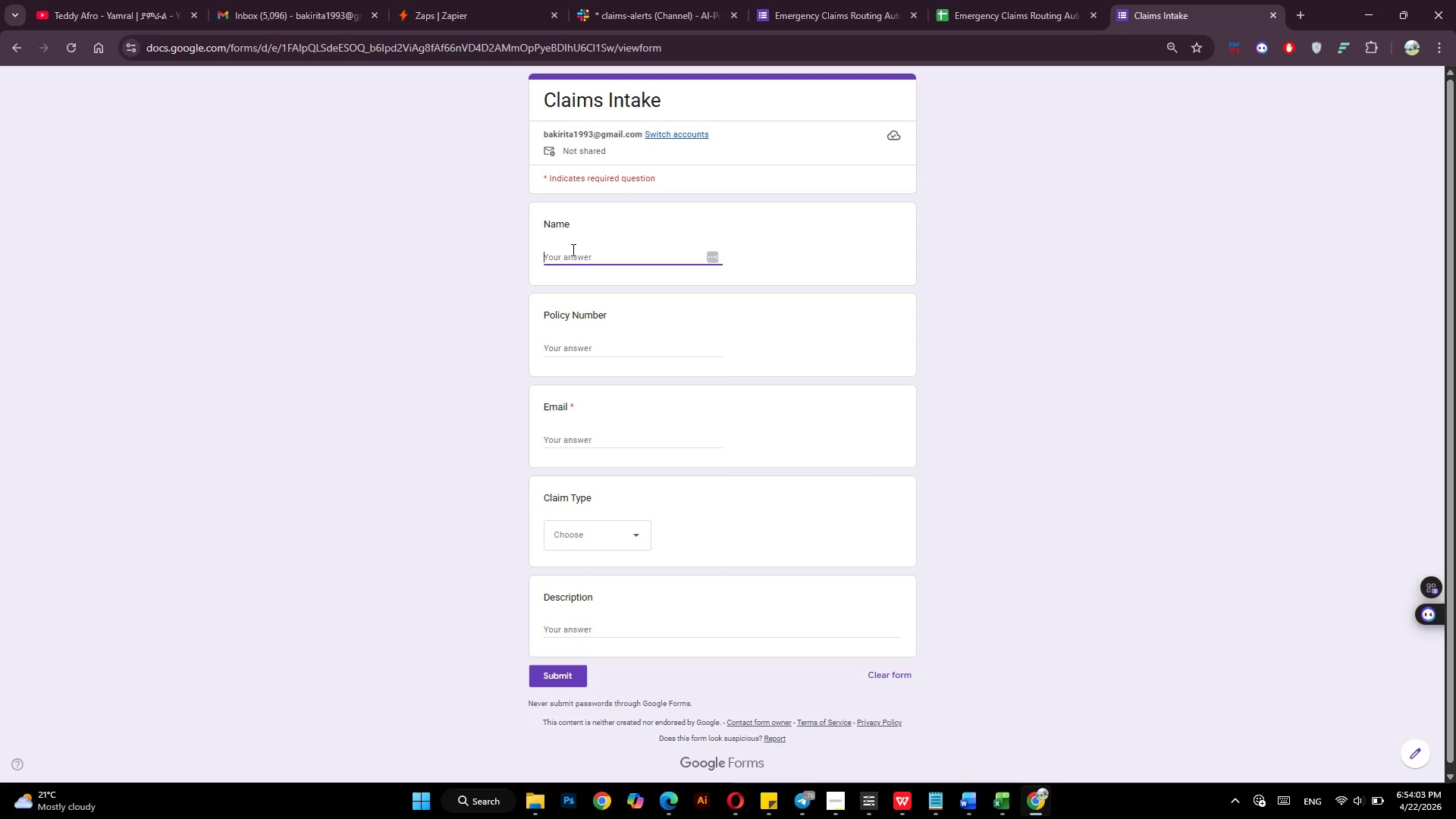 
type(john doe)
 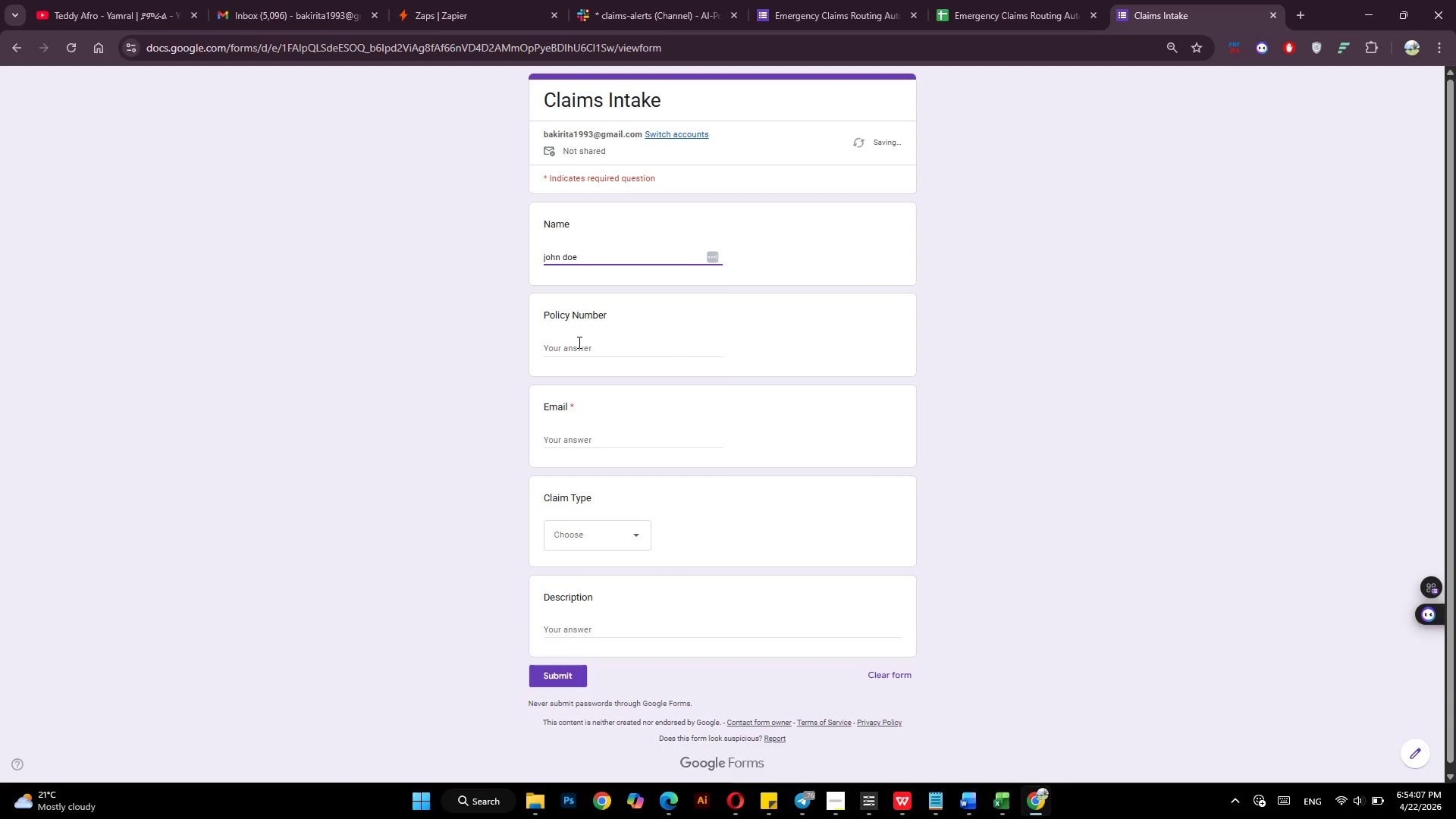 
left_click([578, 342])
 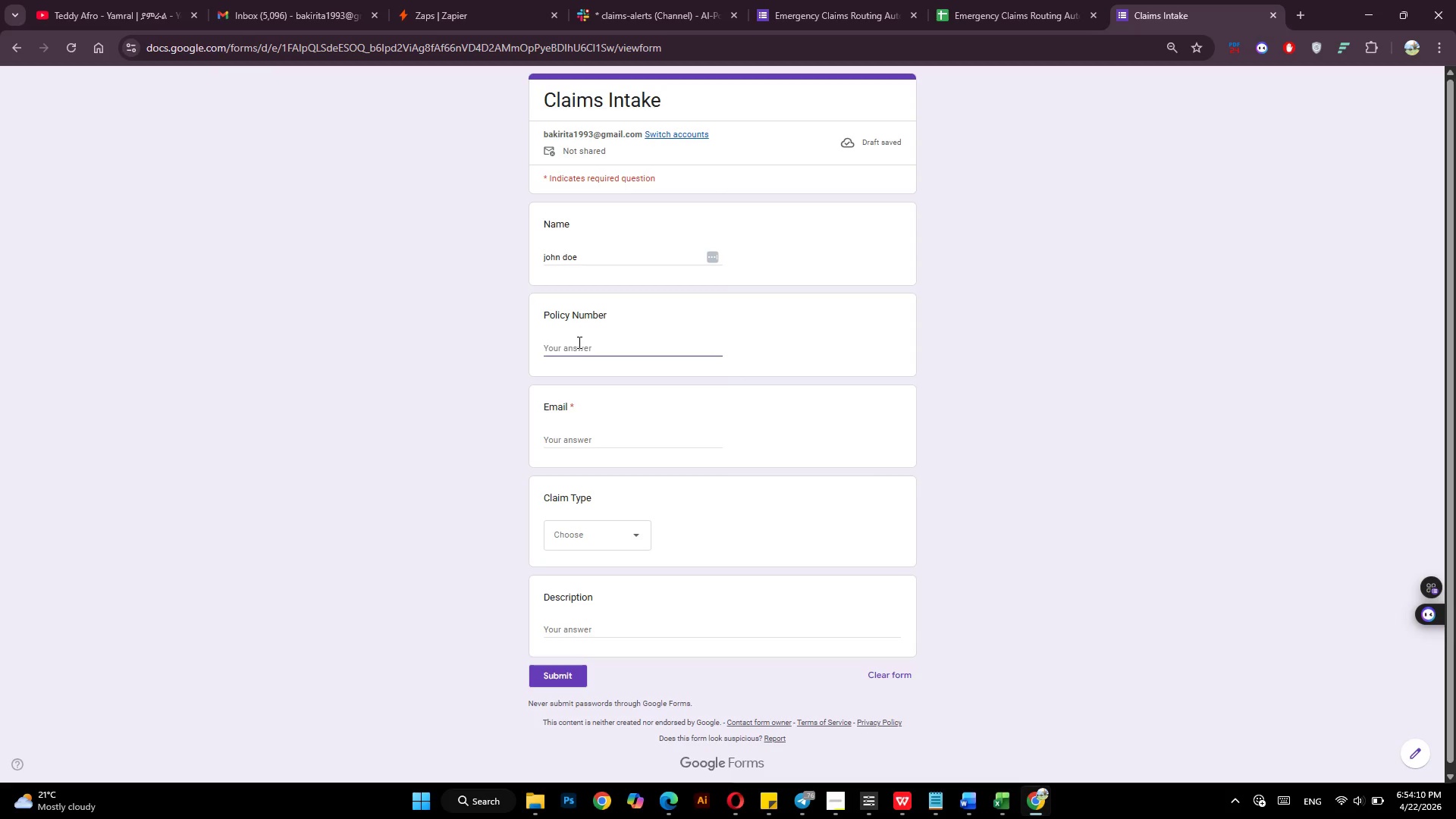 
type(g12345)
 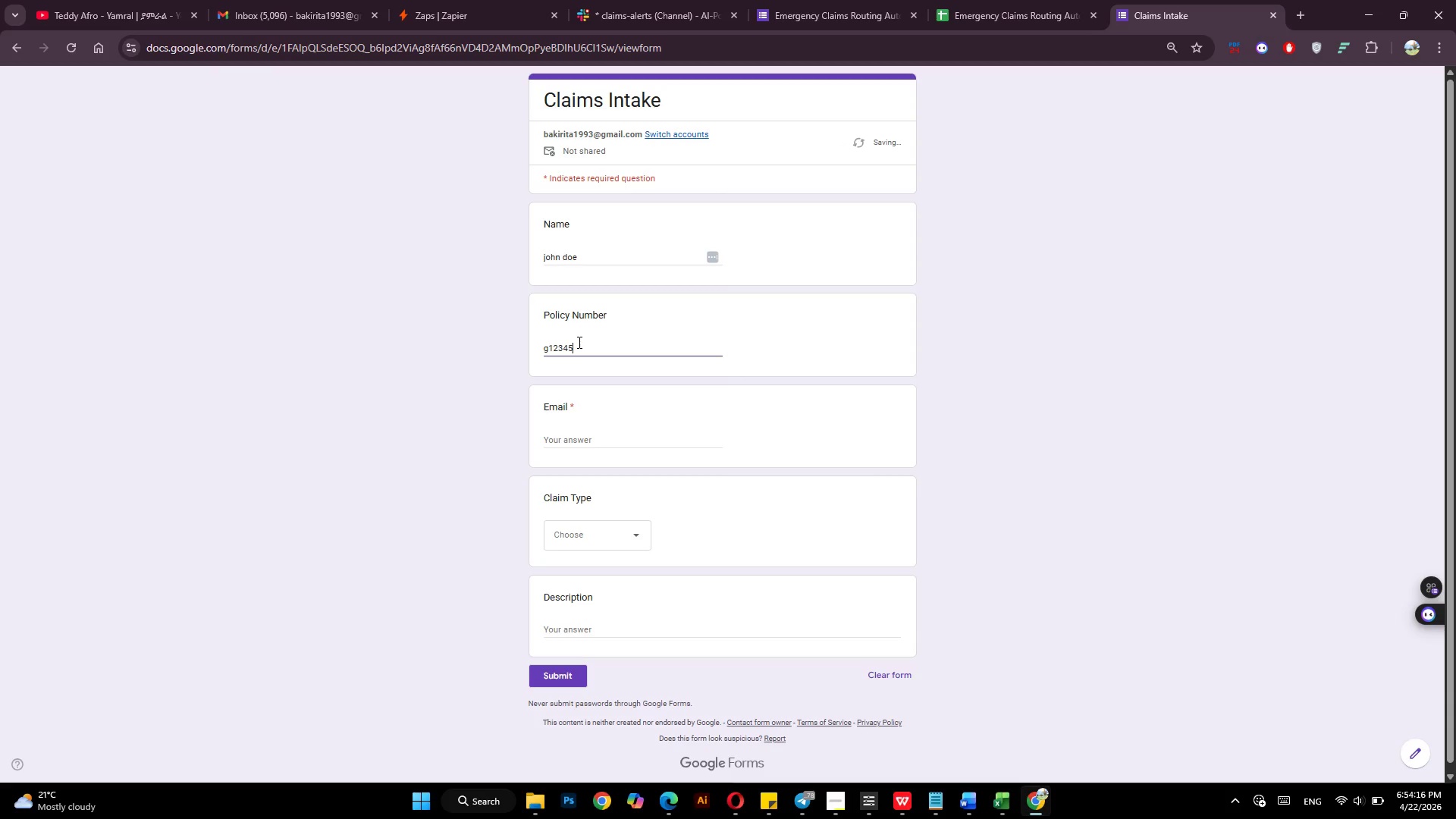 
key(ArrowLeft)
 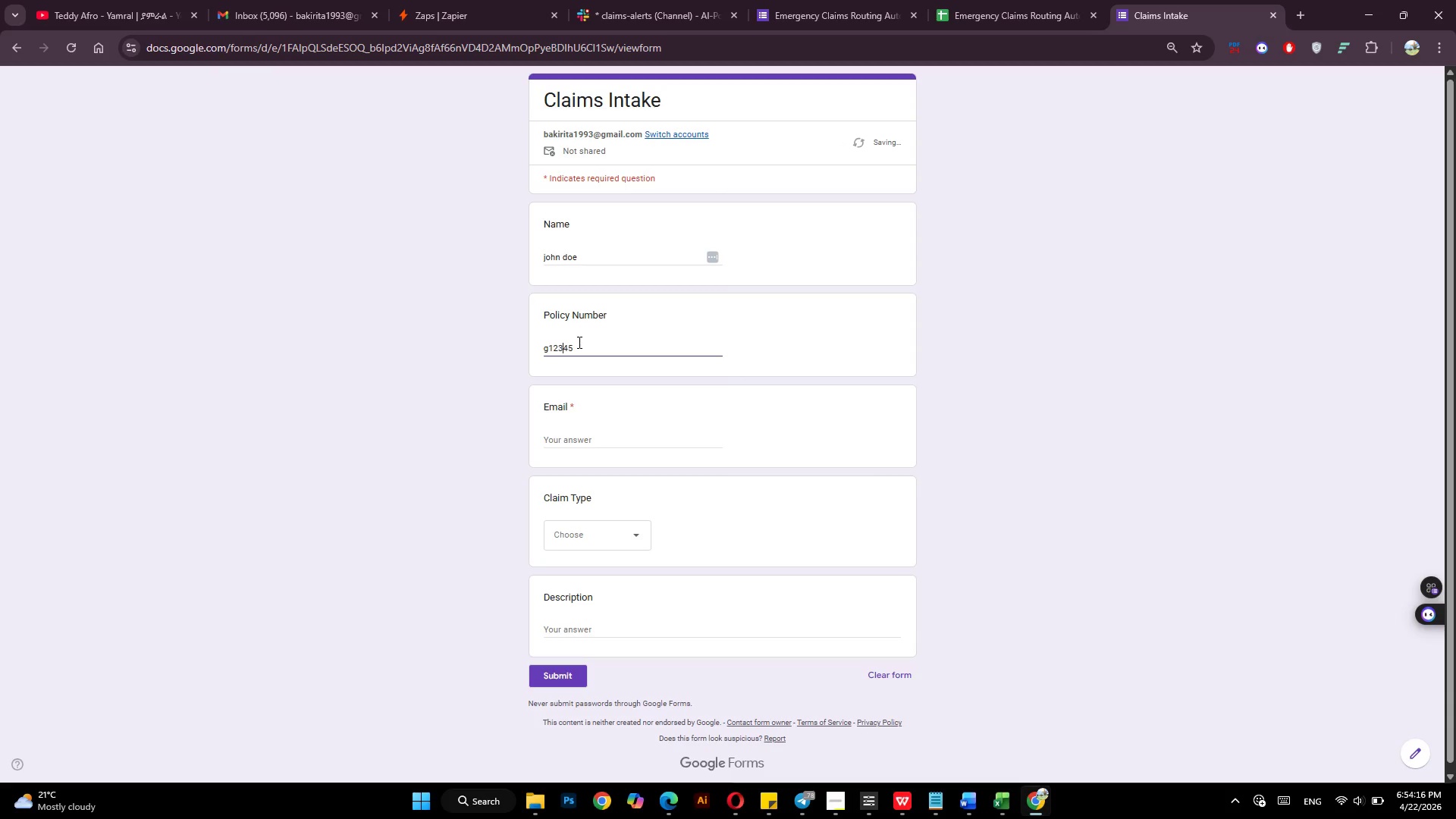 
key(ArrowLeft)
 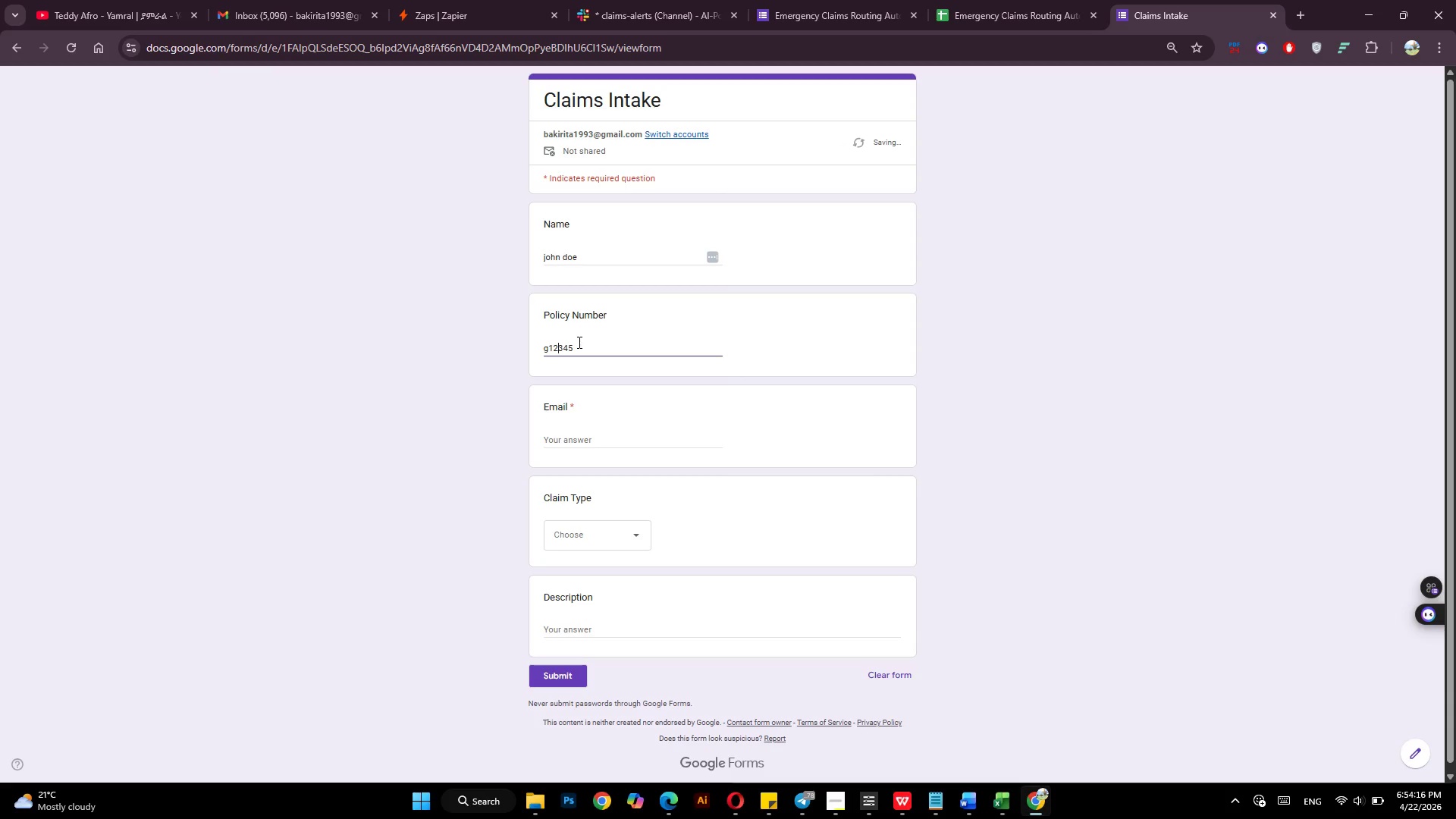 
key(ArrowLeft)
 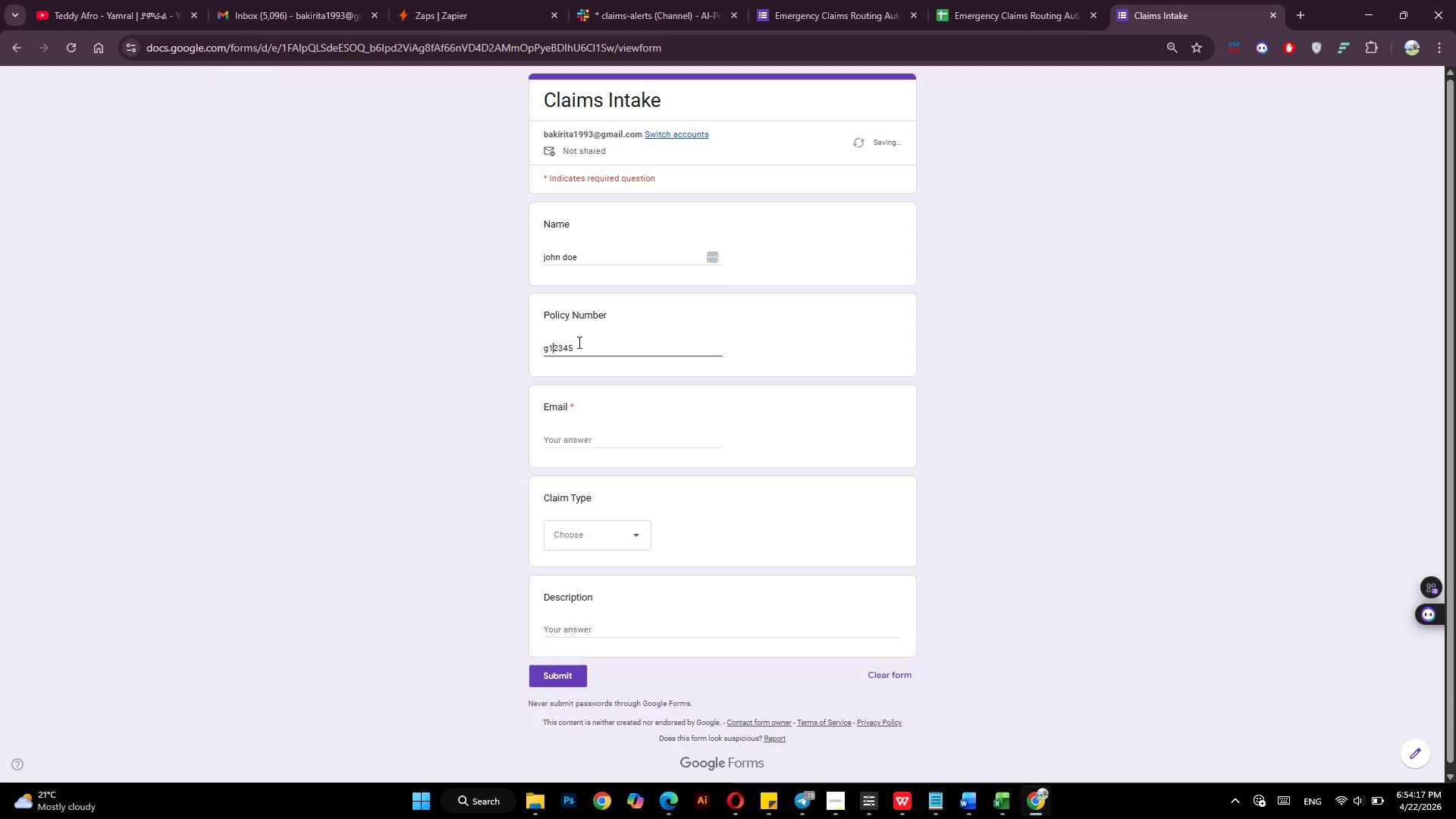 
key(ArrowLeft)
 